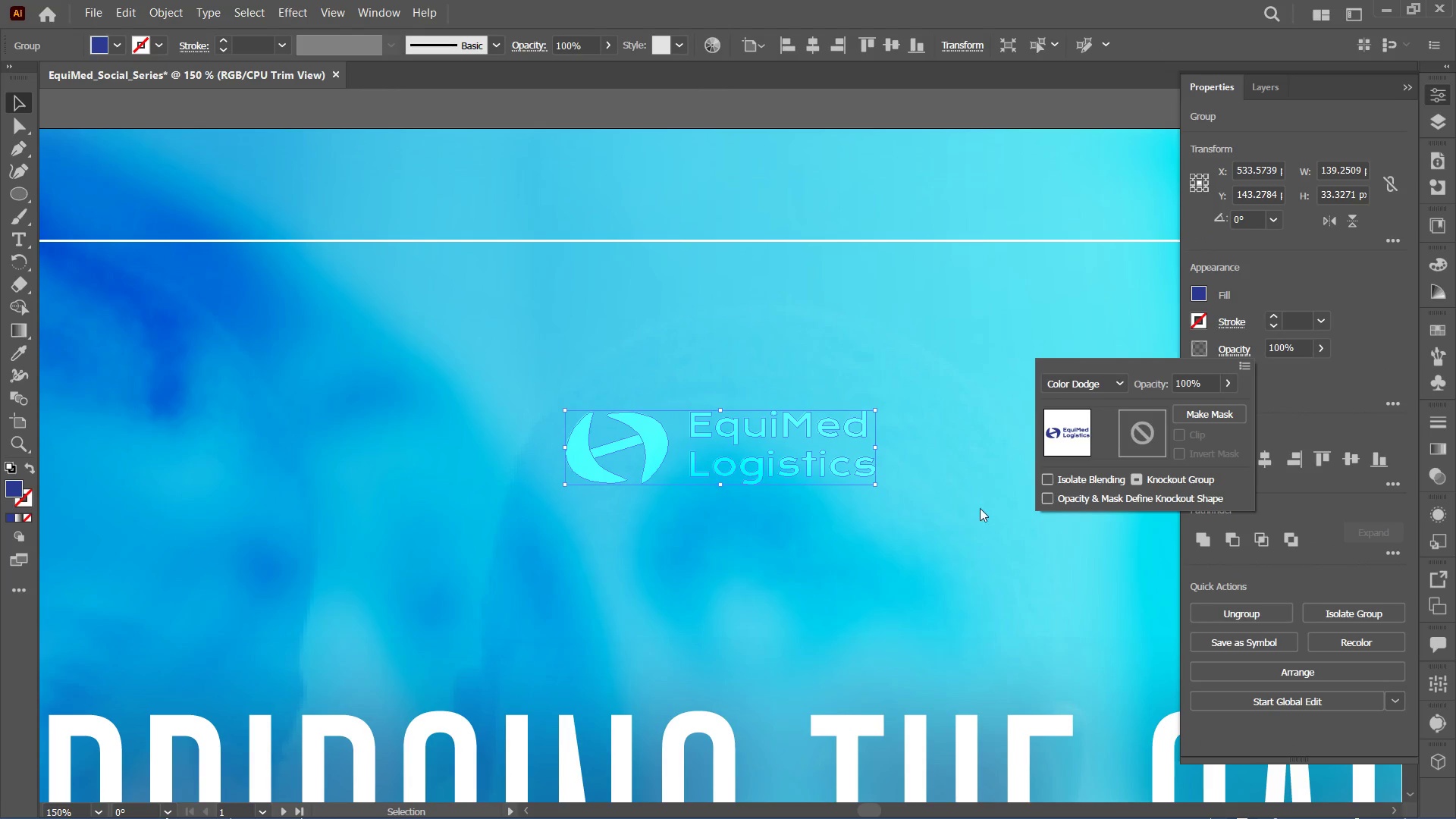 
left_click([1076, 388])
 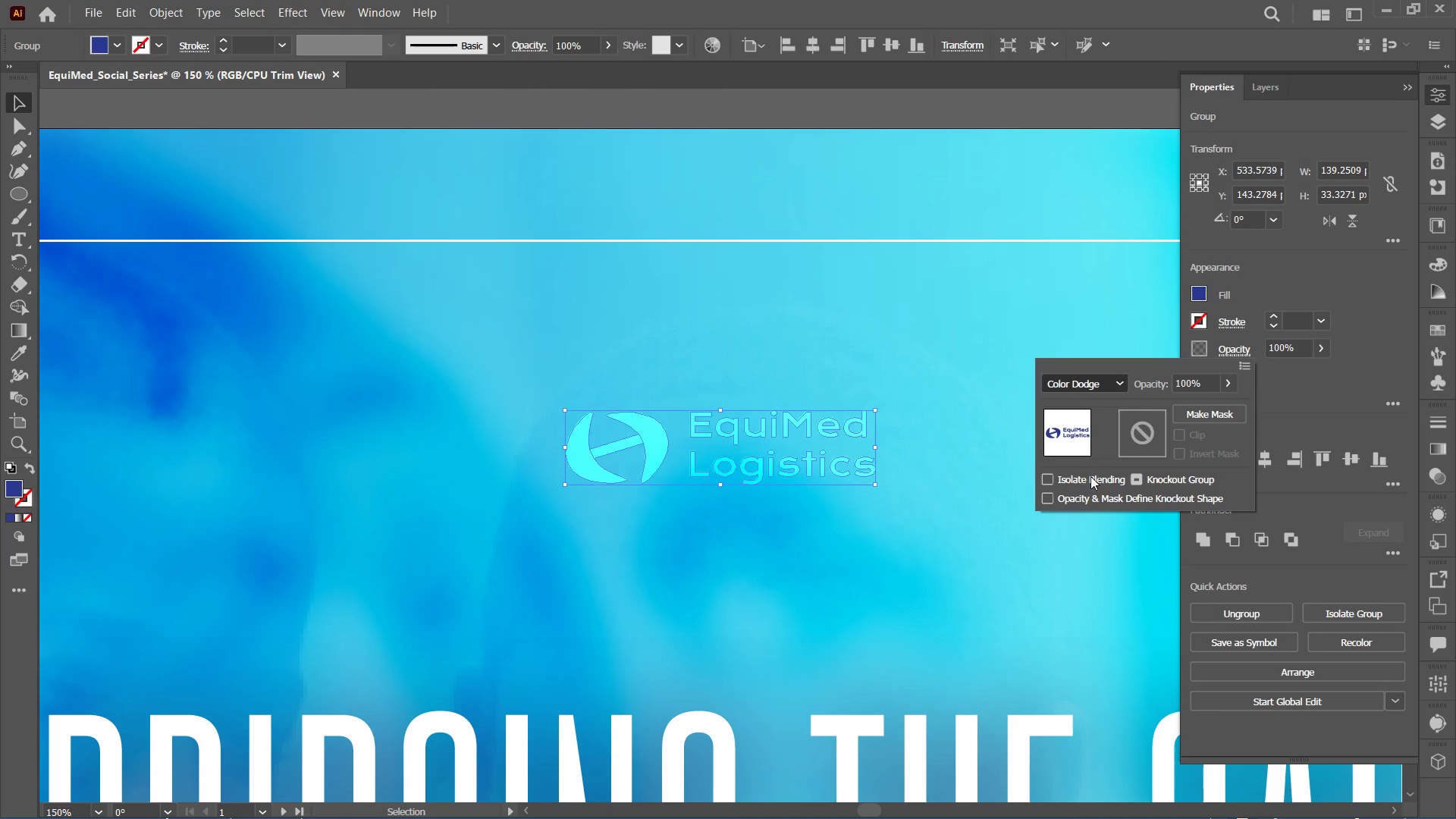 
double_click([882, 522])
 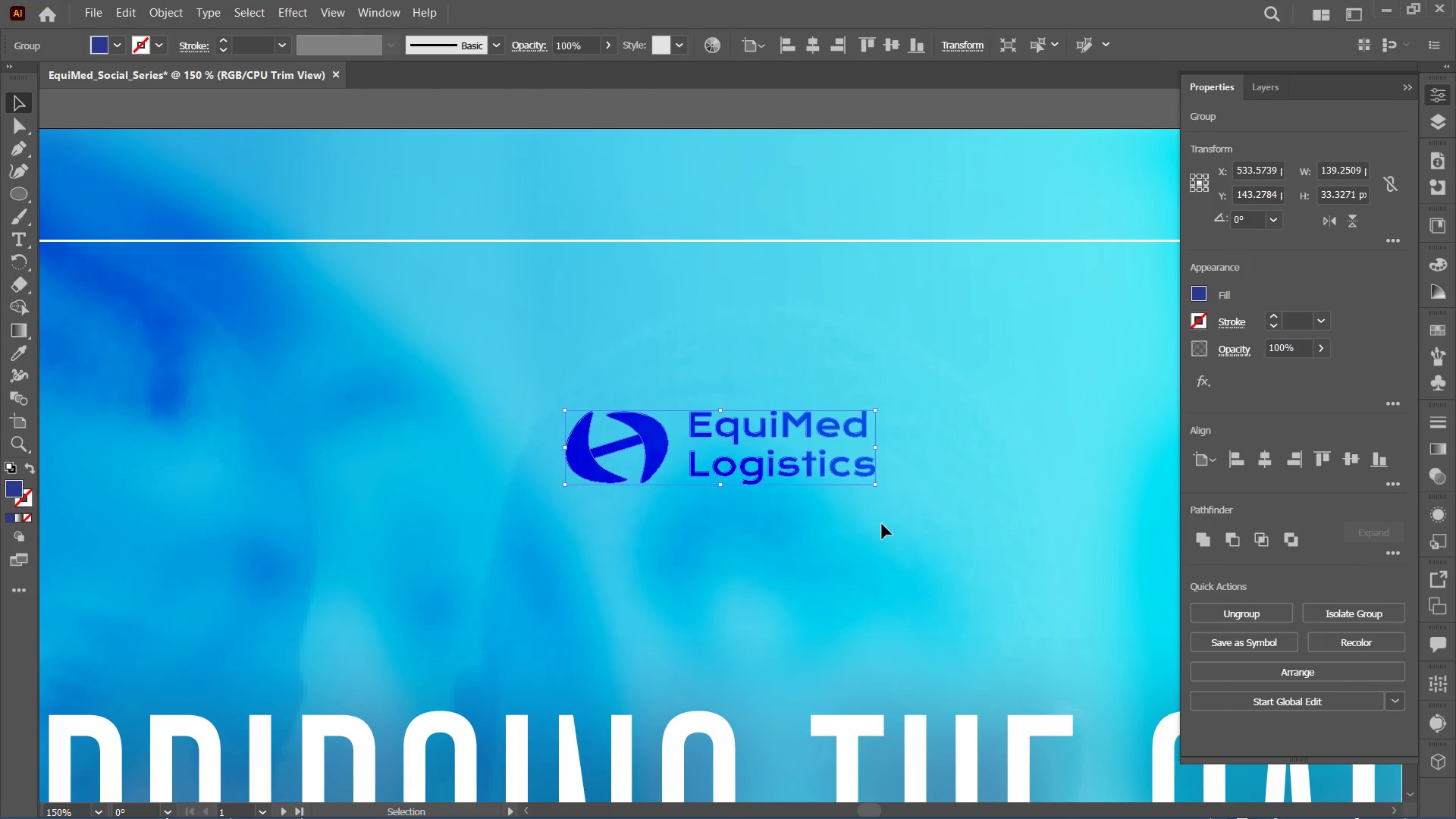 
triple_click([882, 523])
 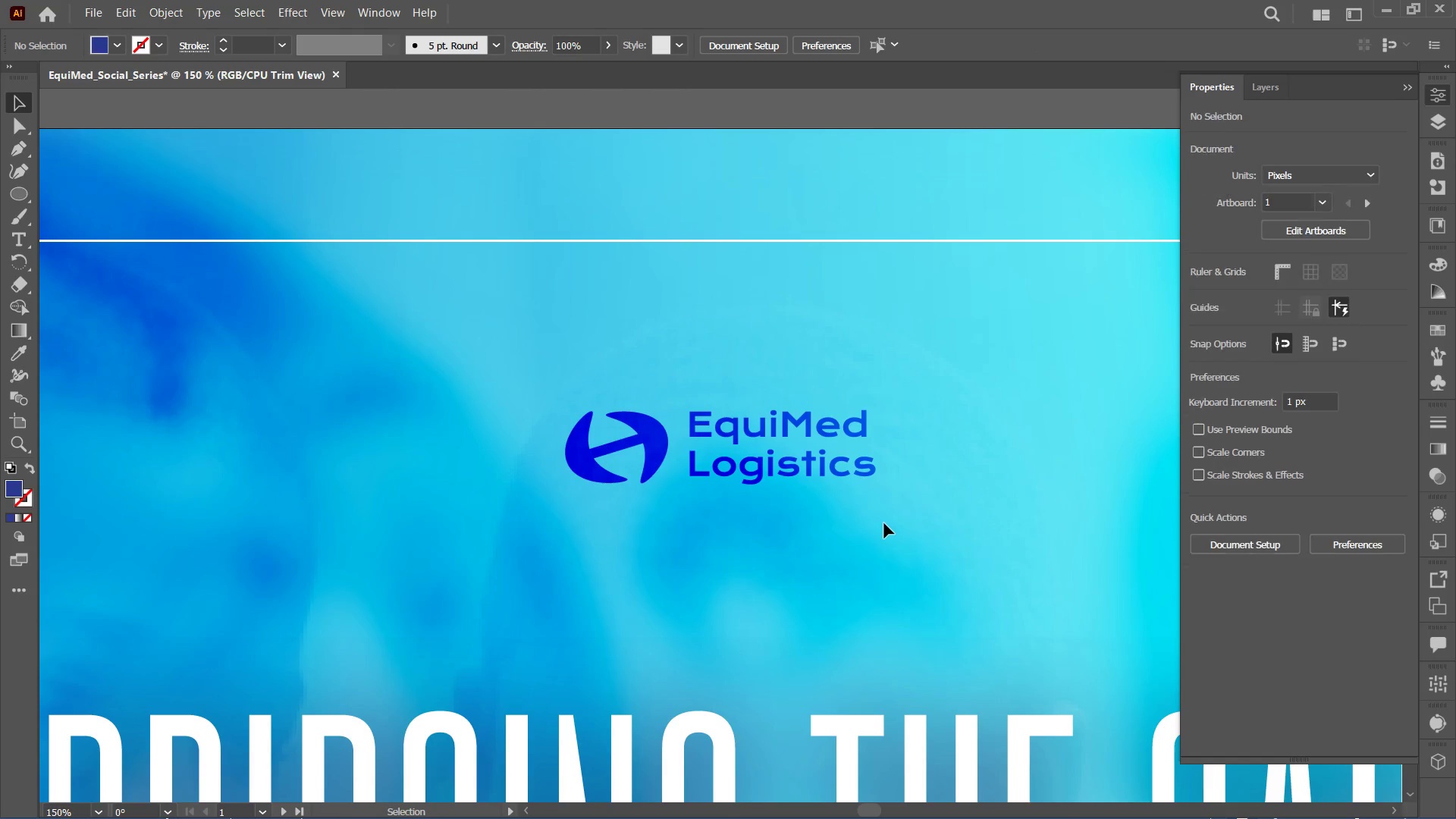 
key(Control+Minus)
 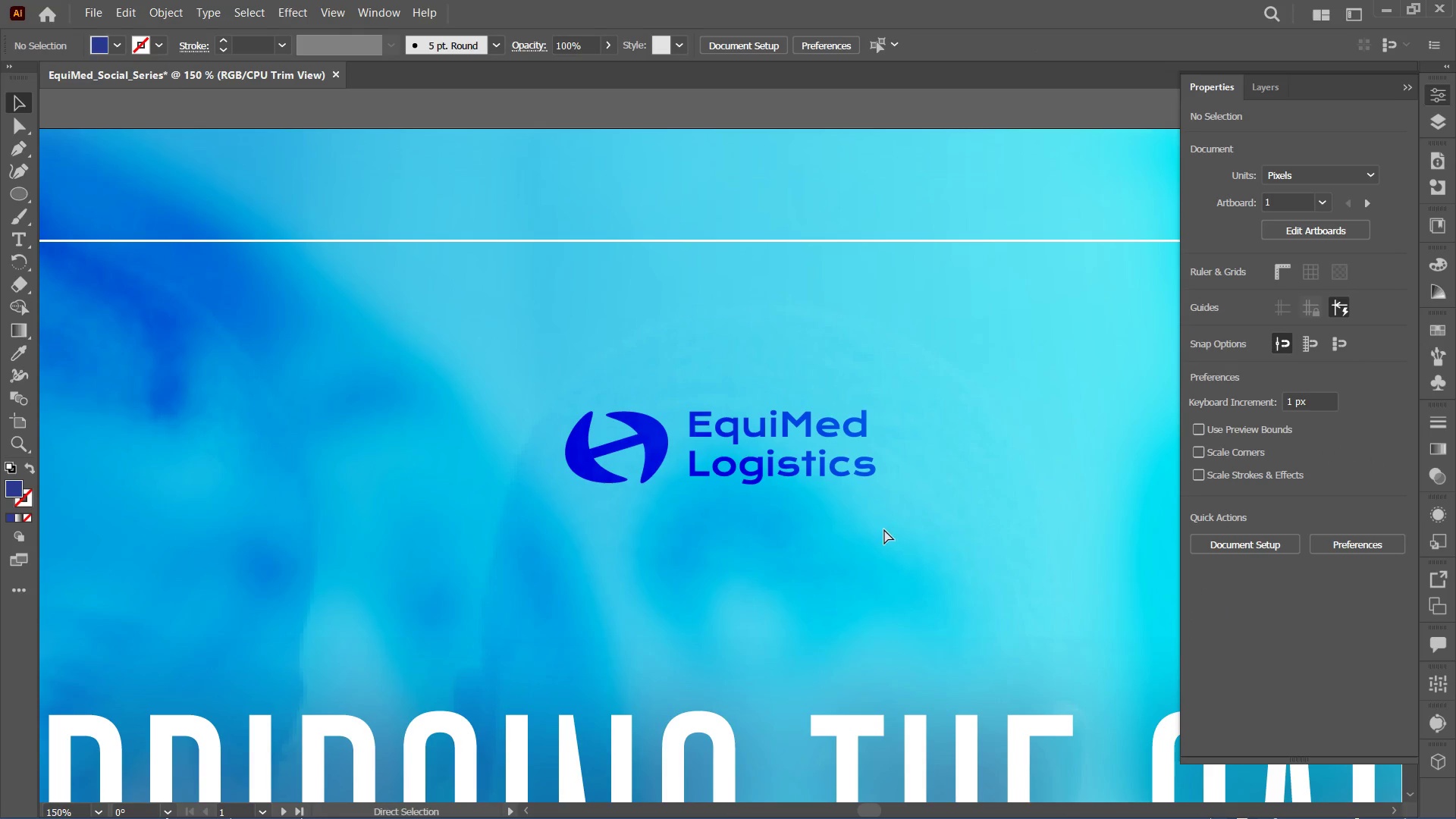 
key(Control+Minus)
 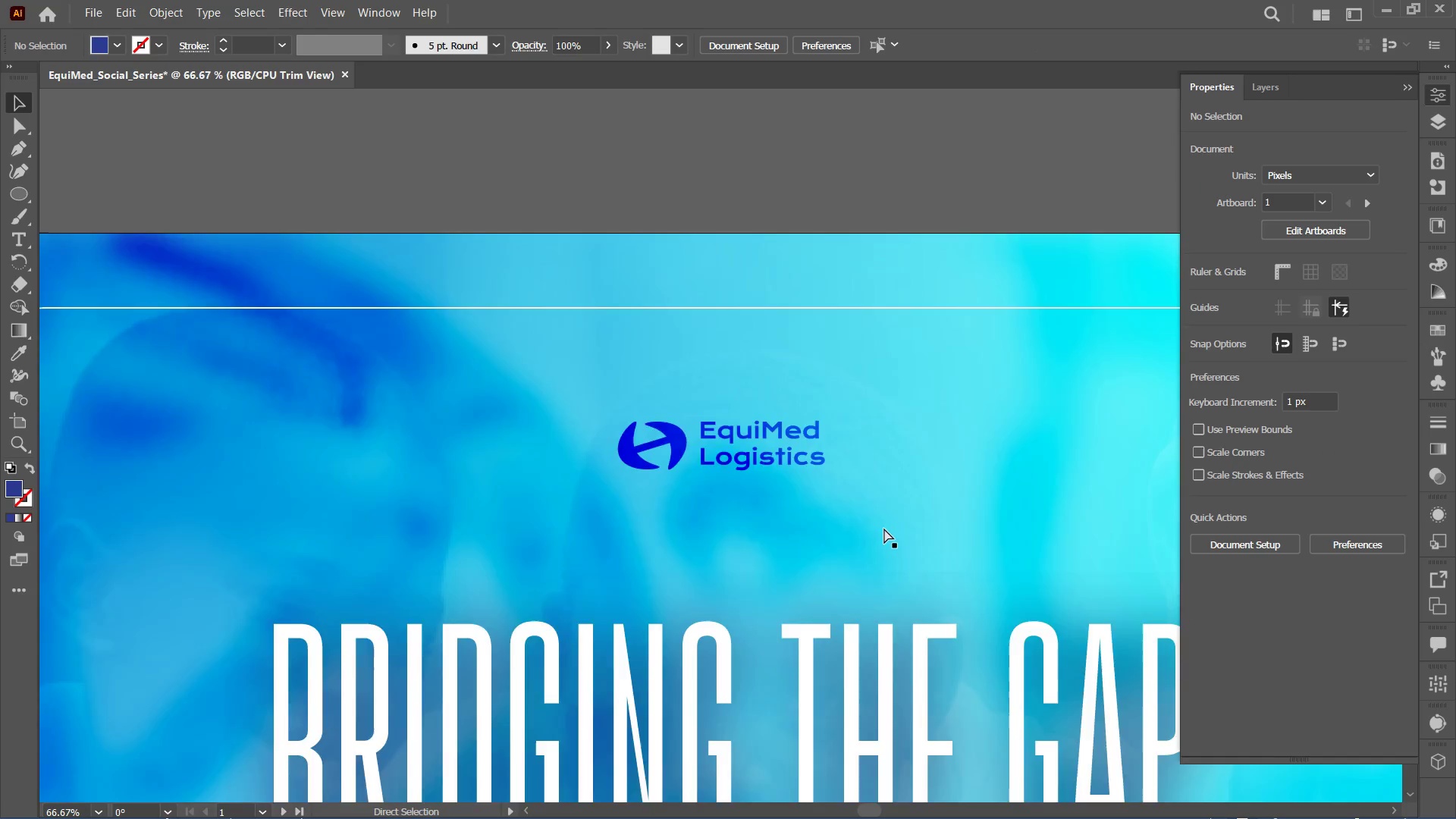 
key(Control+Minus)
 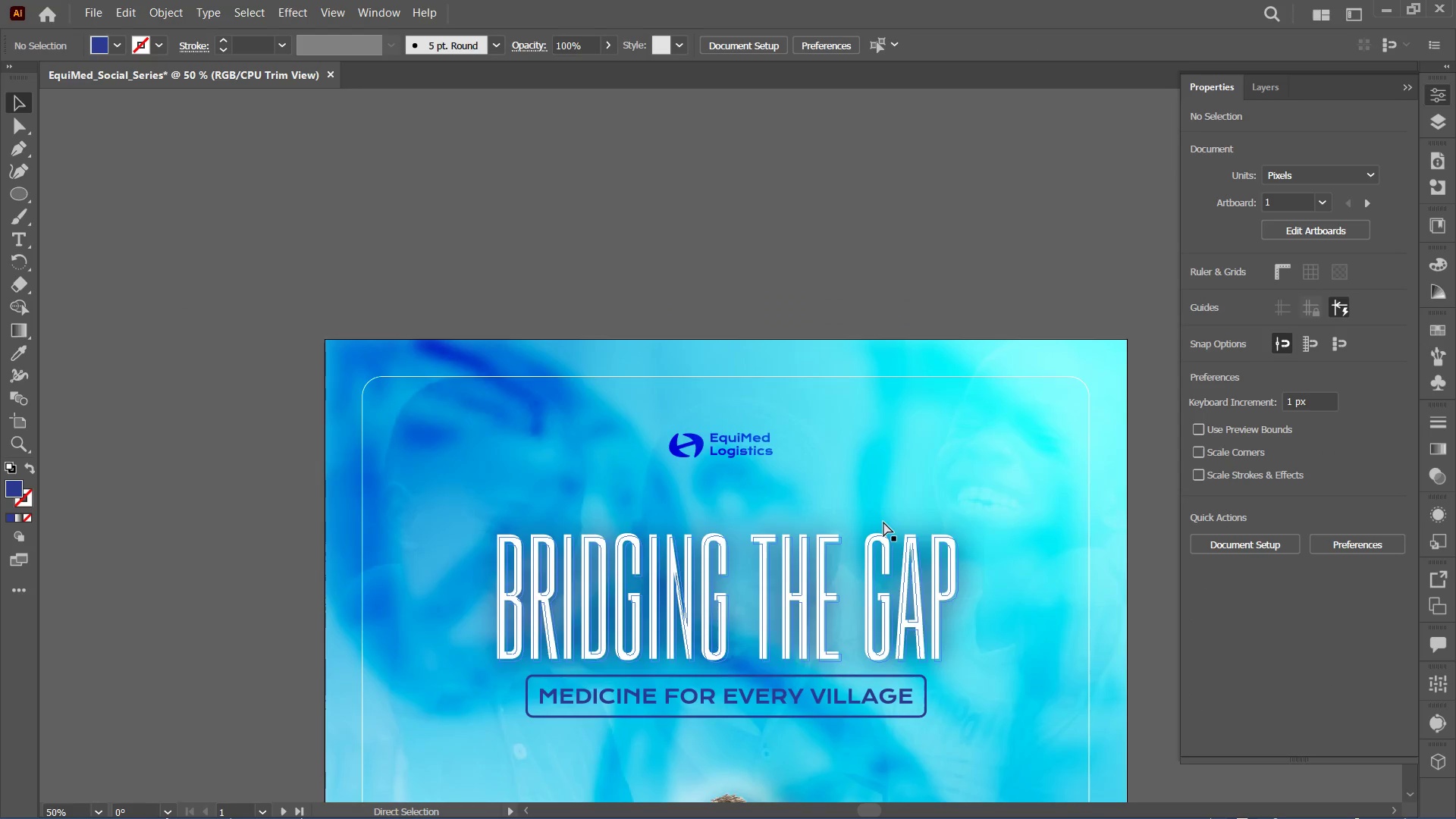 
key(Control+Minus)
 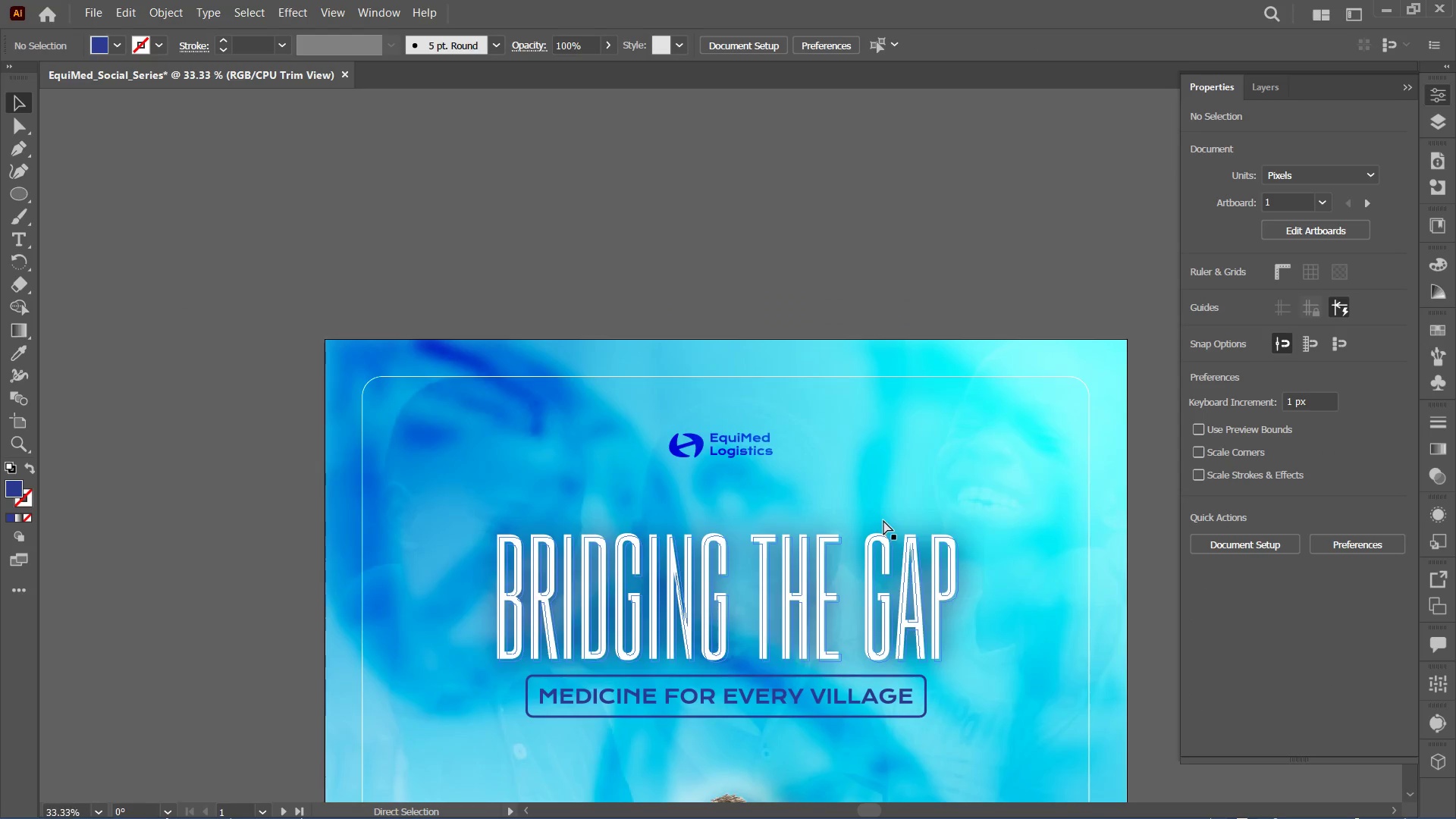 
key(Control+Minus)
 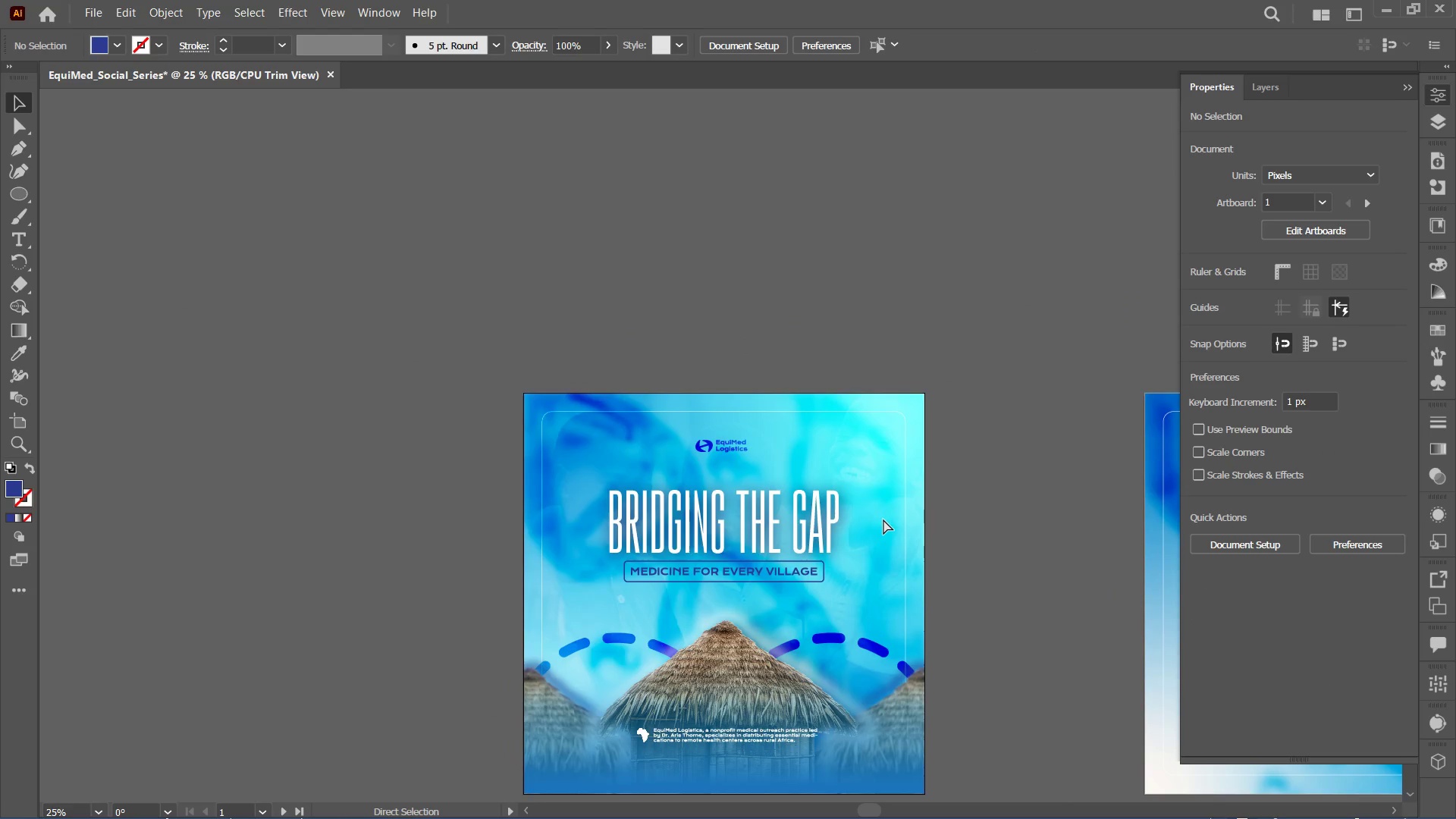 
key(Control+Minus)
 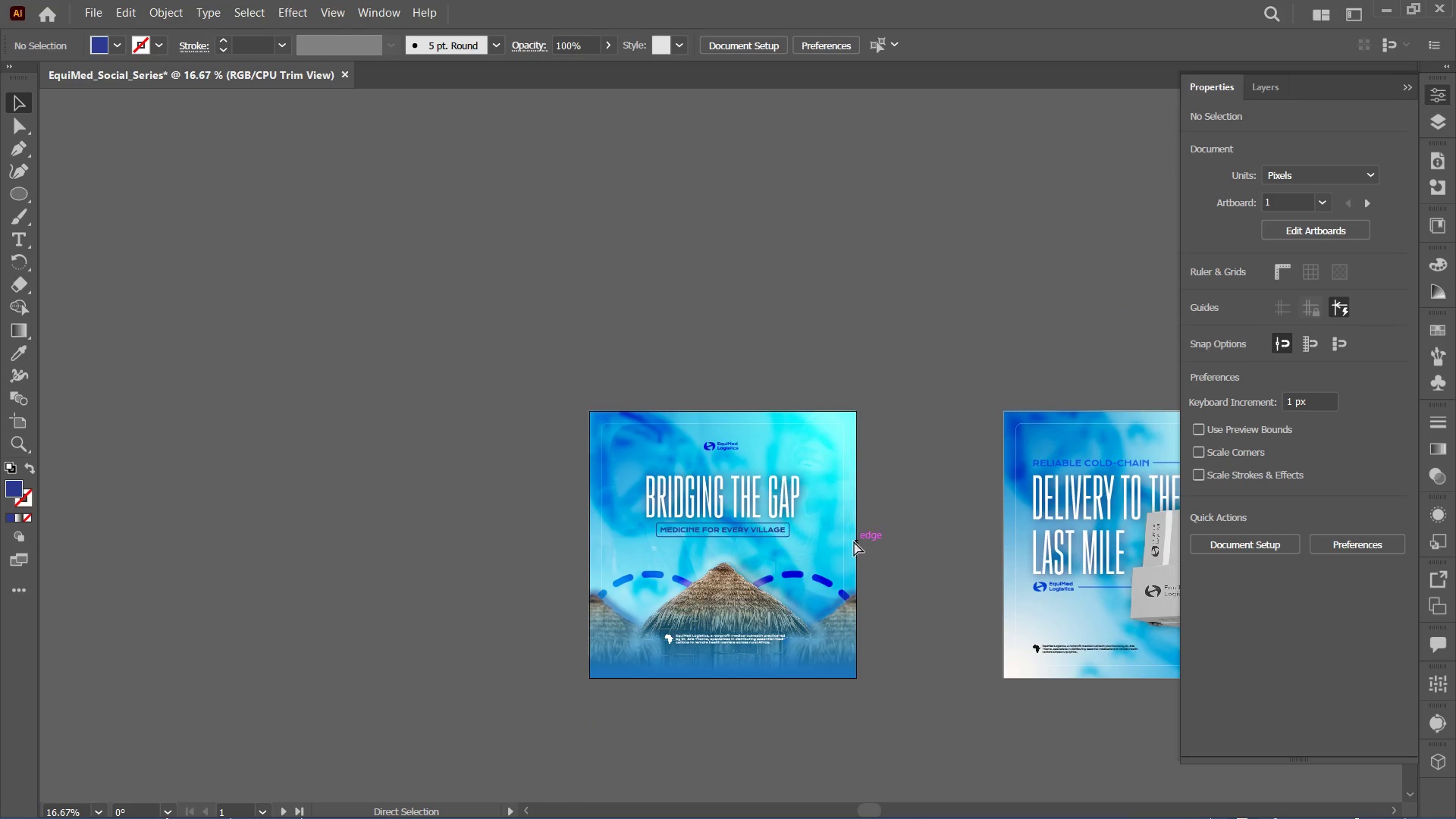 
key(Control+Equal)
 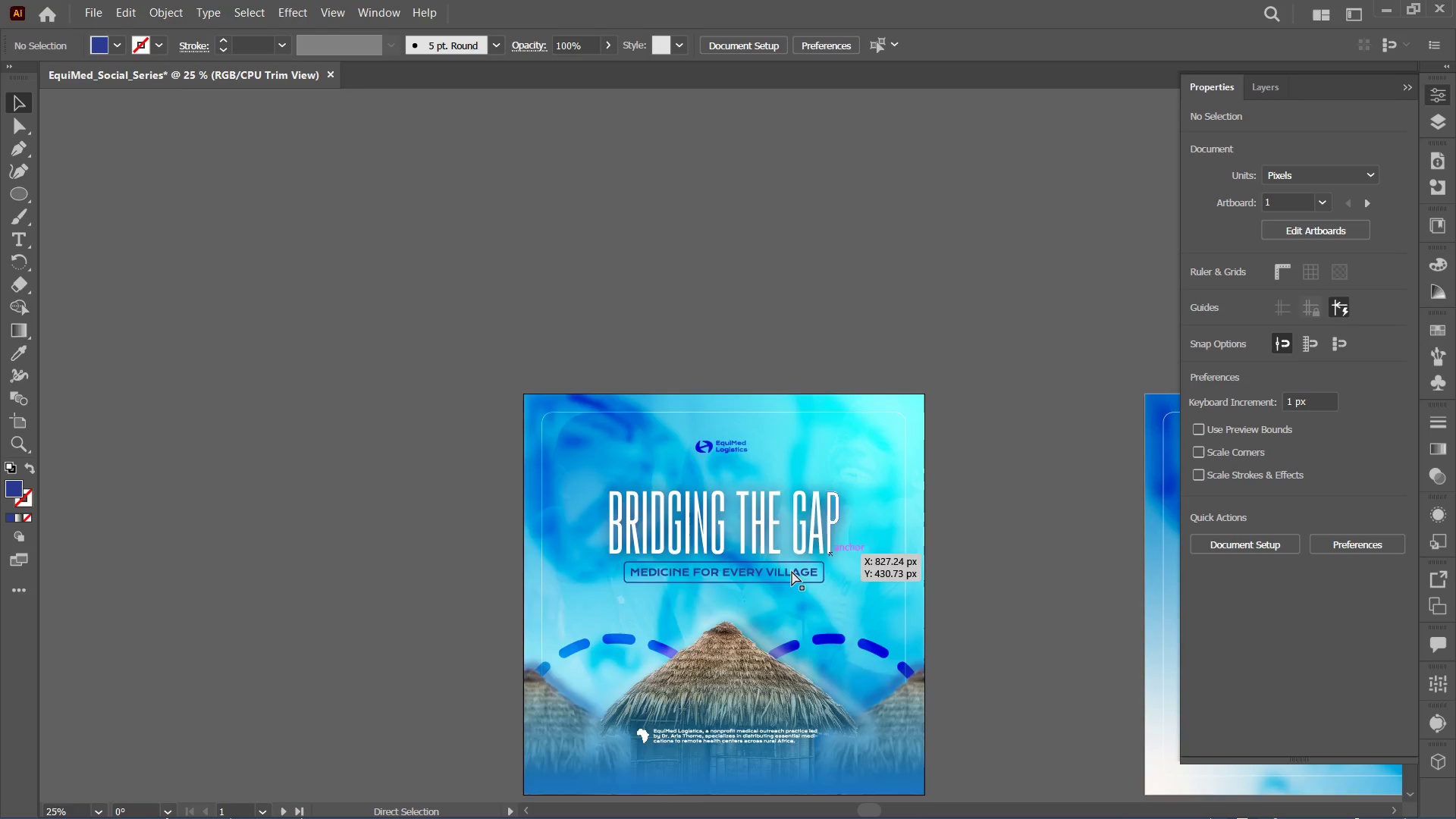 
key(Control+Equal)
 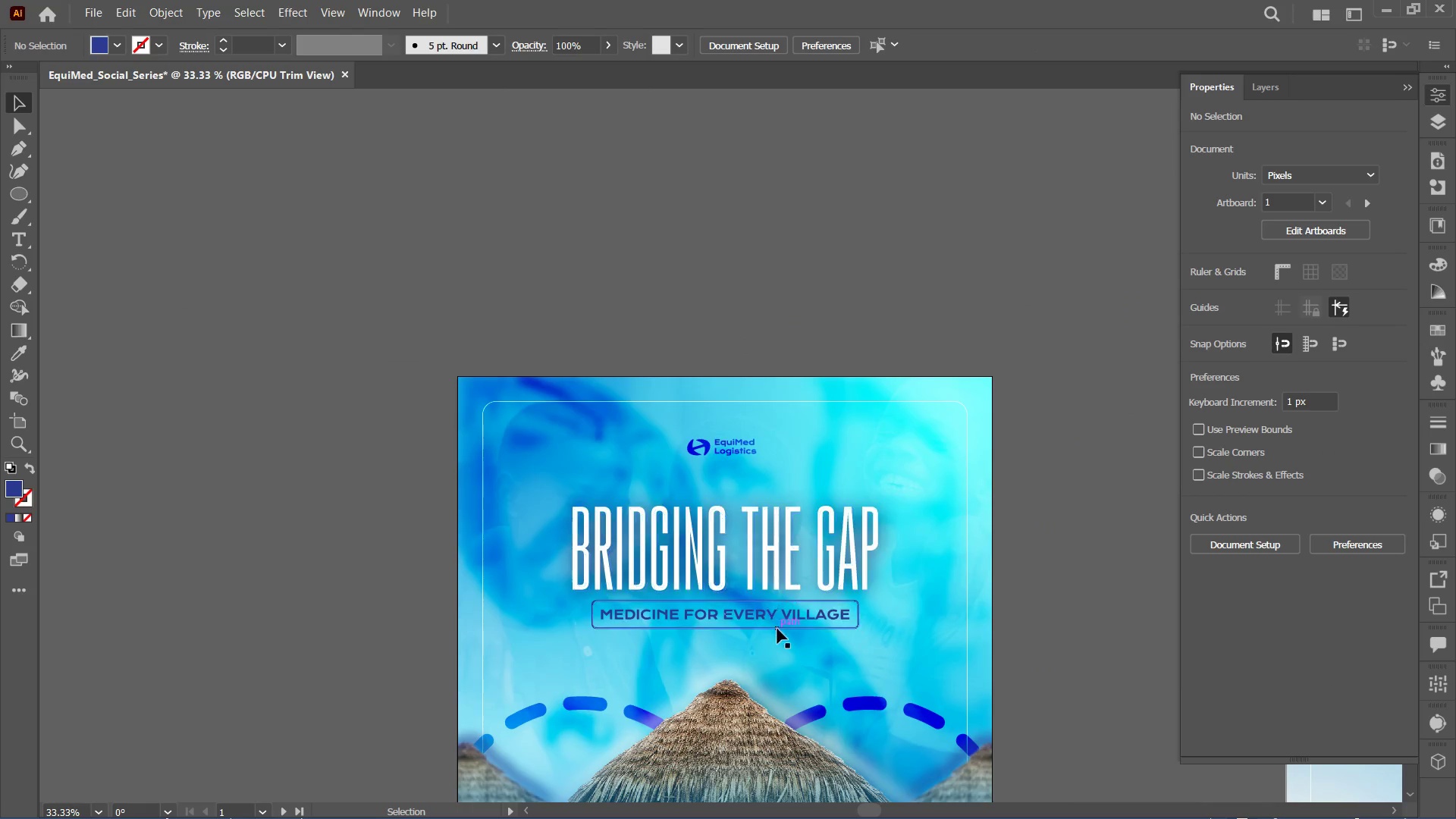 
scroll: coordinate [774, 592], scroll_direction: down, amount: 8.0
 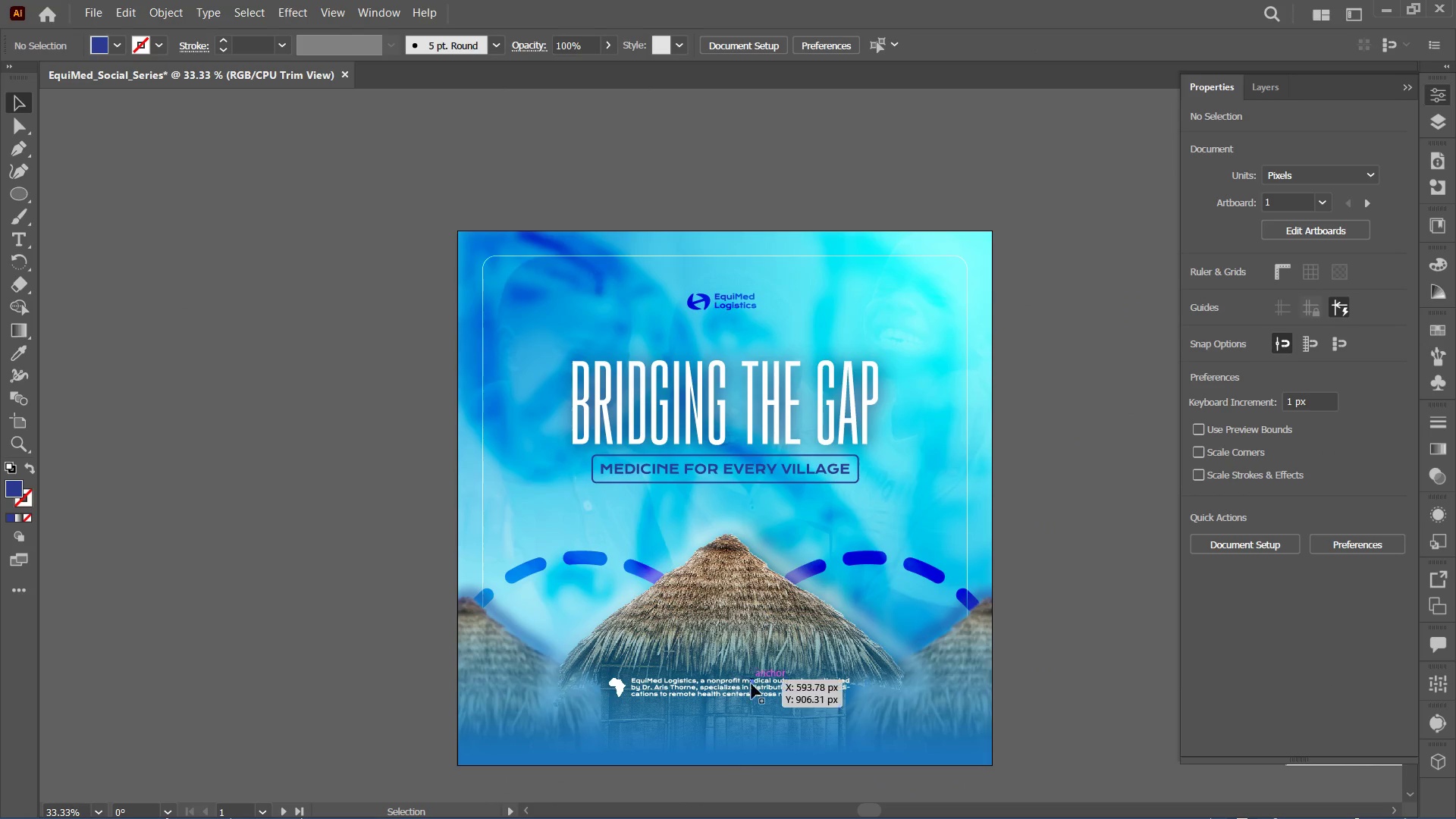 
left_click([752, 688])
 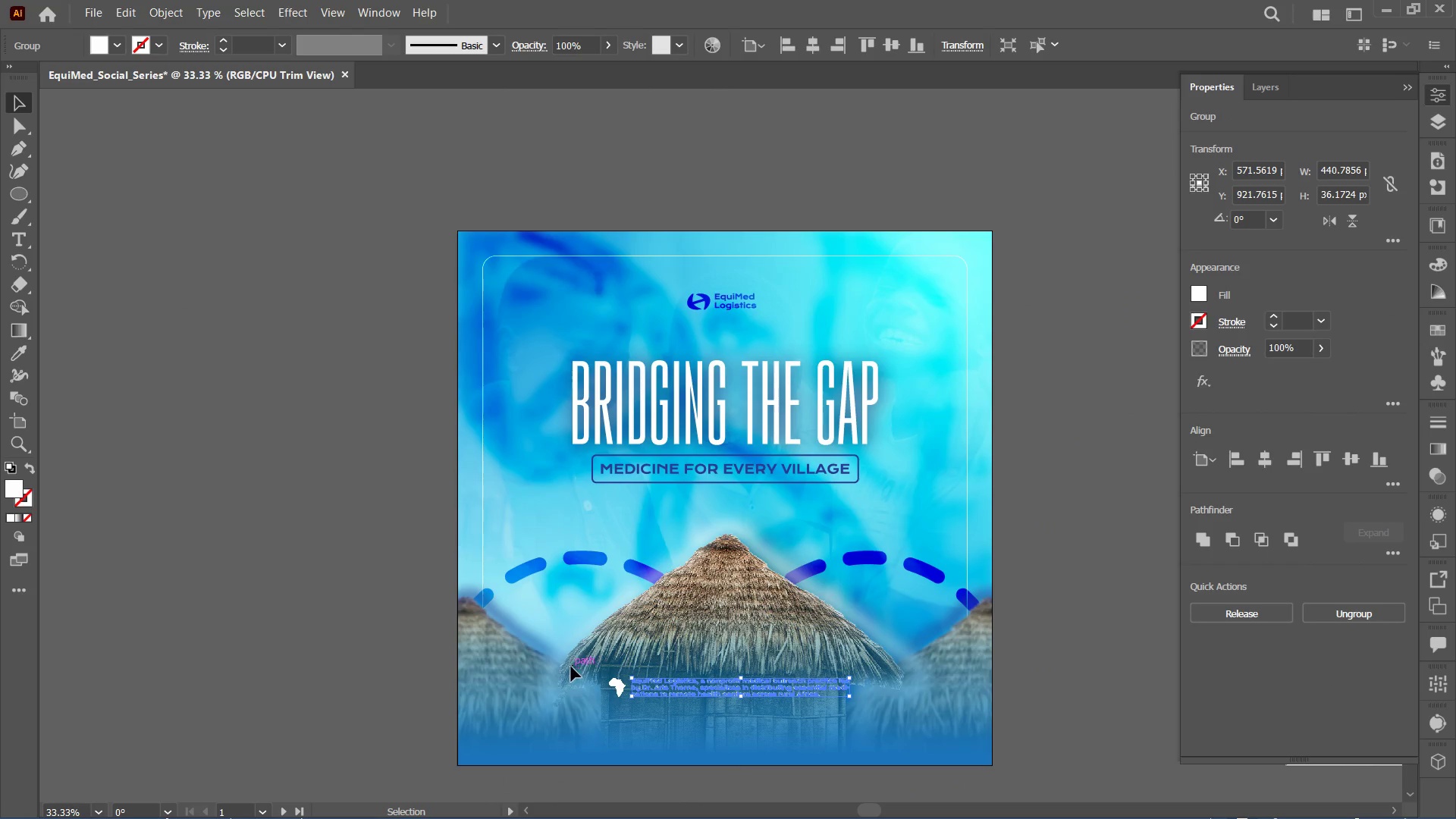 
left_click_drag(start_coordinate=[590, 659], to_coordinate=[732, 719])
 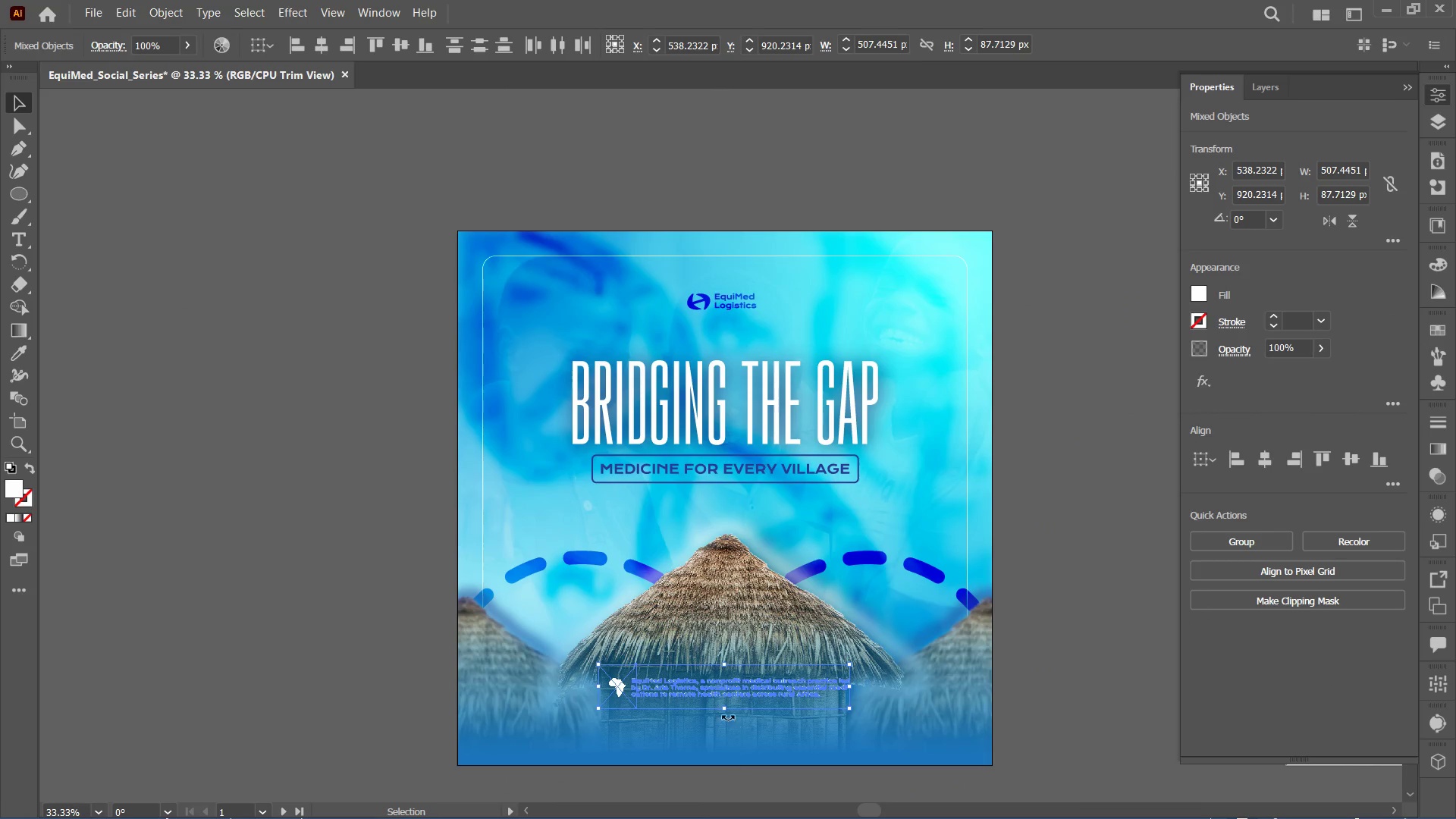 
key(Control+G)
 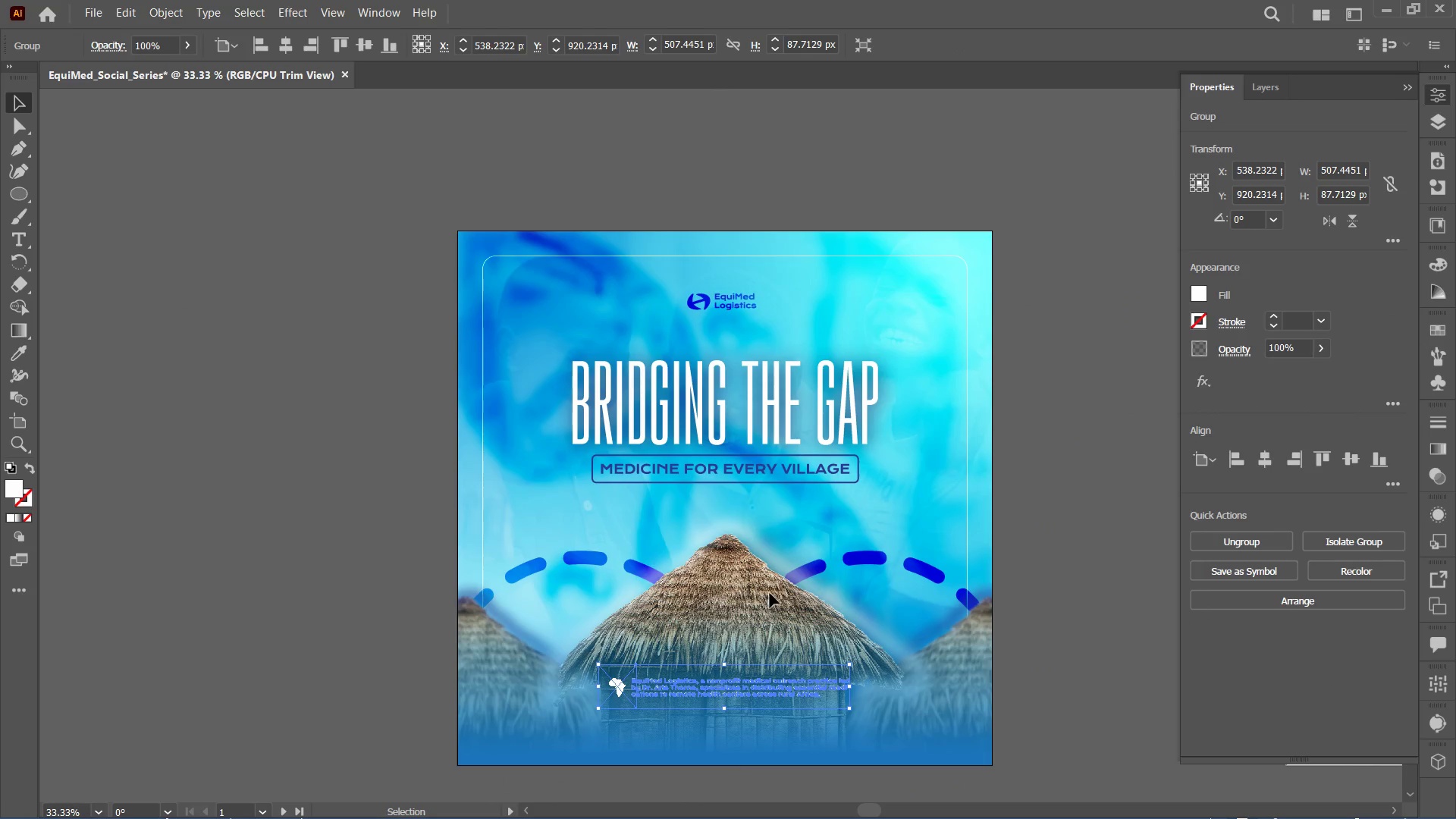 
left_click([765, 568])
 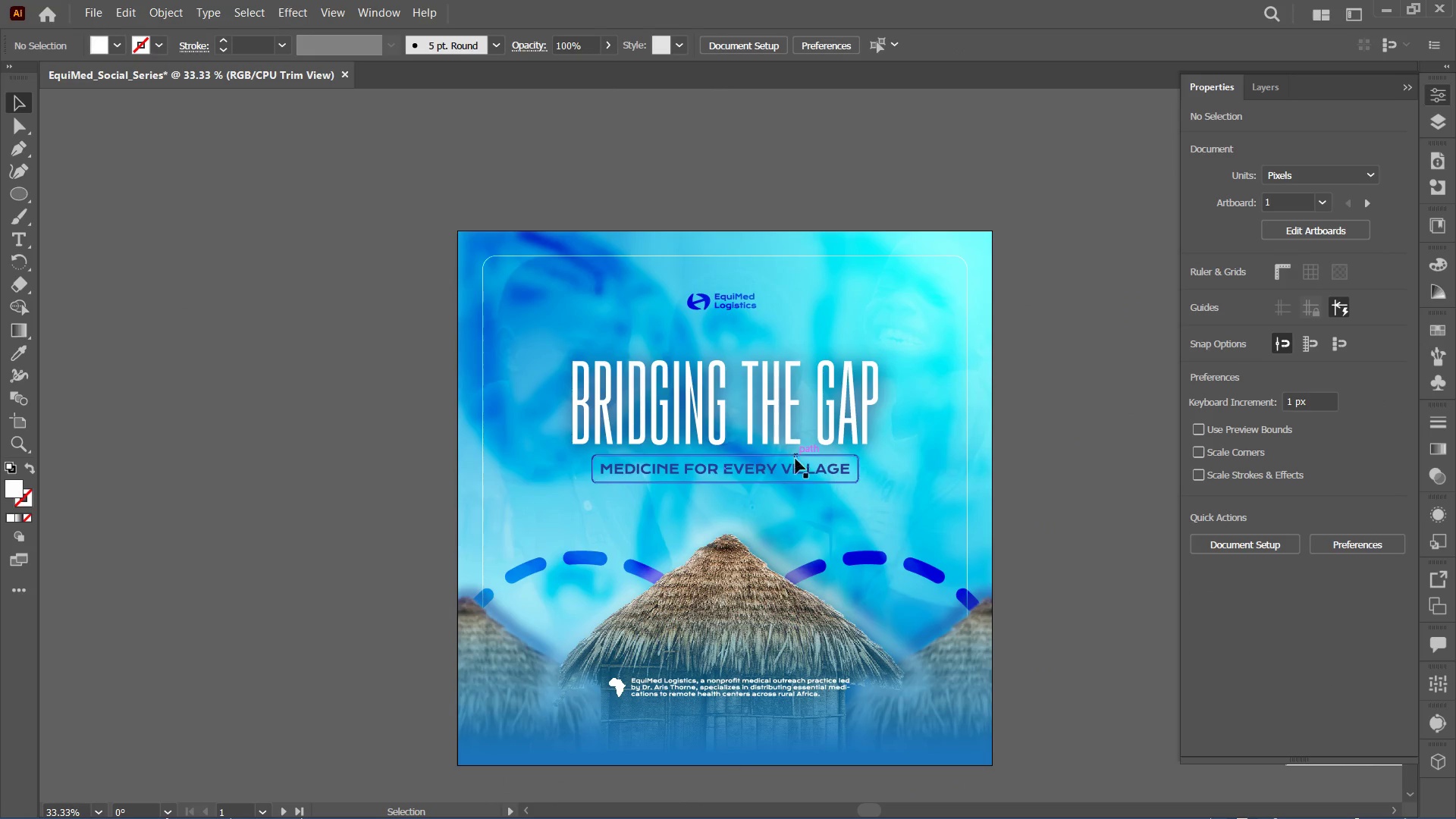 
left_click([797, 469])
 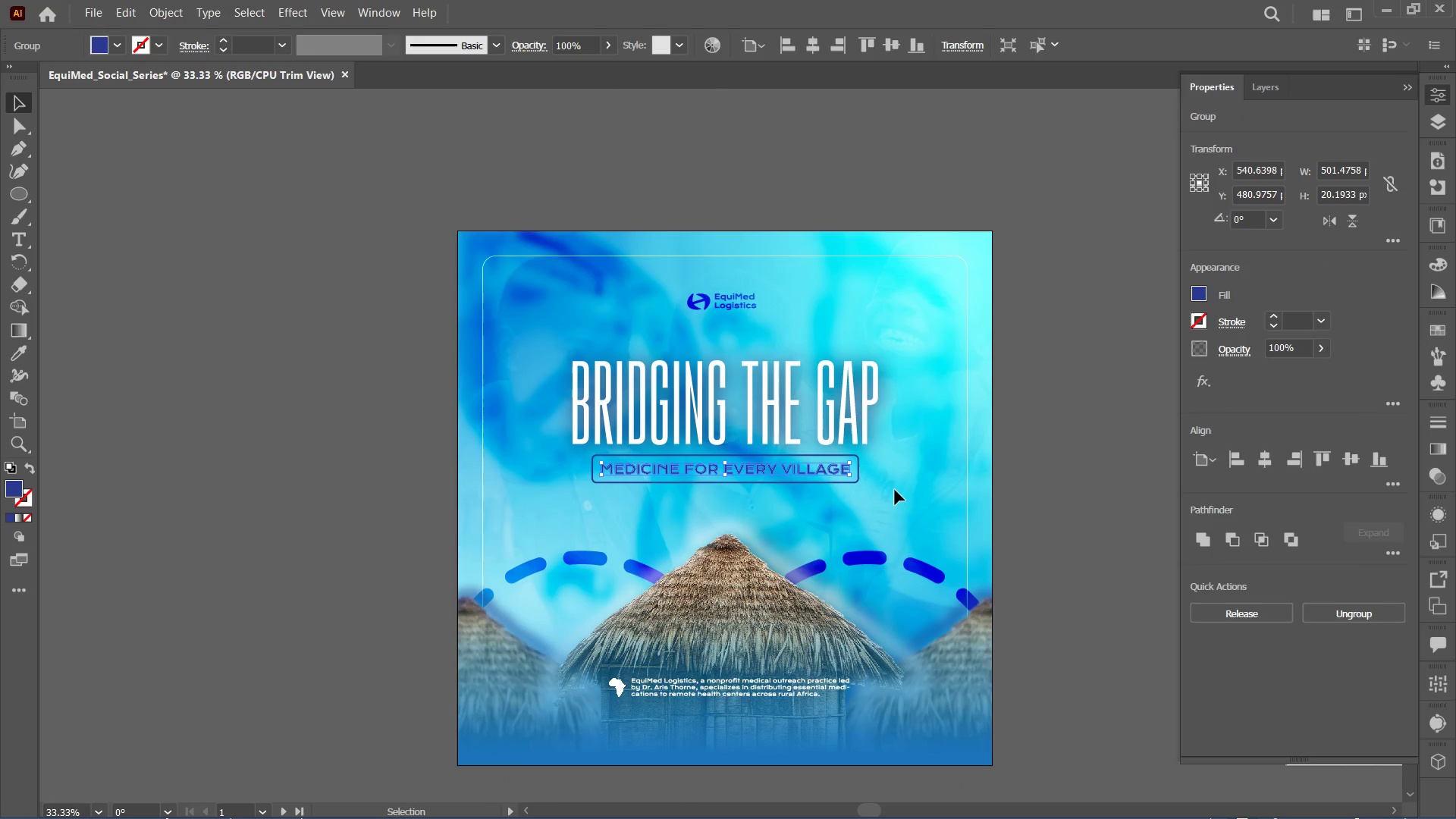 
left_click_drag(start_coordinate=[895, 490], to_coordinate=[827, 469])
 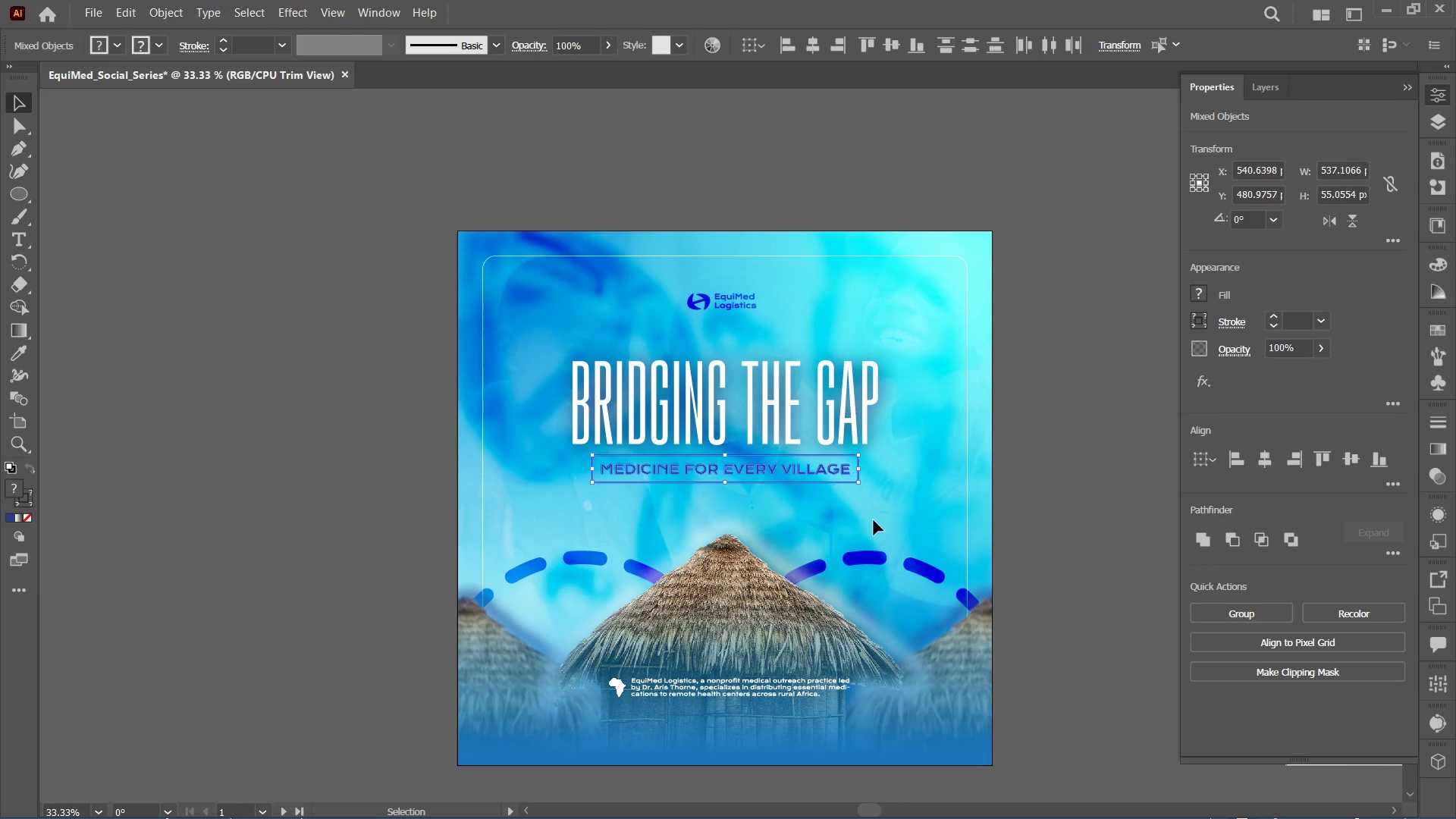 
key(Control+G)
 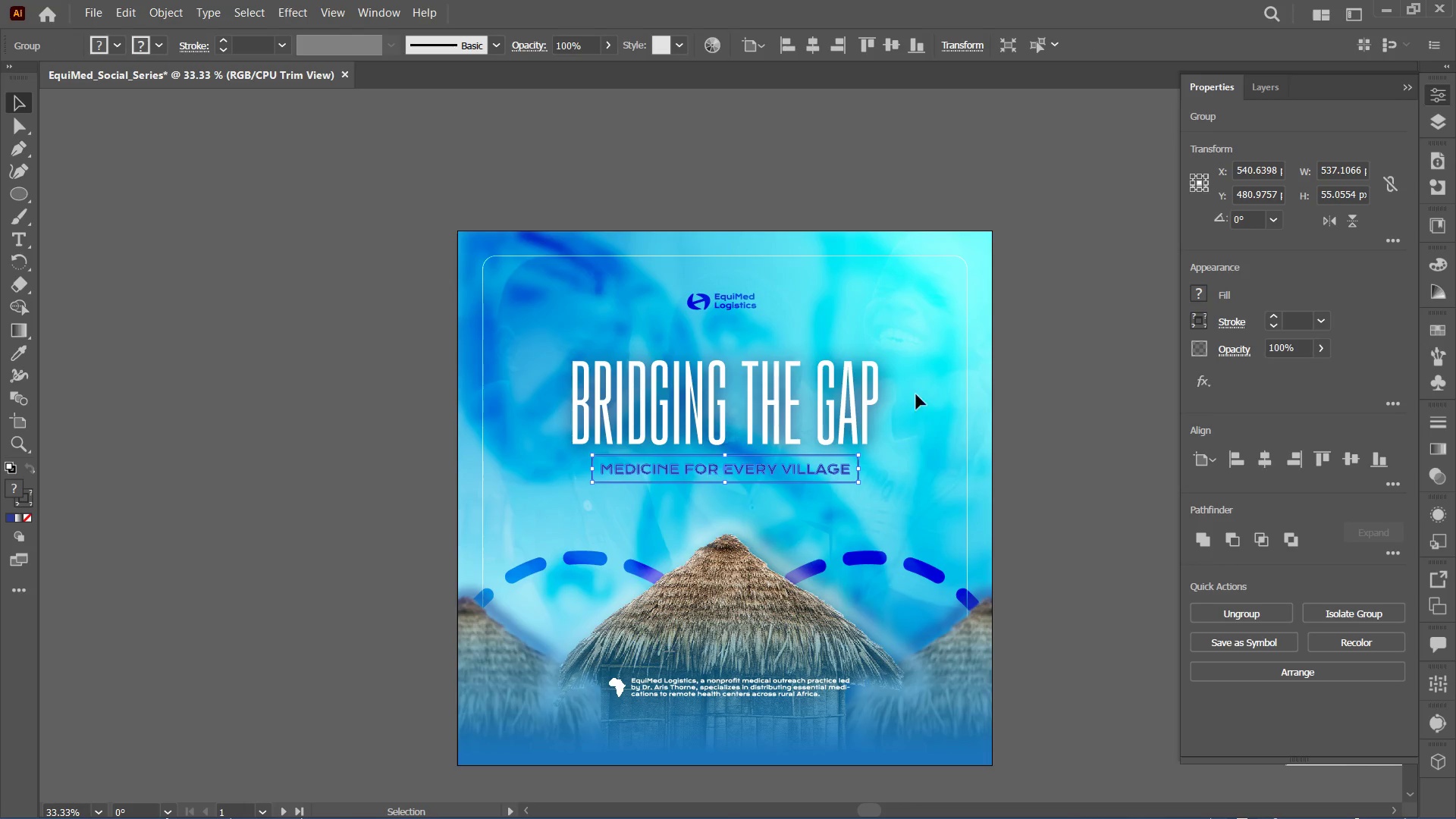 
left_click_drag(start_coordinate=[916, 382], to_coordinate=[773, 506])
 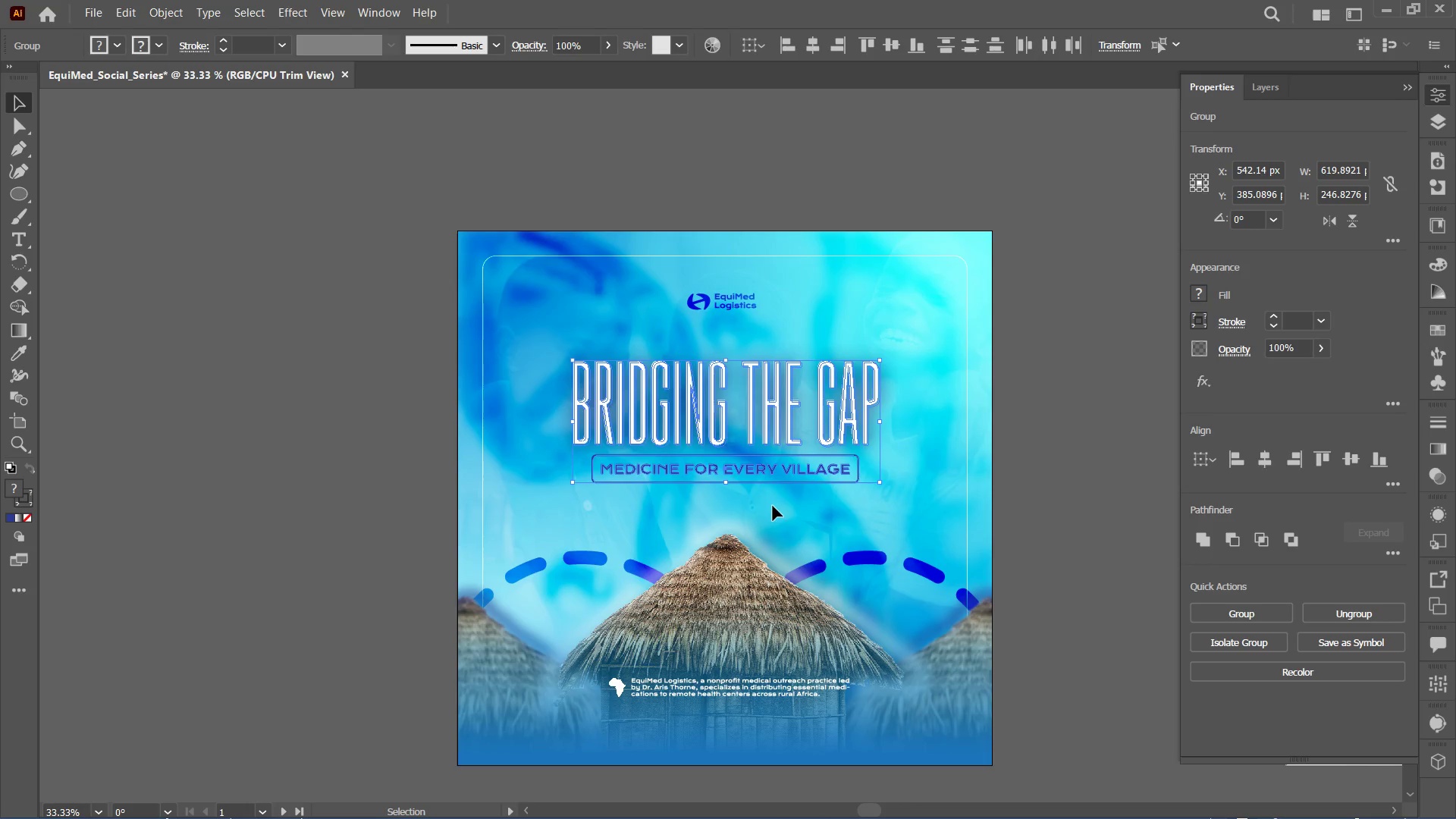 
key(Control+G)
 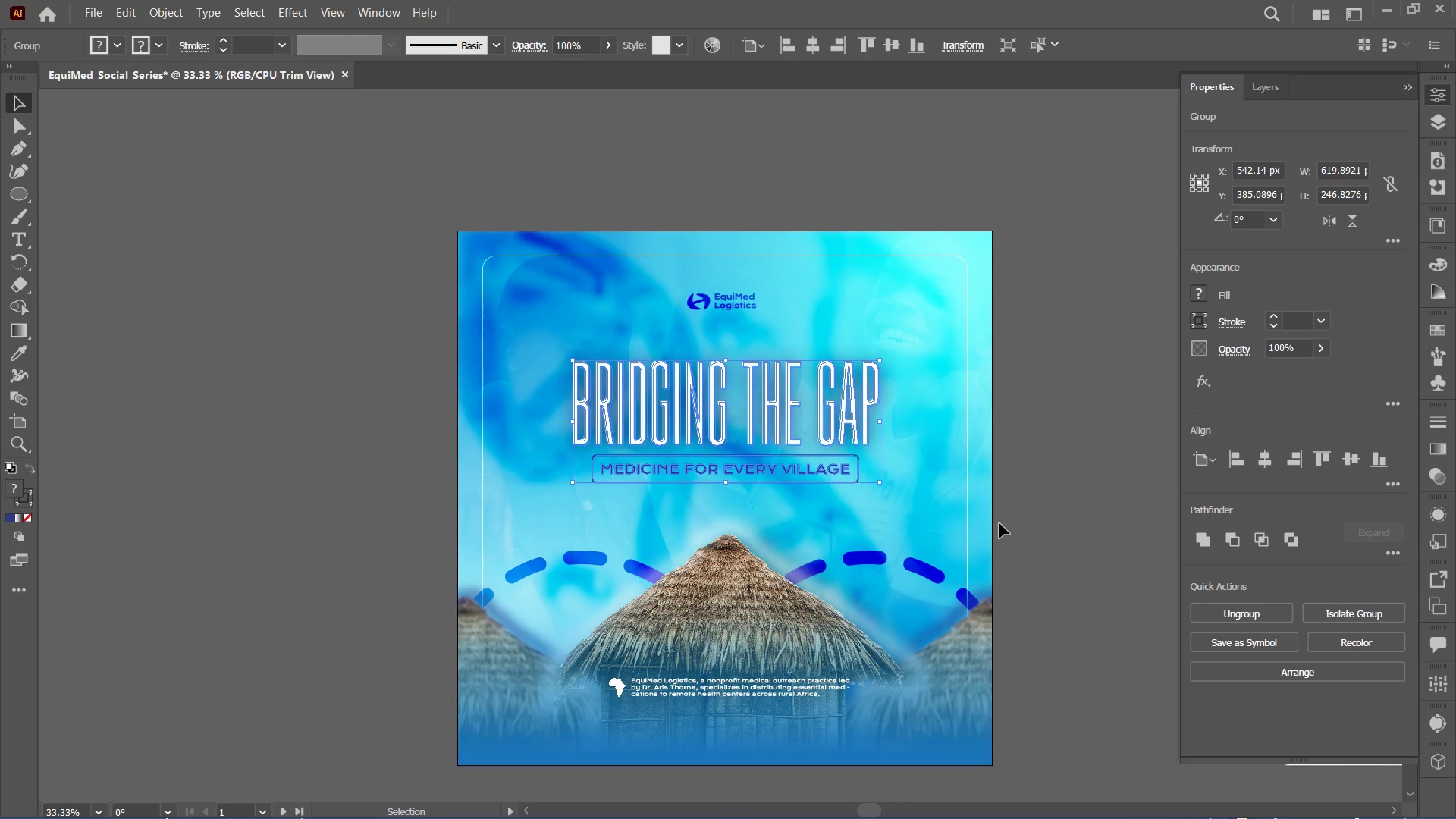 
key(Control+Minus)
 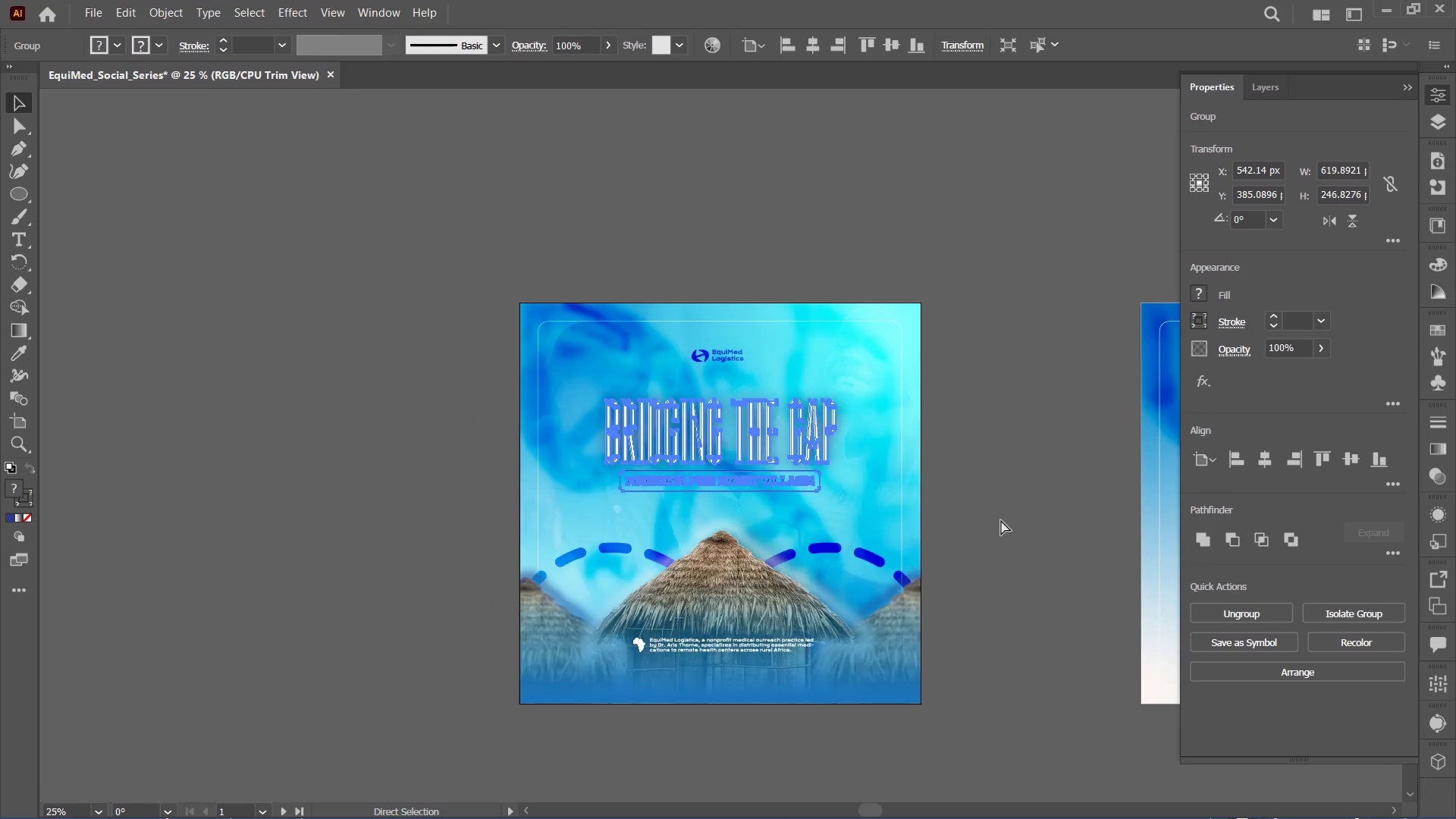 
key(Control+Minus)
 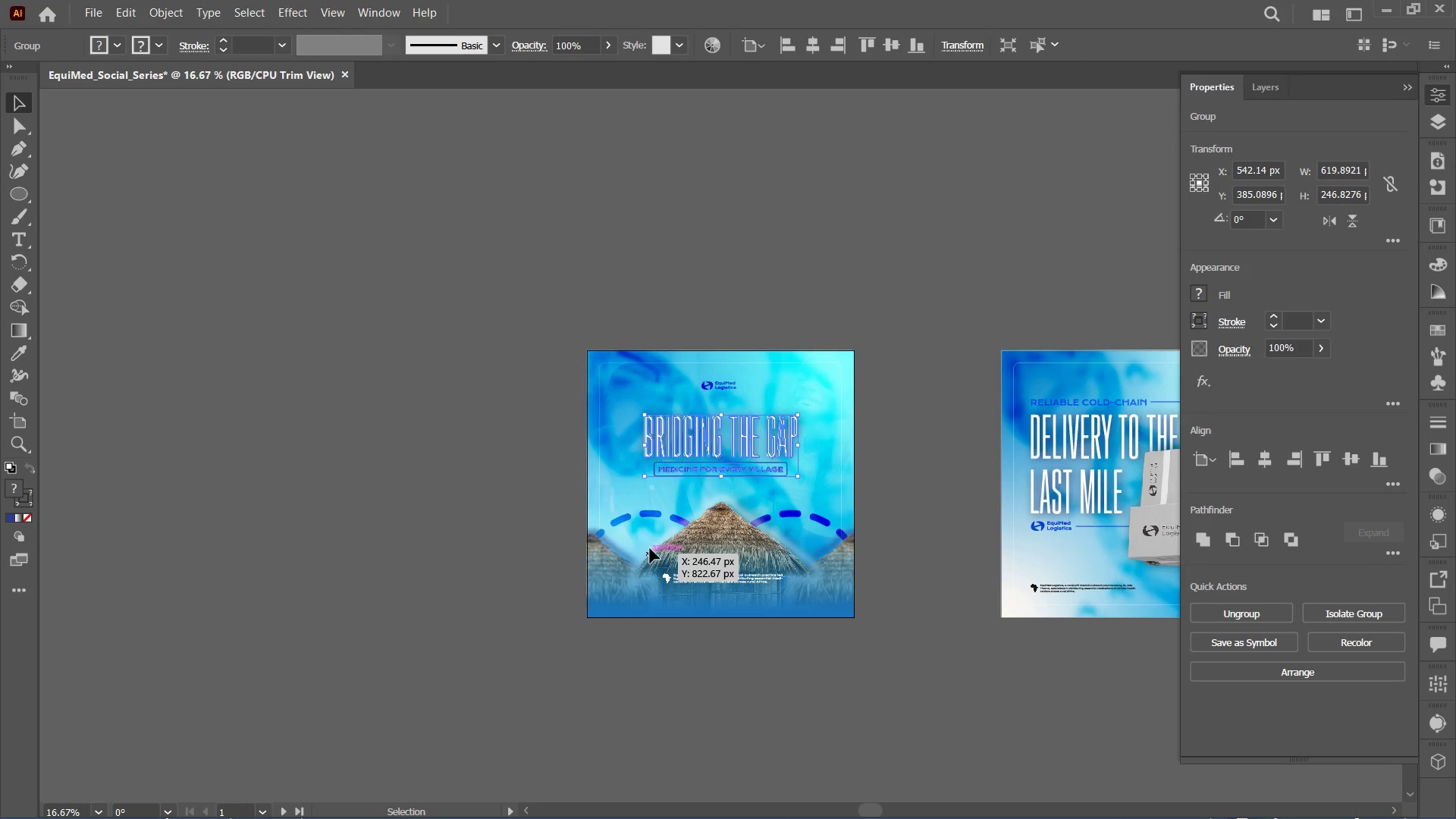 
left_click([641, 511])
 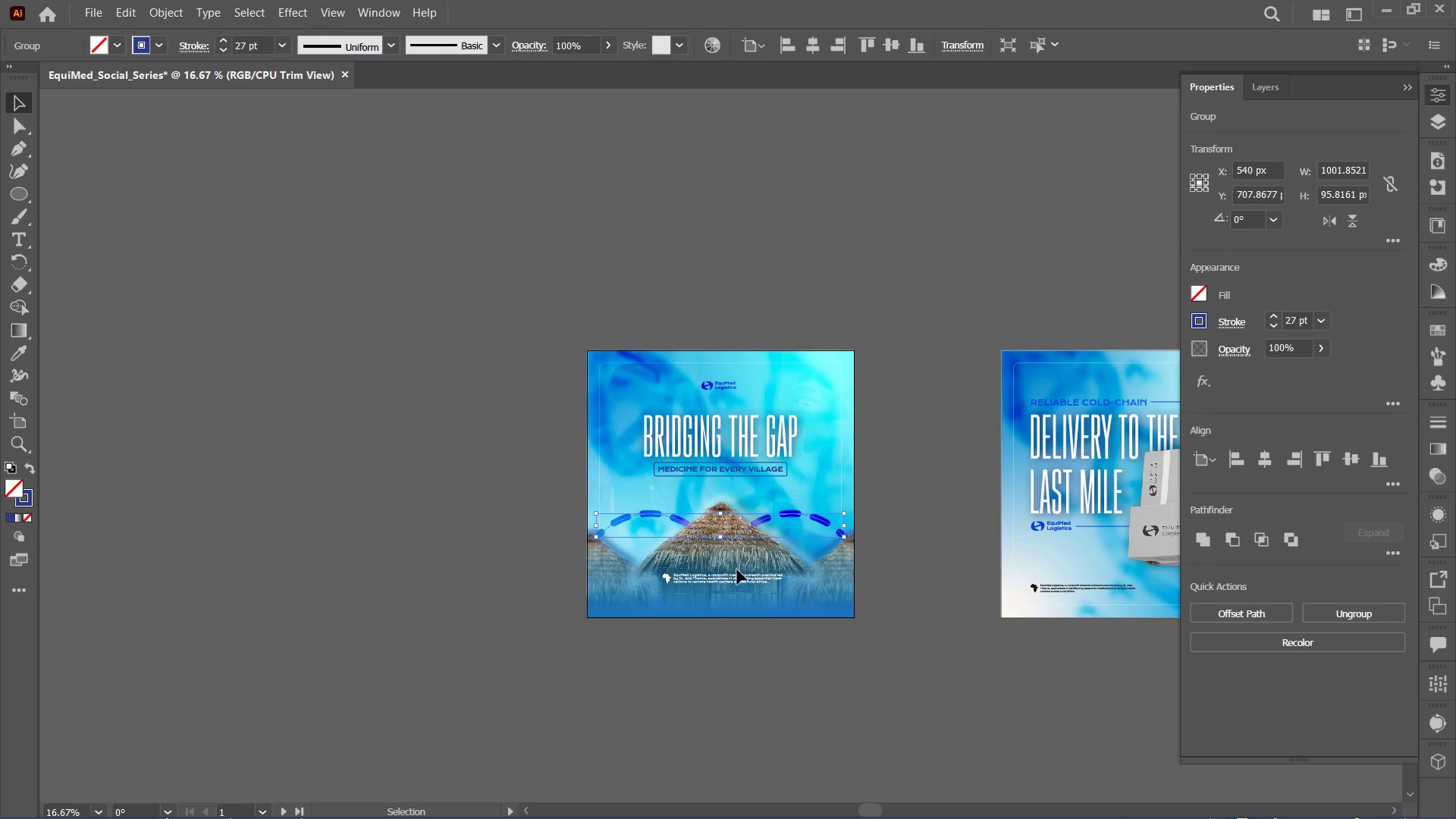 
left_click([741, 573])
 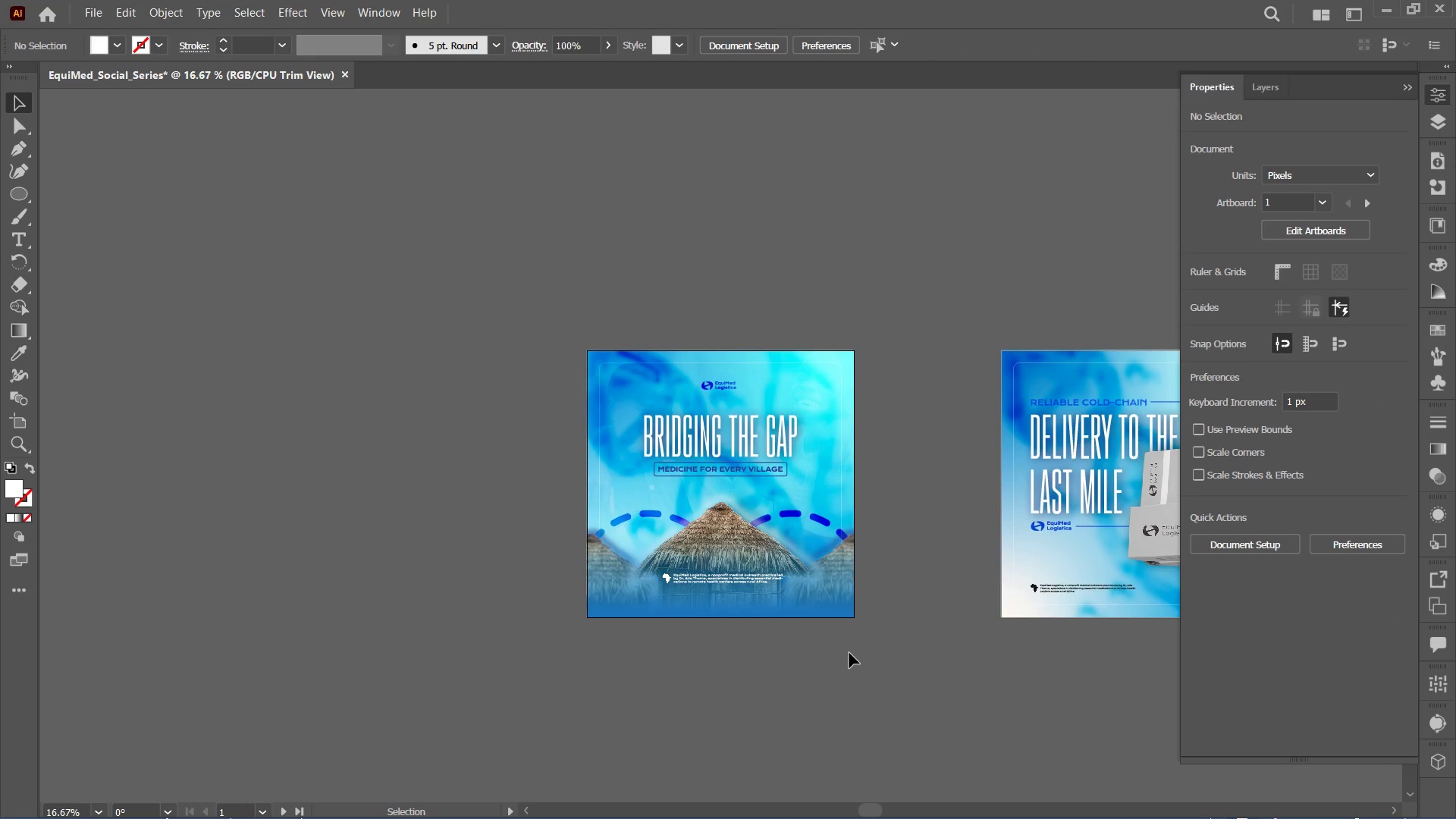 
key(Control+Equal)
 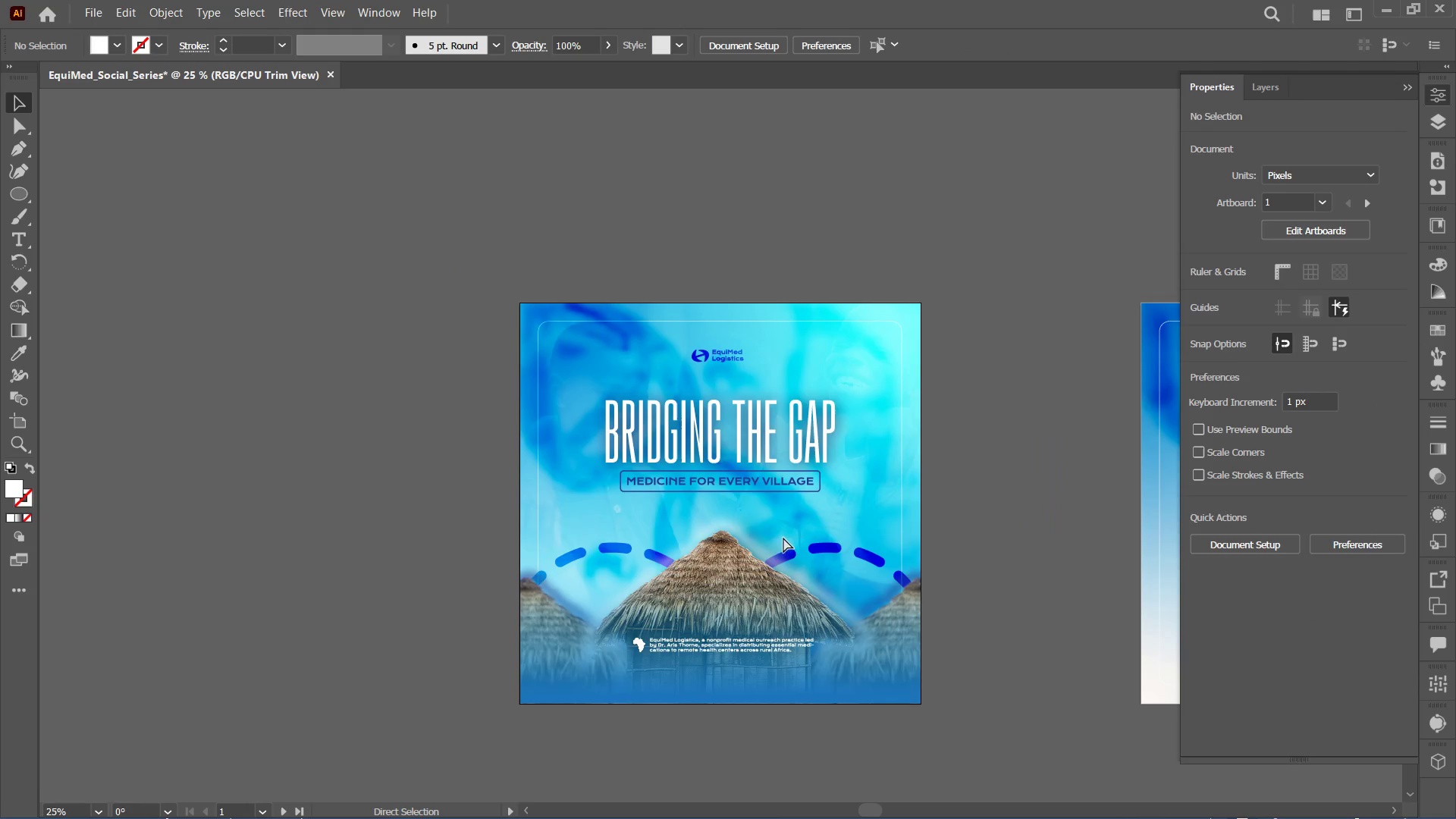 
key(Control+Equal)
 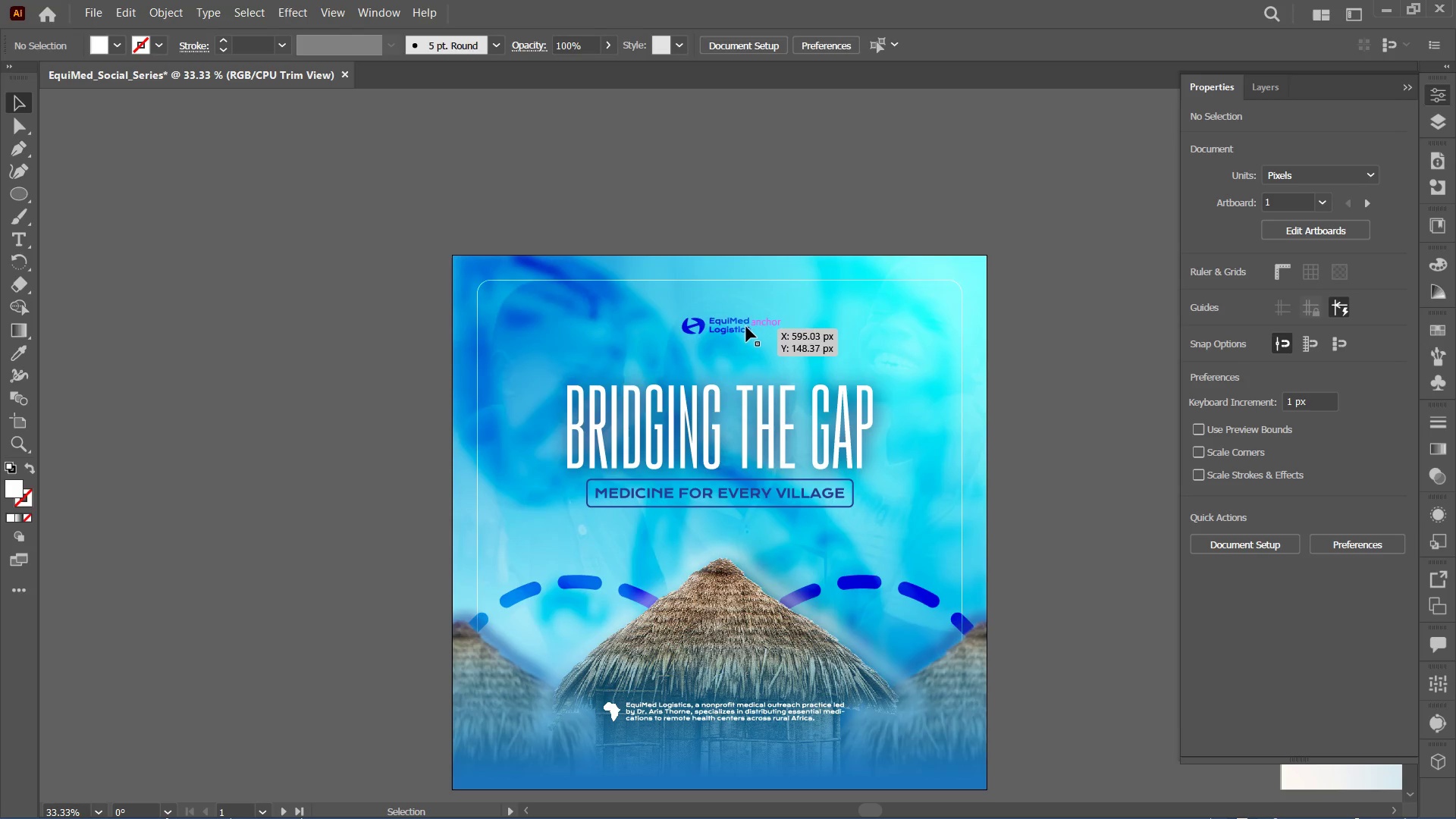 
key(Control+Minus)
 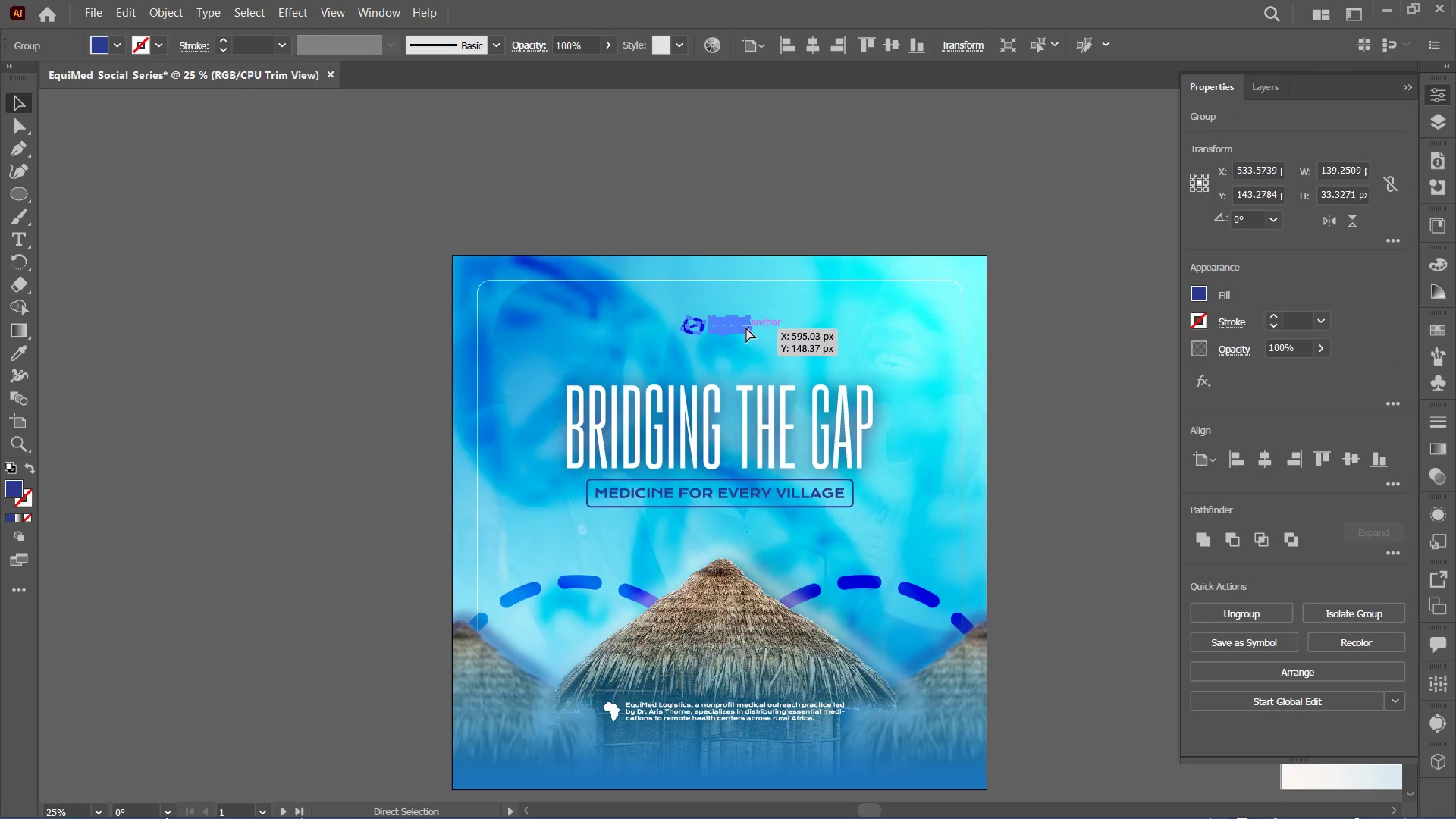 
key(Control+Minus)
 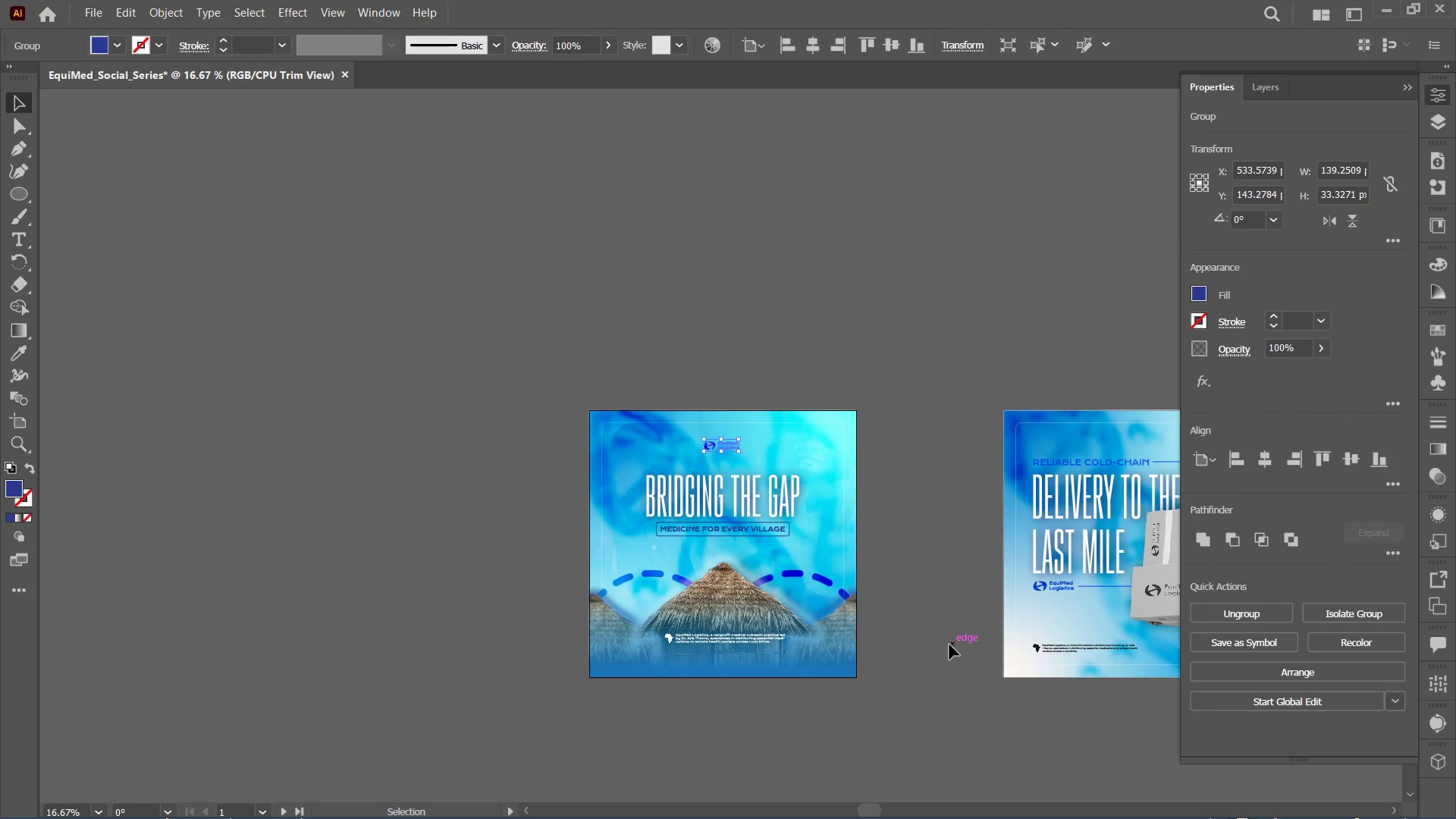 
hold_key(key=Space, duration=0.53)
 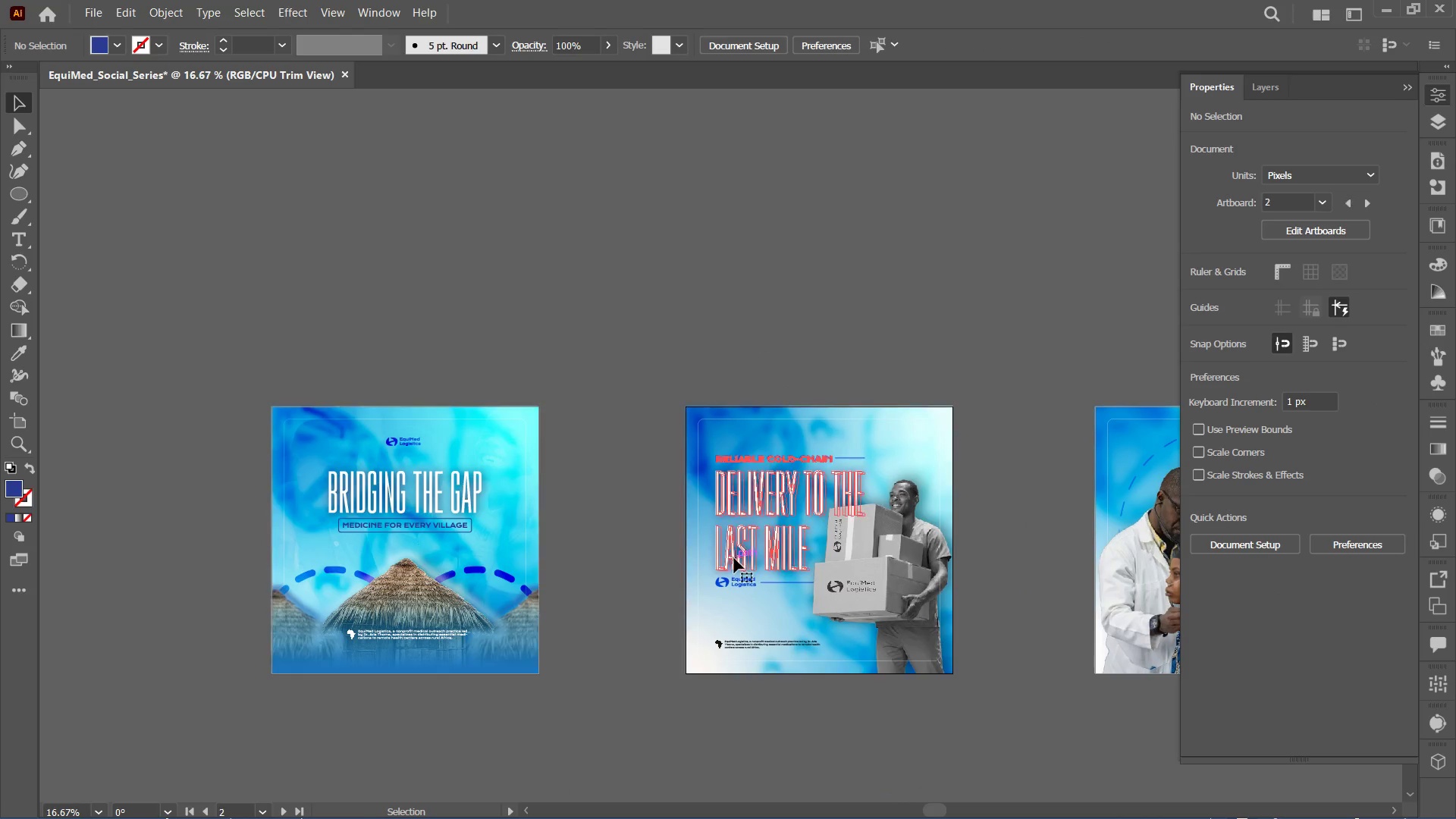 
left_click_drag(start_coordinate=[940, 664], to_coordinate=[623, 660])
 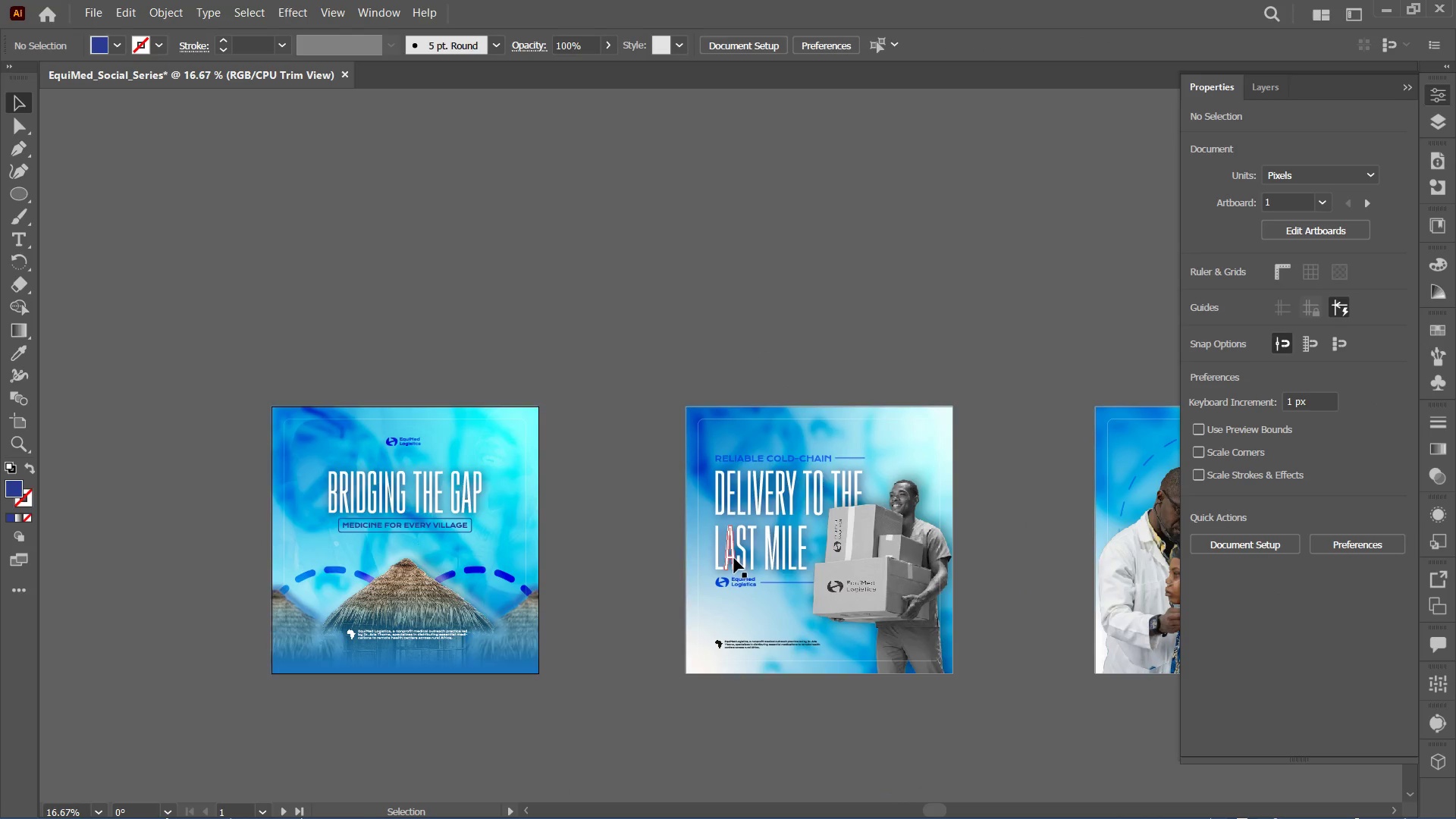 
key(Control+Equal)
 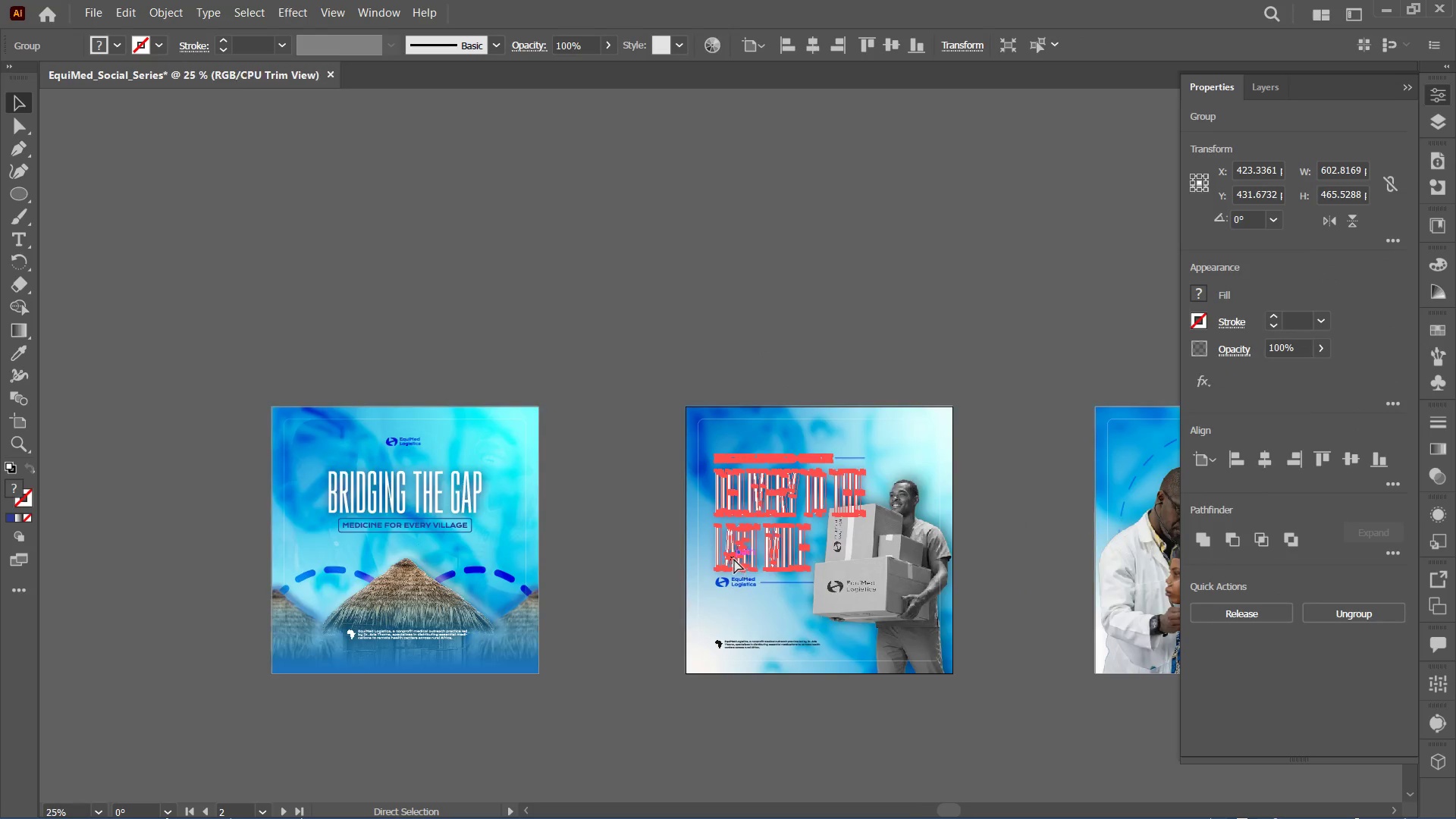 
key(Control+Equal)
 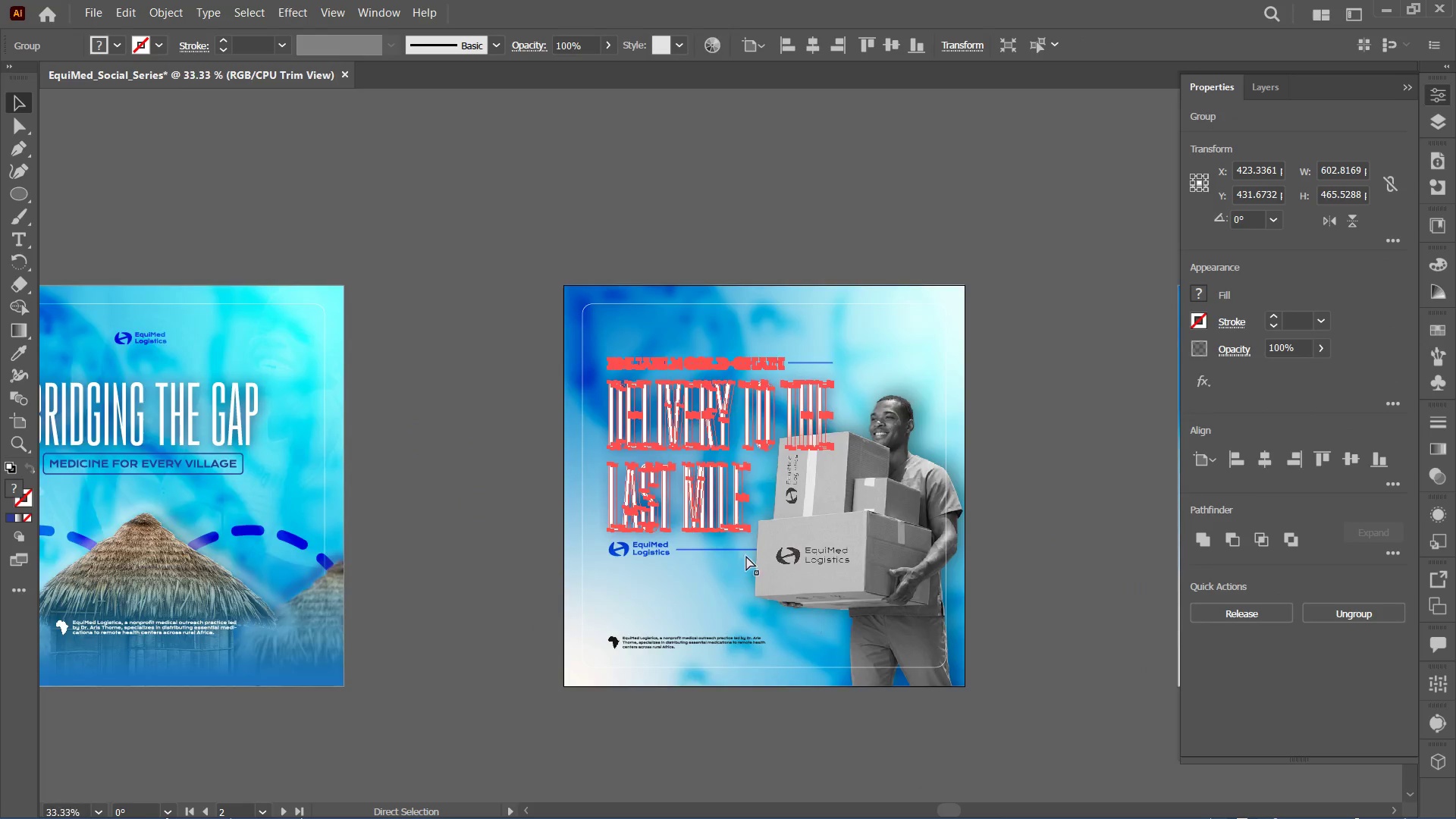 
key(Control+Equal)
 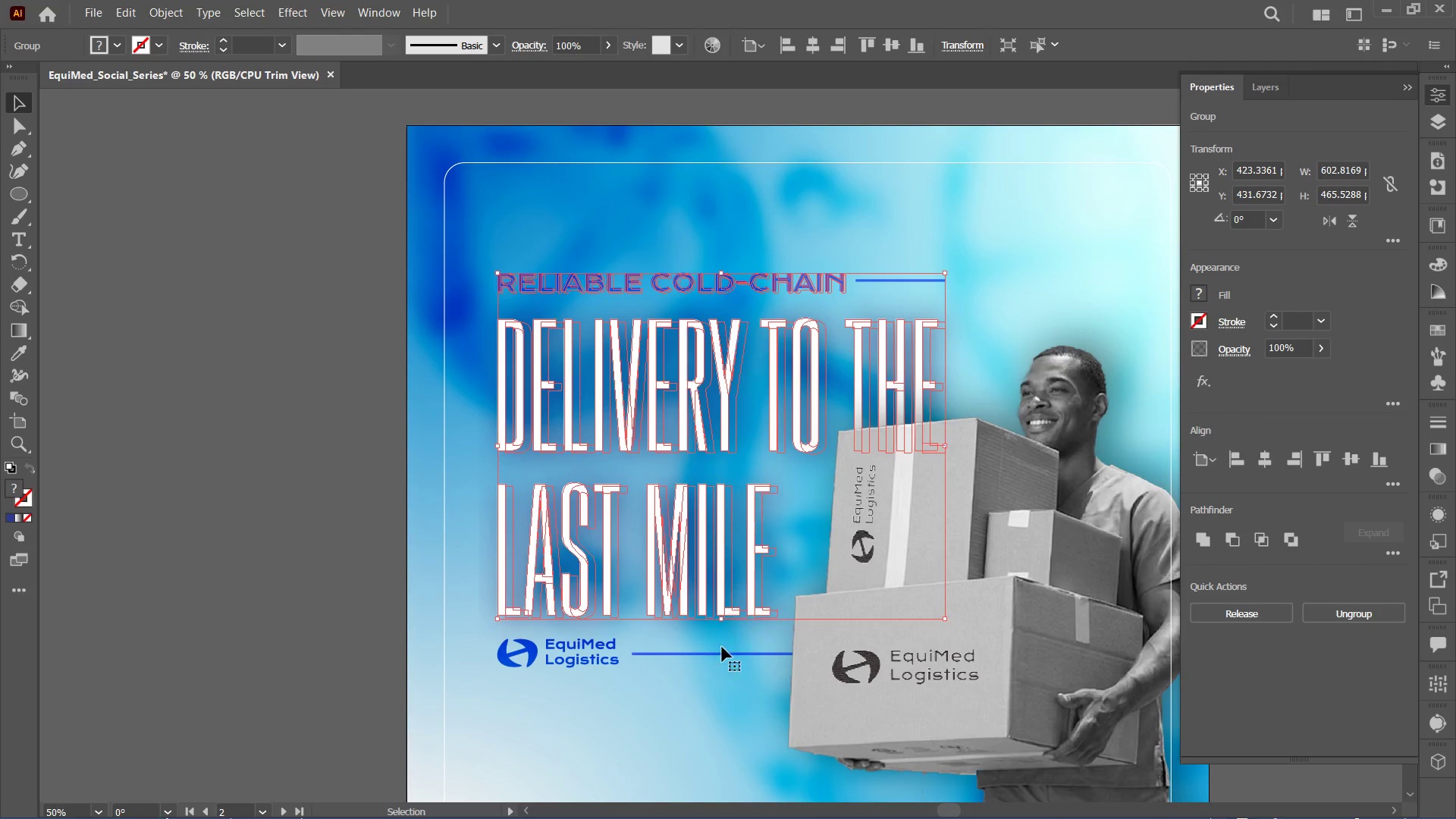 
key(Control+Minus)
 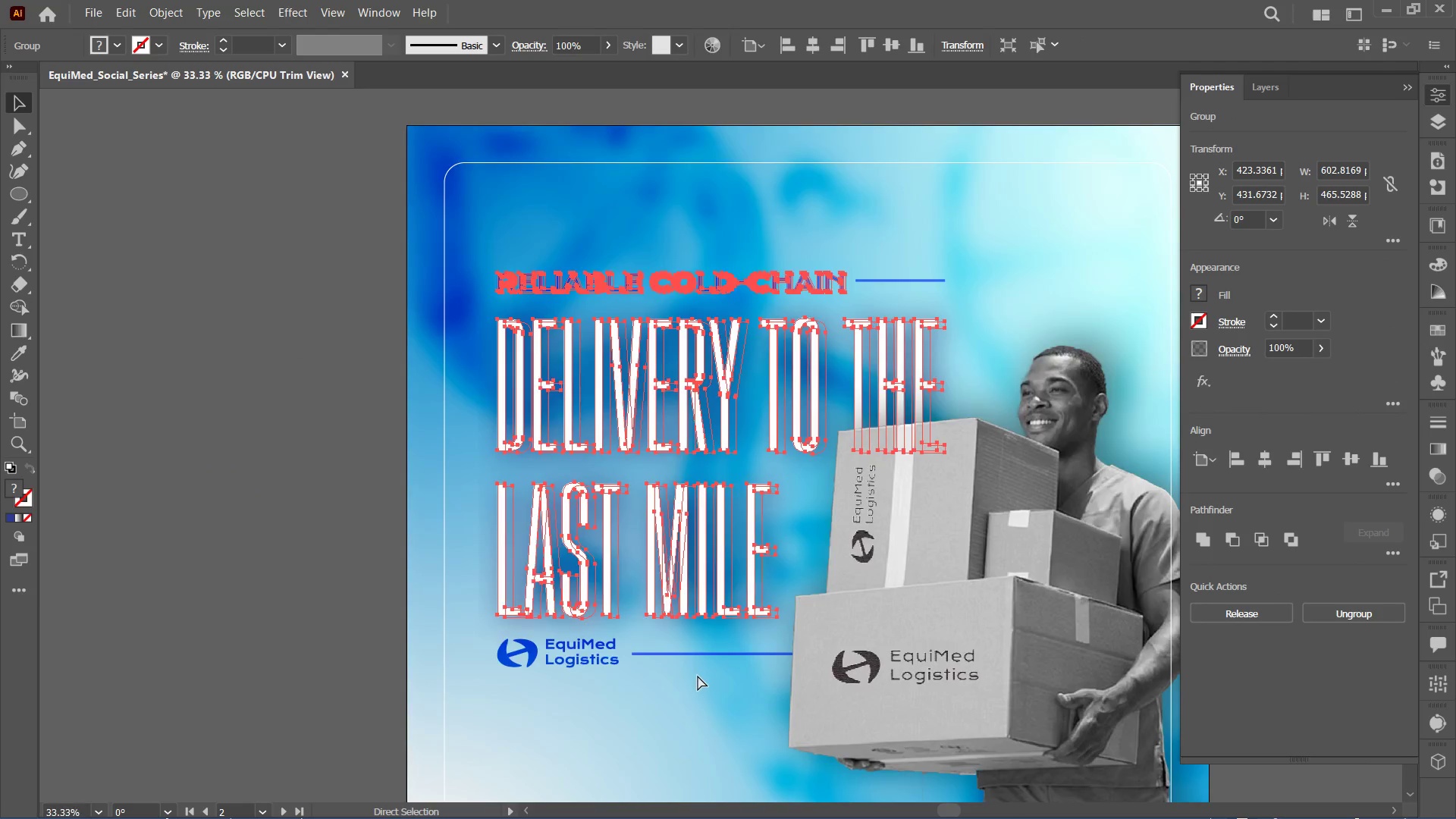 
key(Control+Minus)
 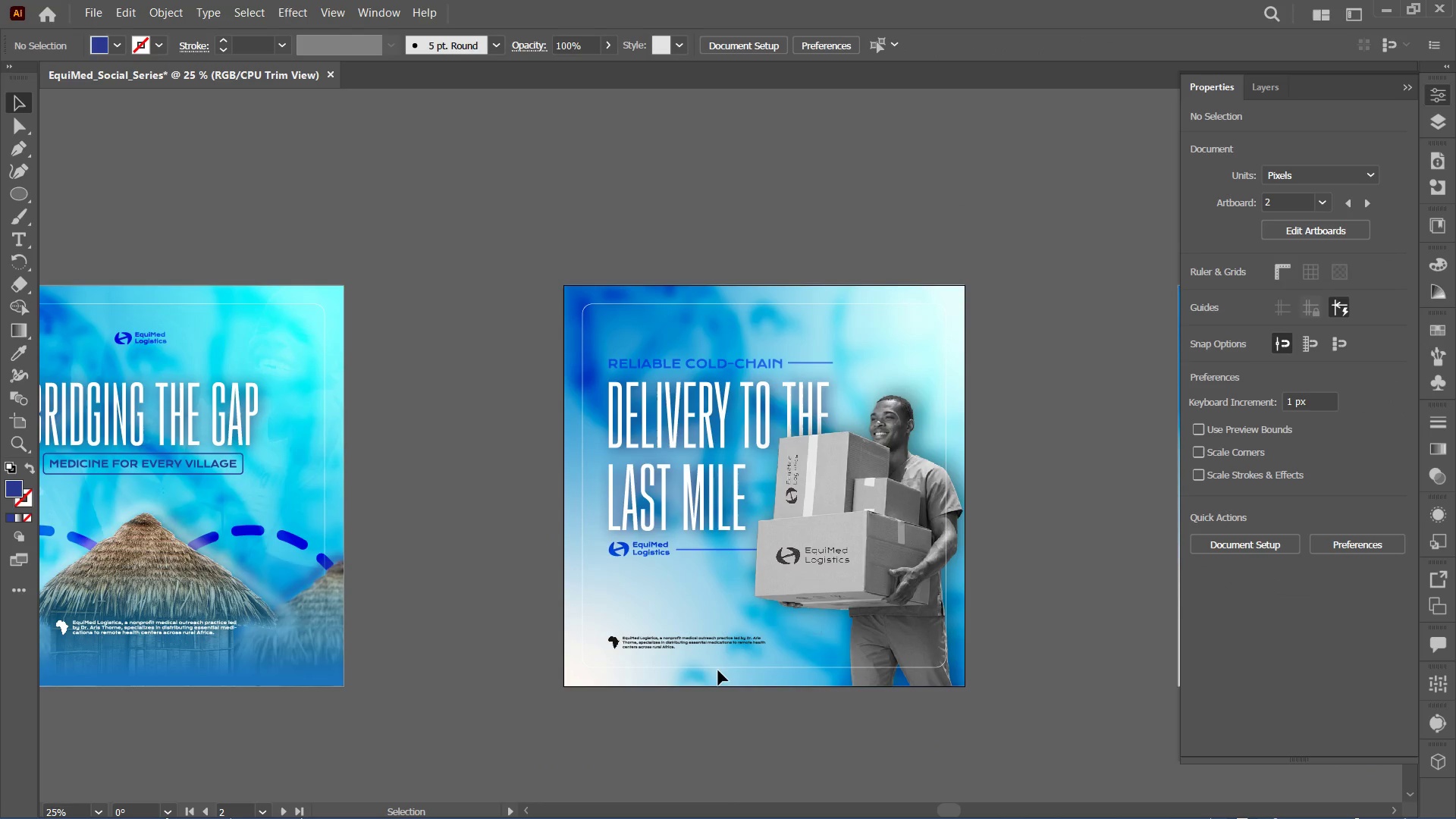 
left_click([717, 669])
 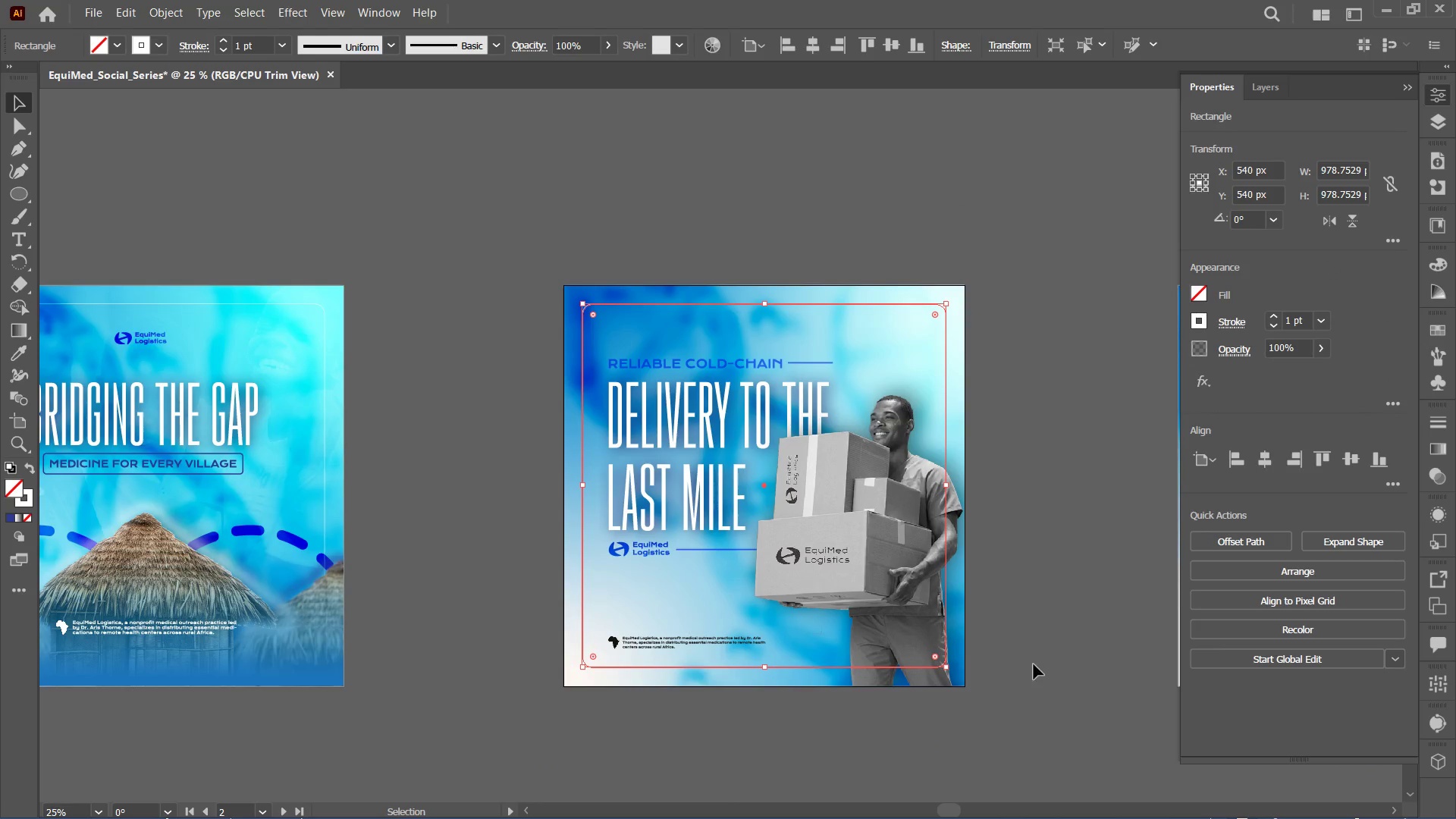 
key(Control+Minus)
 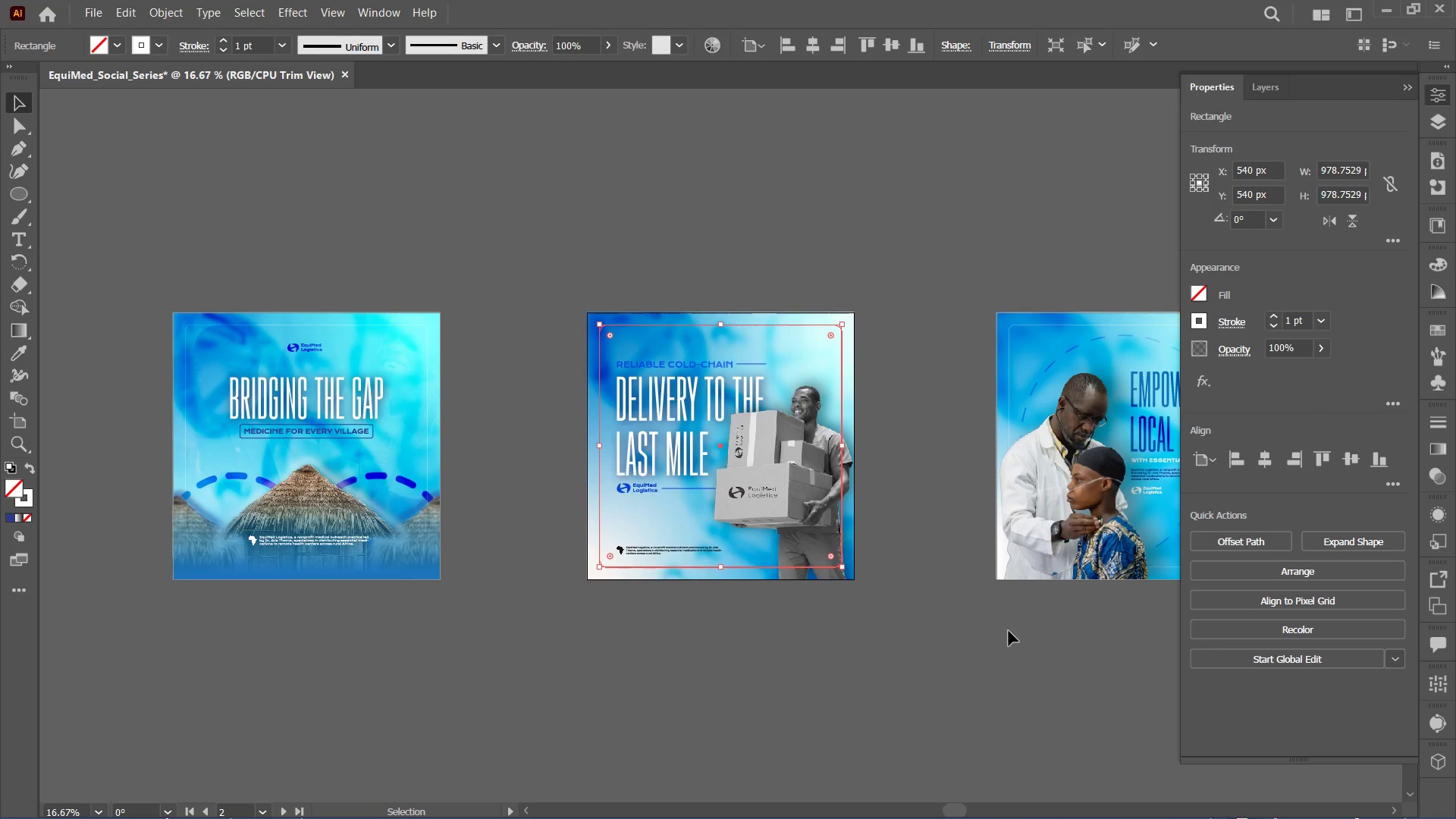 
hold_key(key=Space, duration=0.48)
 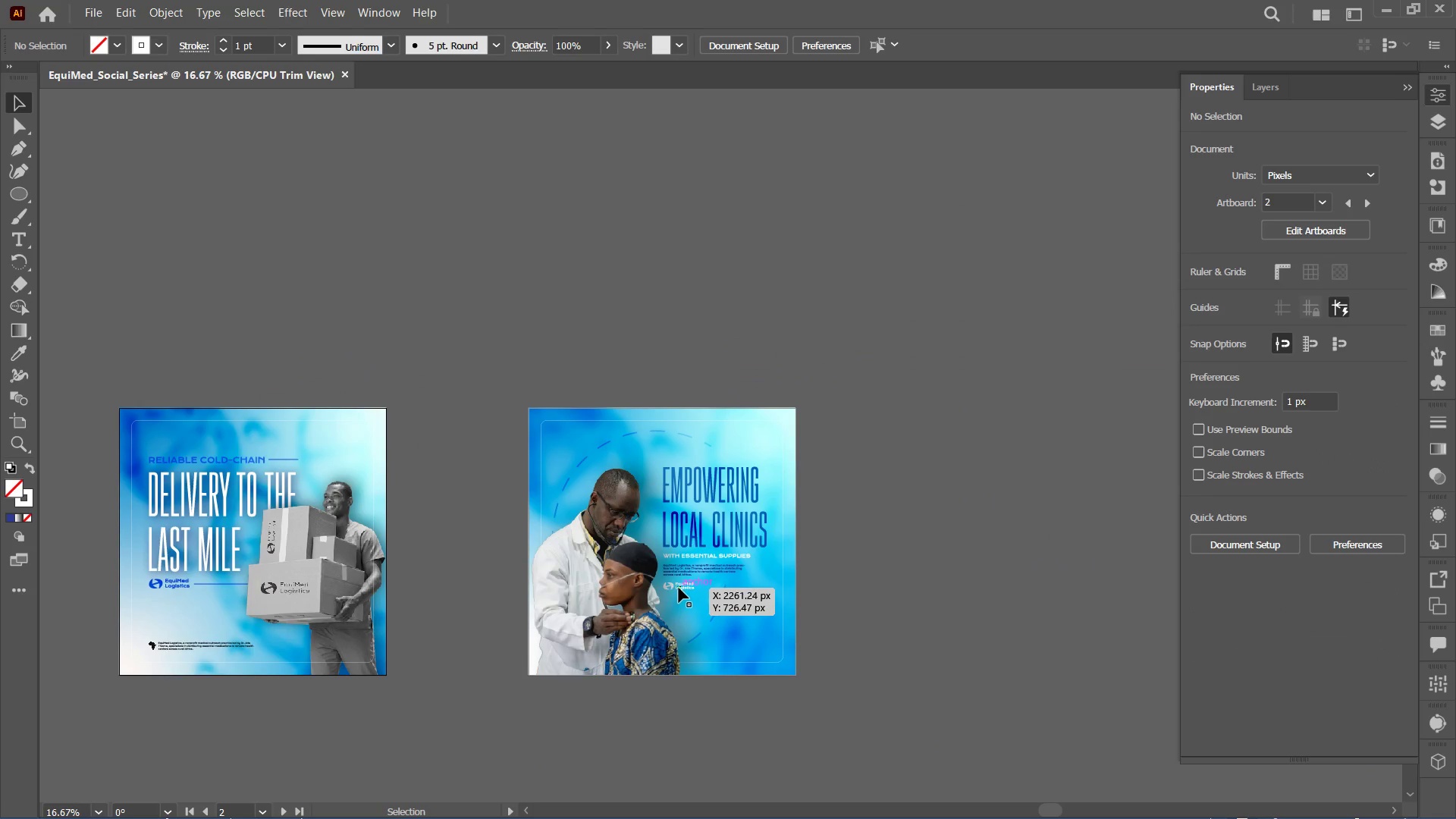 
left_click_drag(start_coordinate=[1041, 626], to_coordinate=[573, 722])
 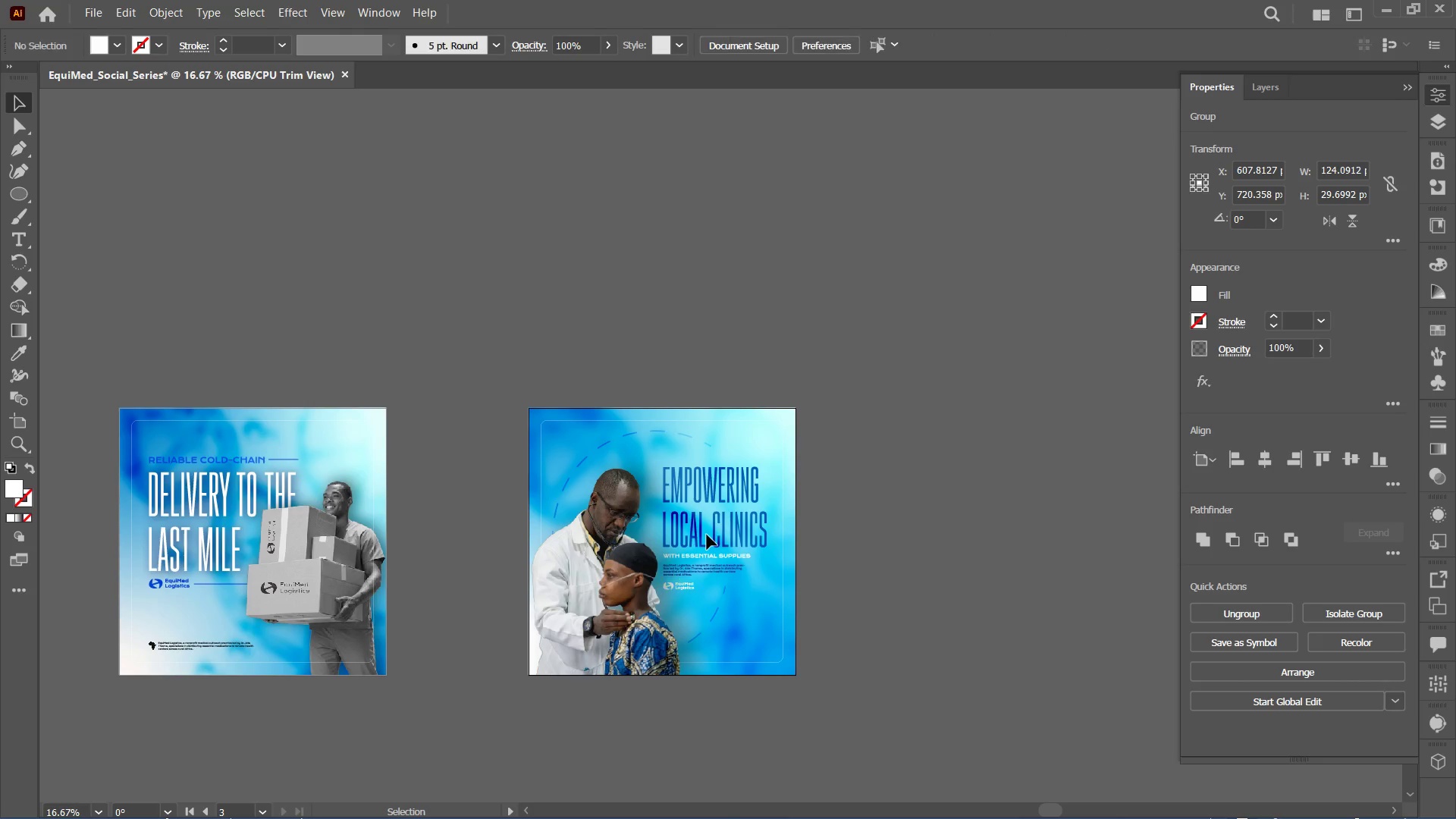 
left_click([707, 552])
 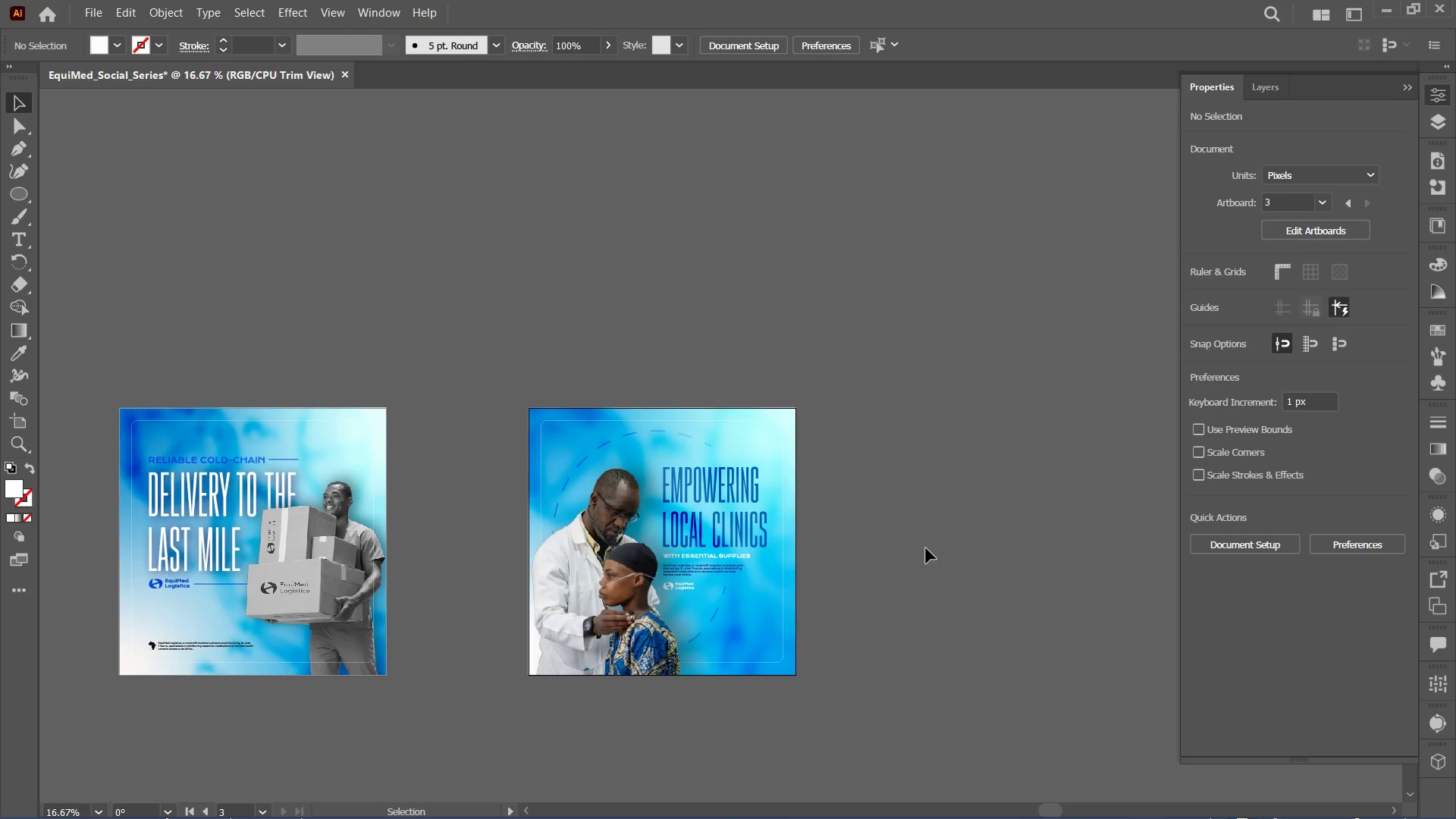 
double_click([926, 548])
 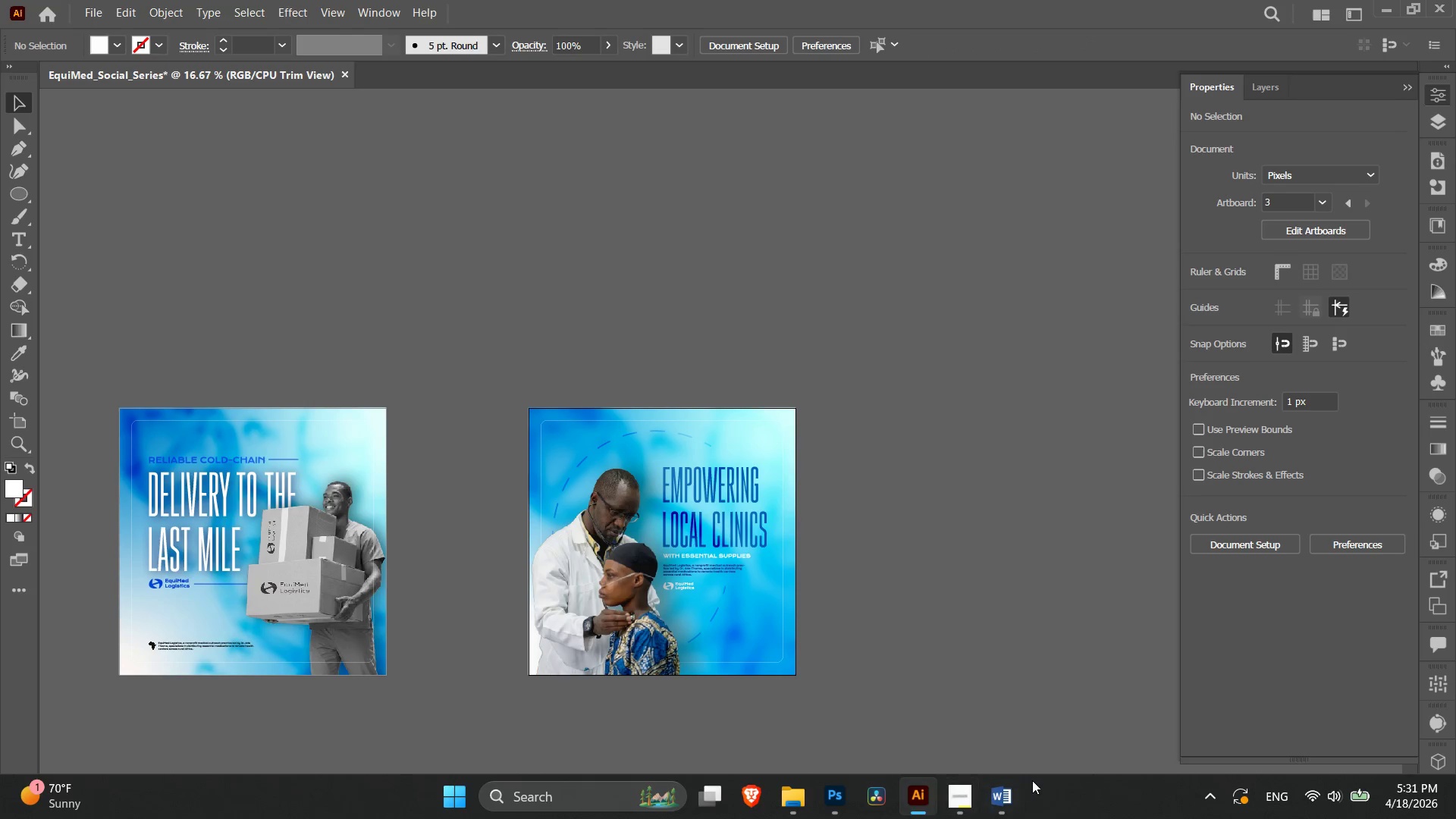 
left_click([1003, 793])
 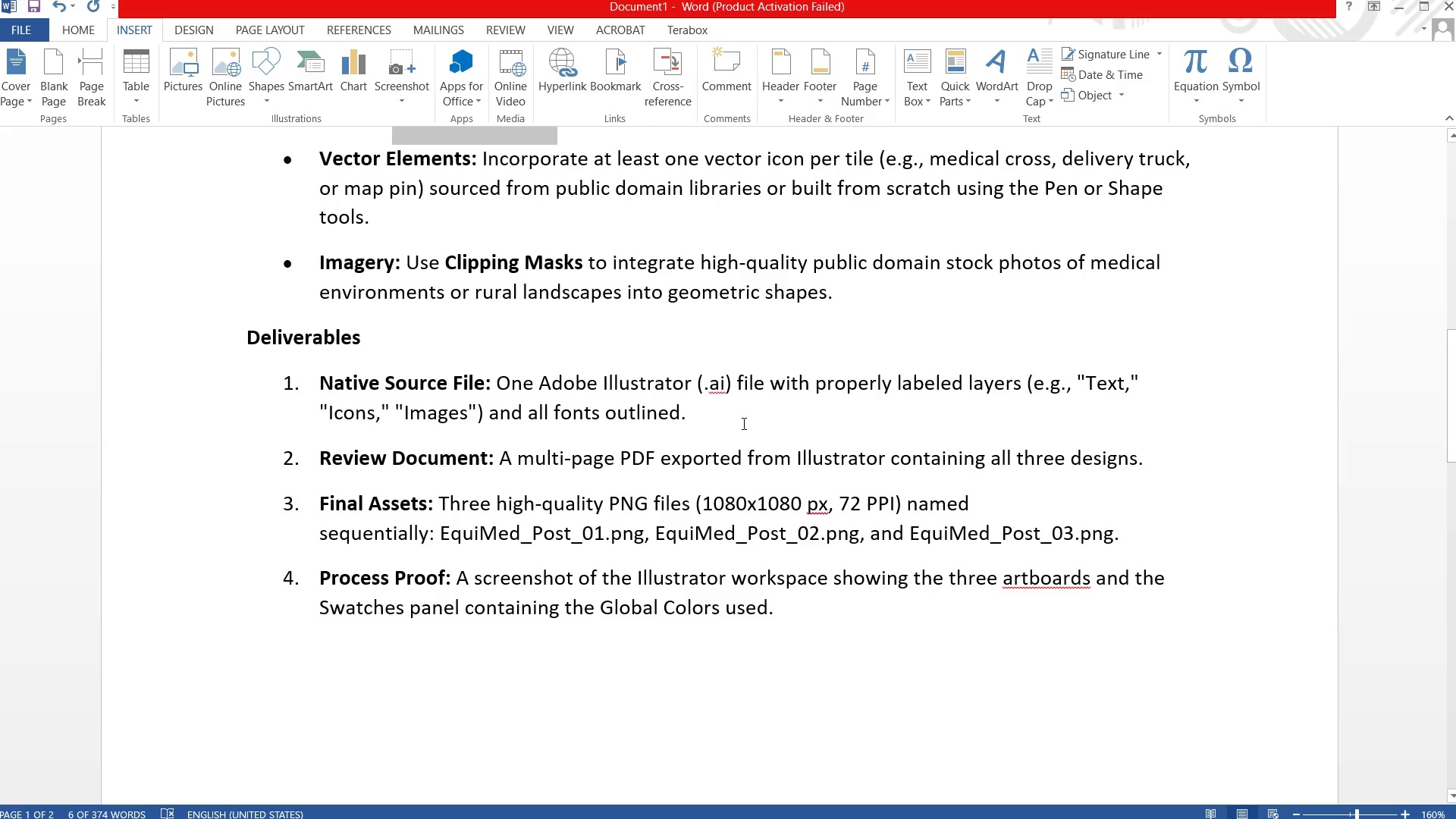 
scroll: coordinate [653, 511], scroll_direction: up, amount: 6.0
 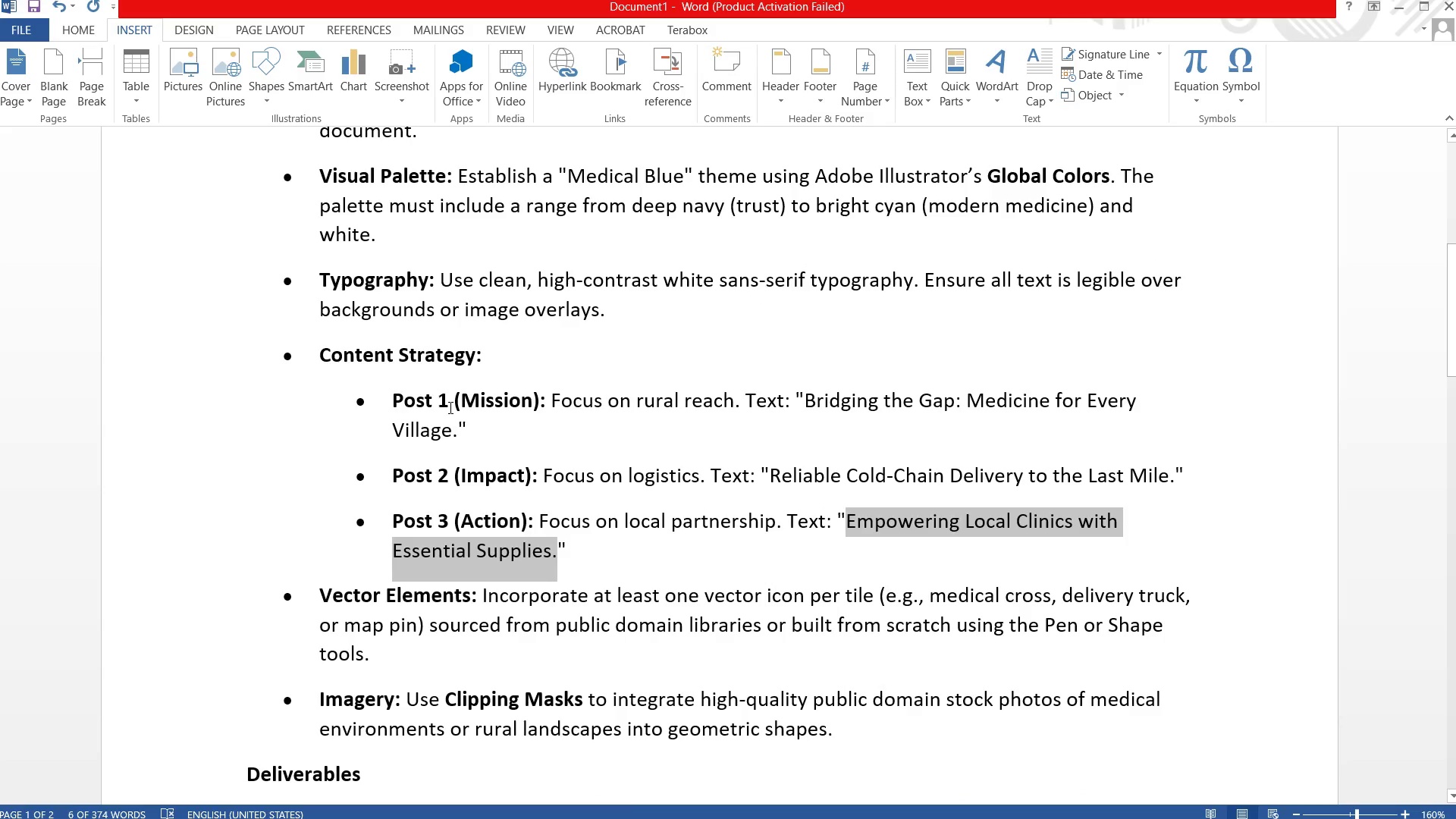 
scroll: coordinate [492, 528], scroll_direction: down, amount: 3.0
 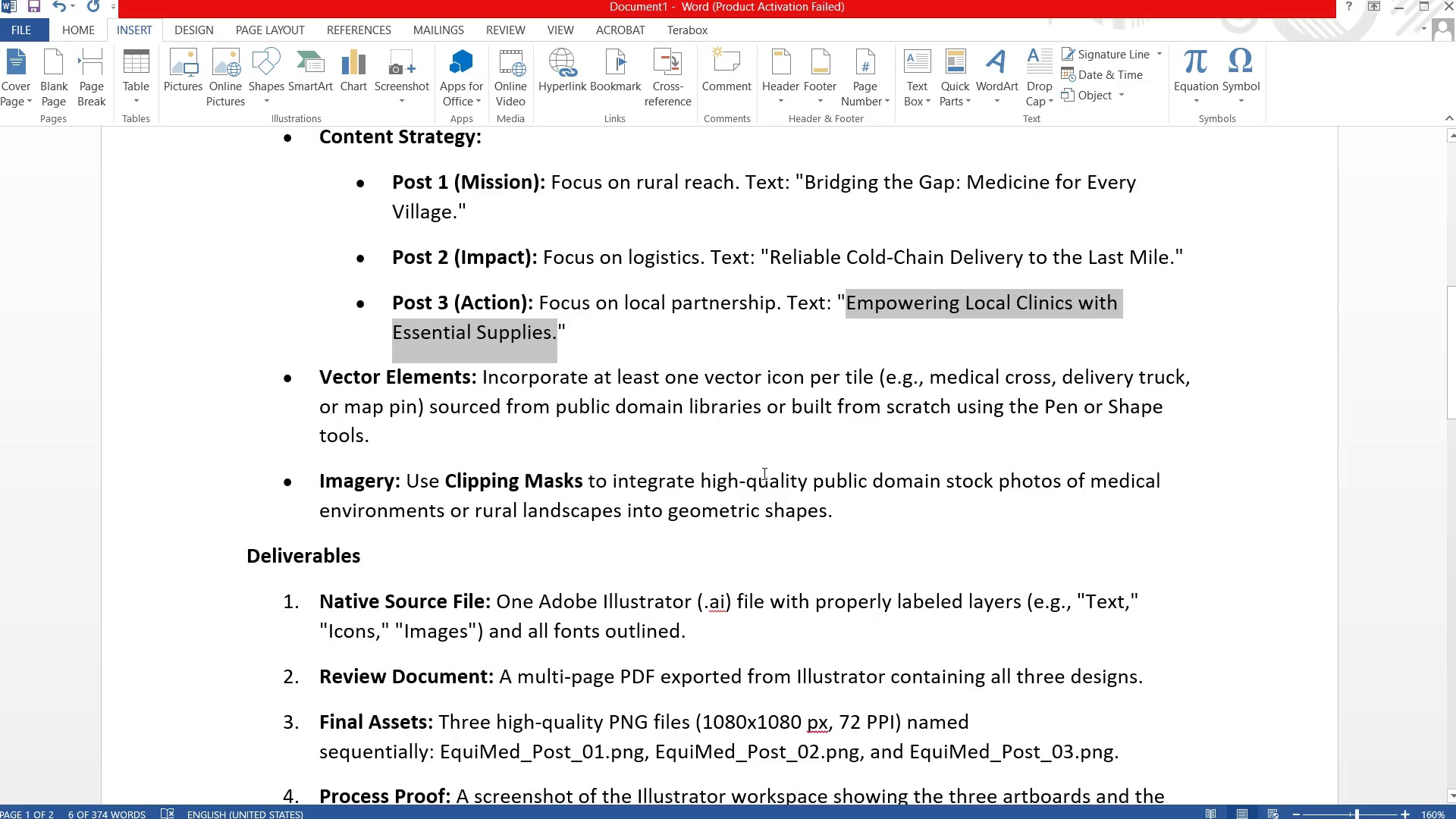 
wait(27.39)
 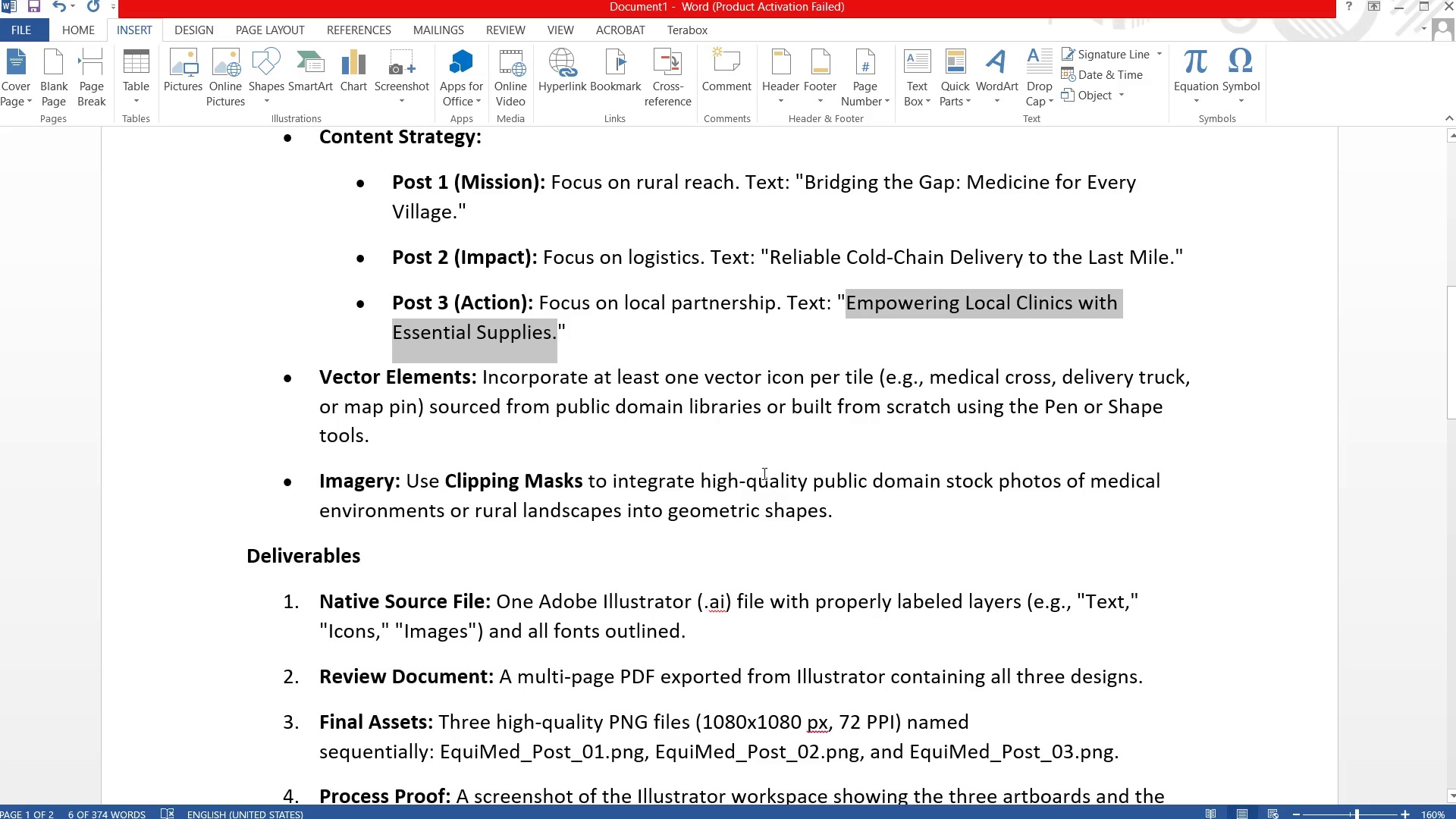 
left_click([918, 805])
 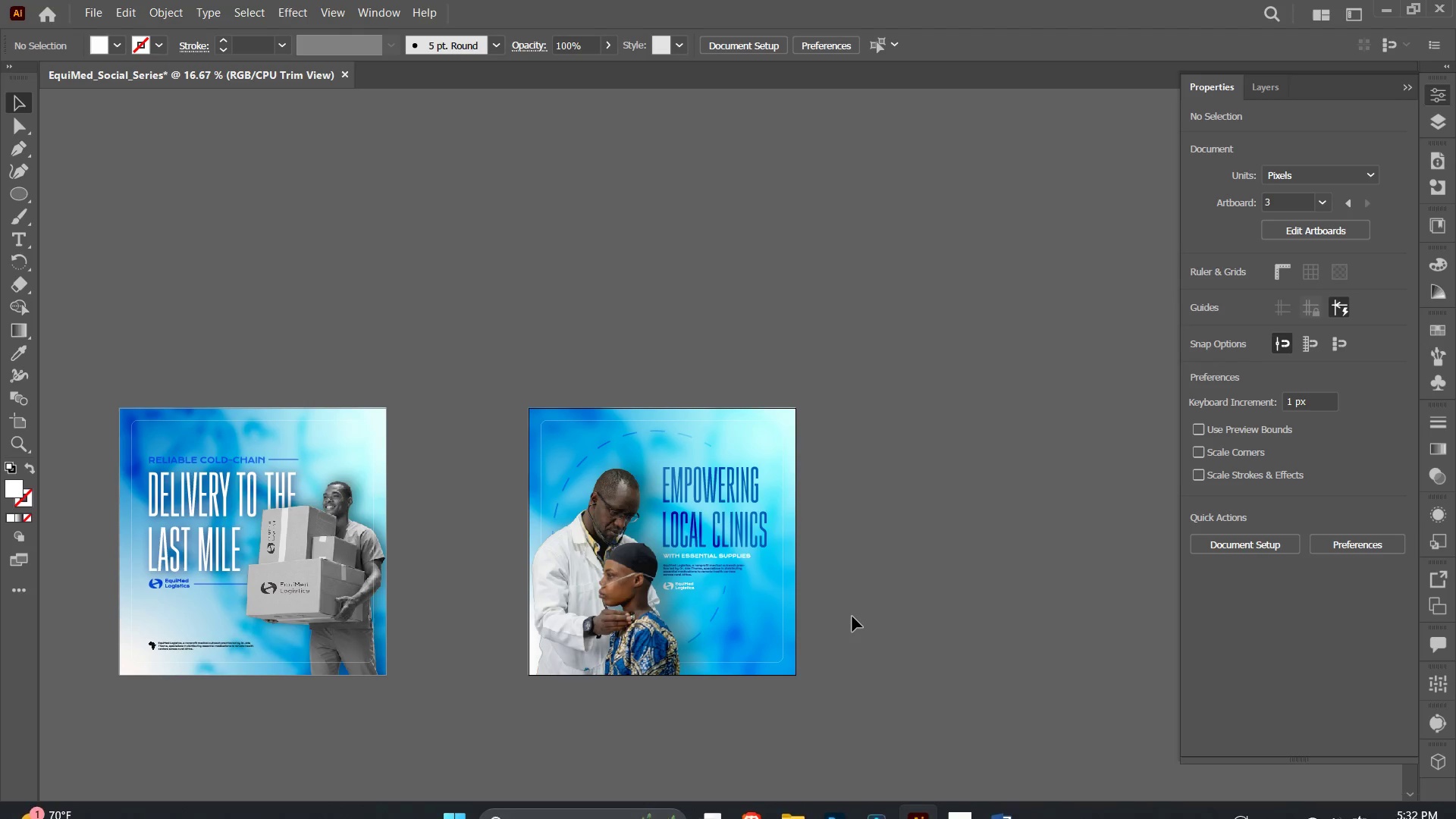 
key(Control+Equal)
 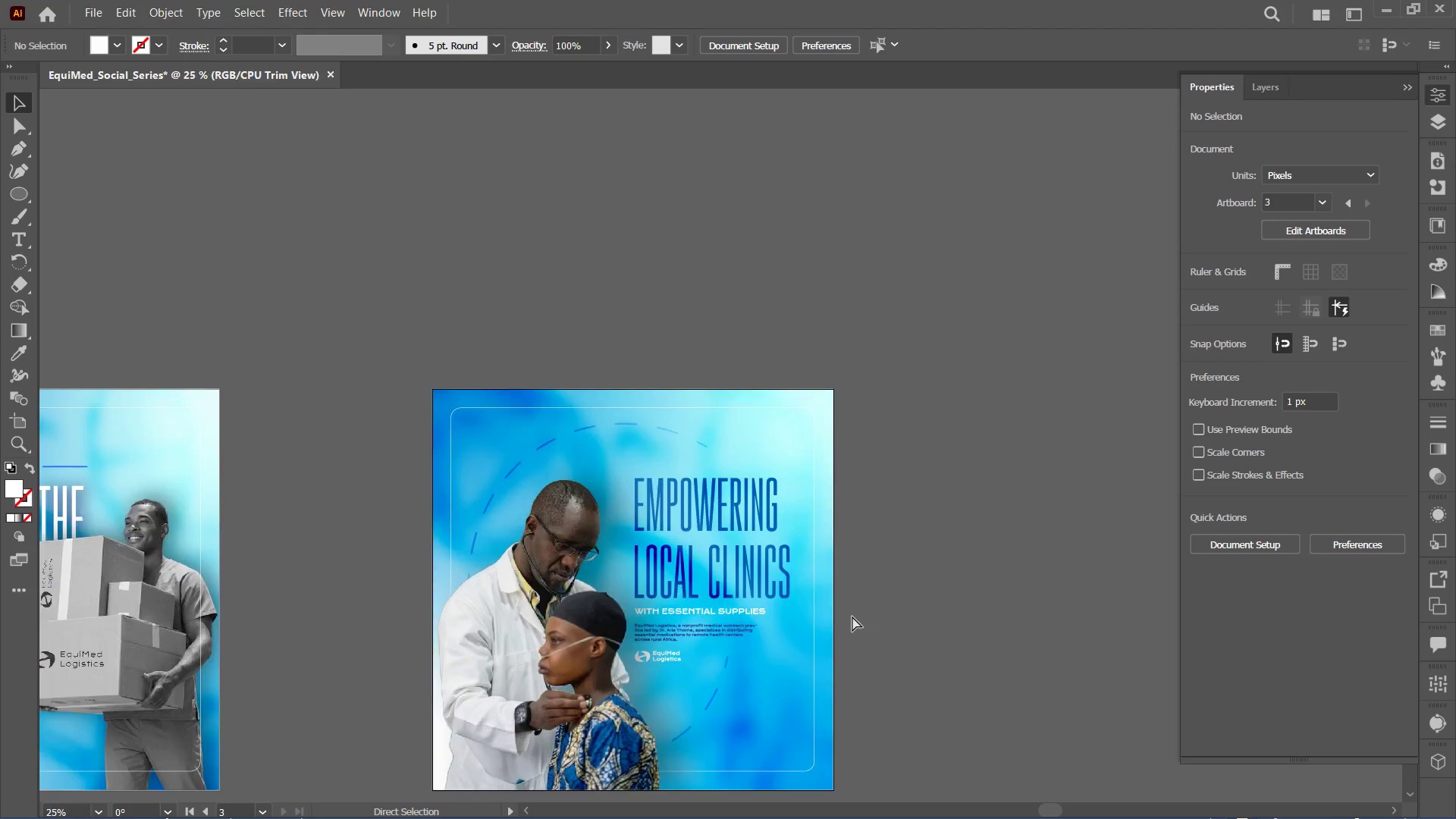 
key(Control+Equal)
 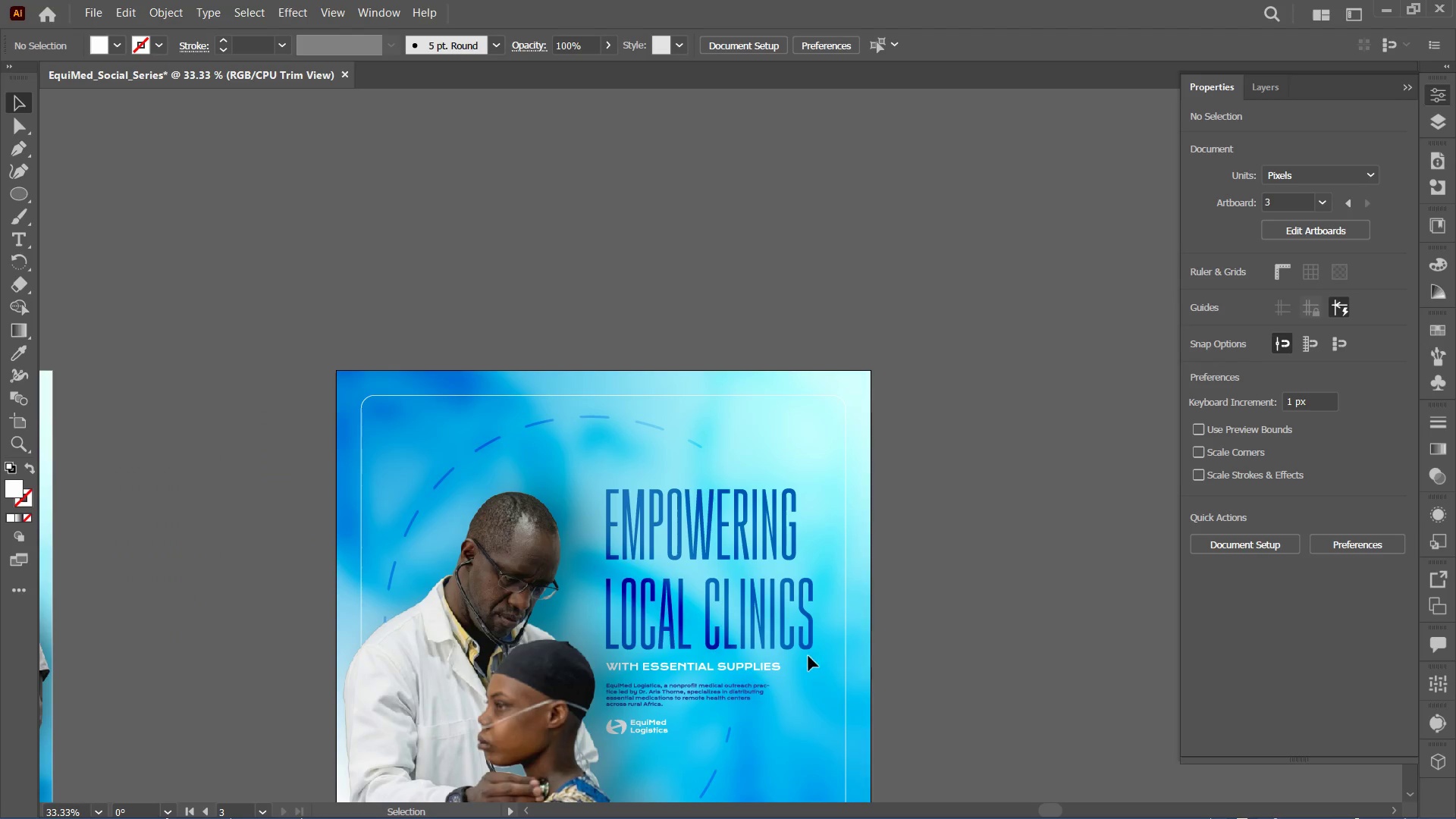 
hold_key(key=Space, duration=1.51)
 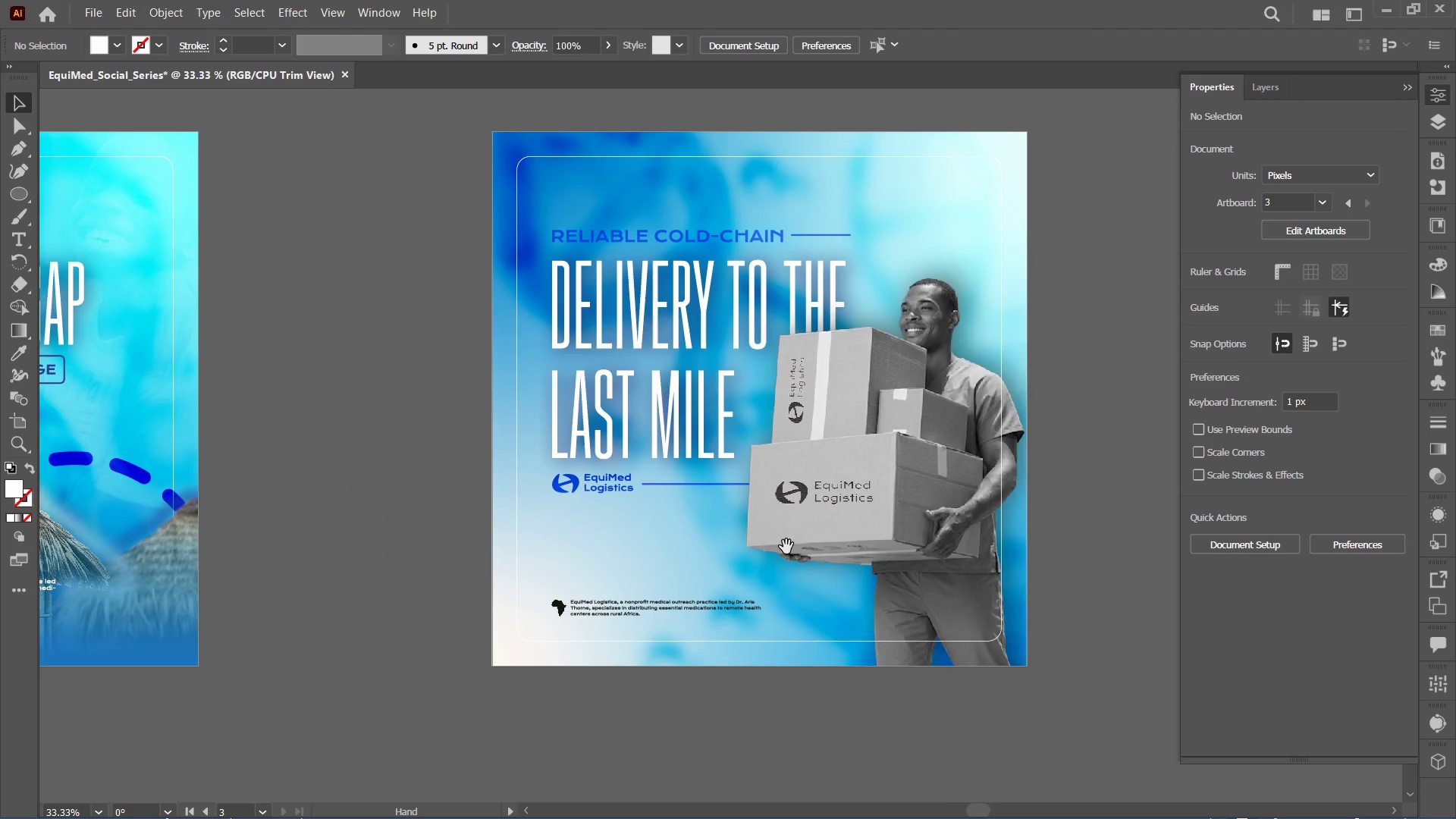 
left_click_drag(start_coordinate=[676, 676], to_coordinate=[1094, 431])
 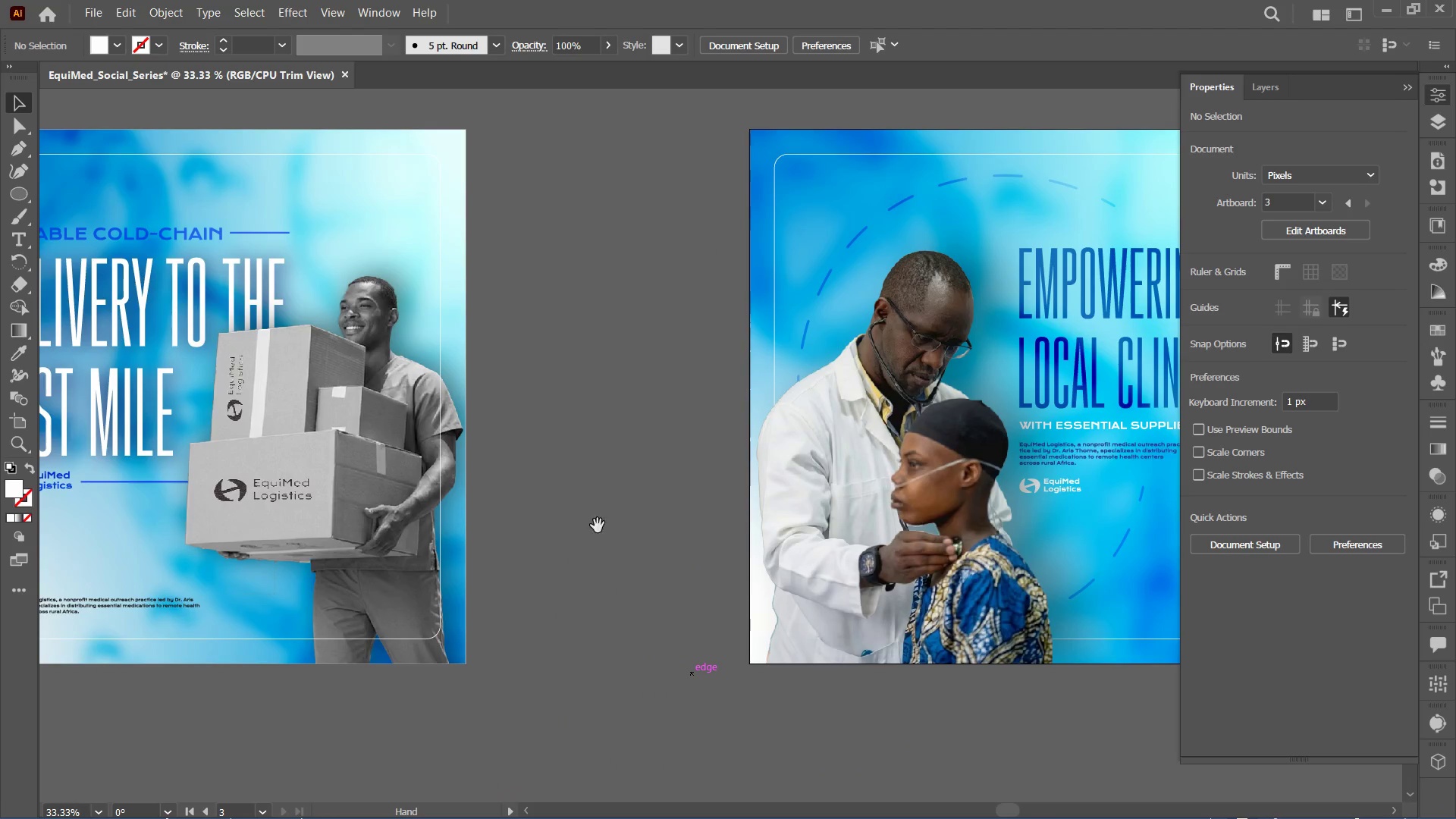 
left_click_drag(start_coordinate=[559, 533], to_coordinate=[813, 551])
 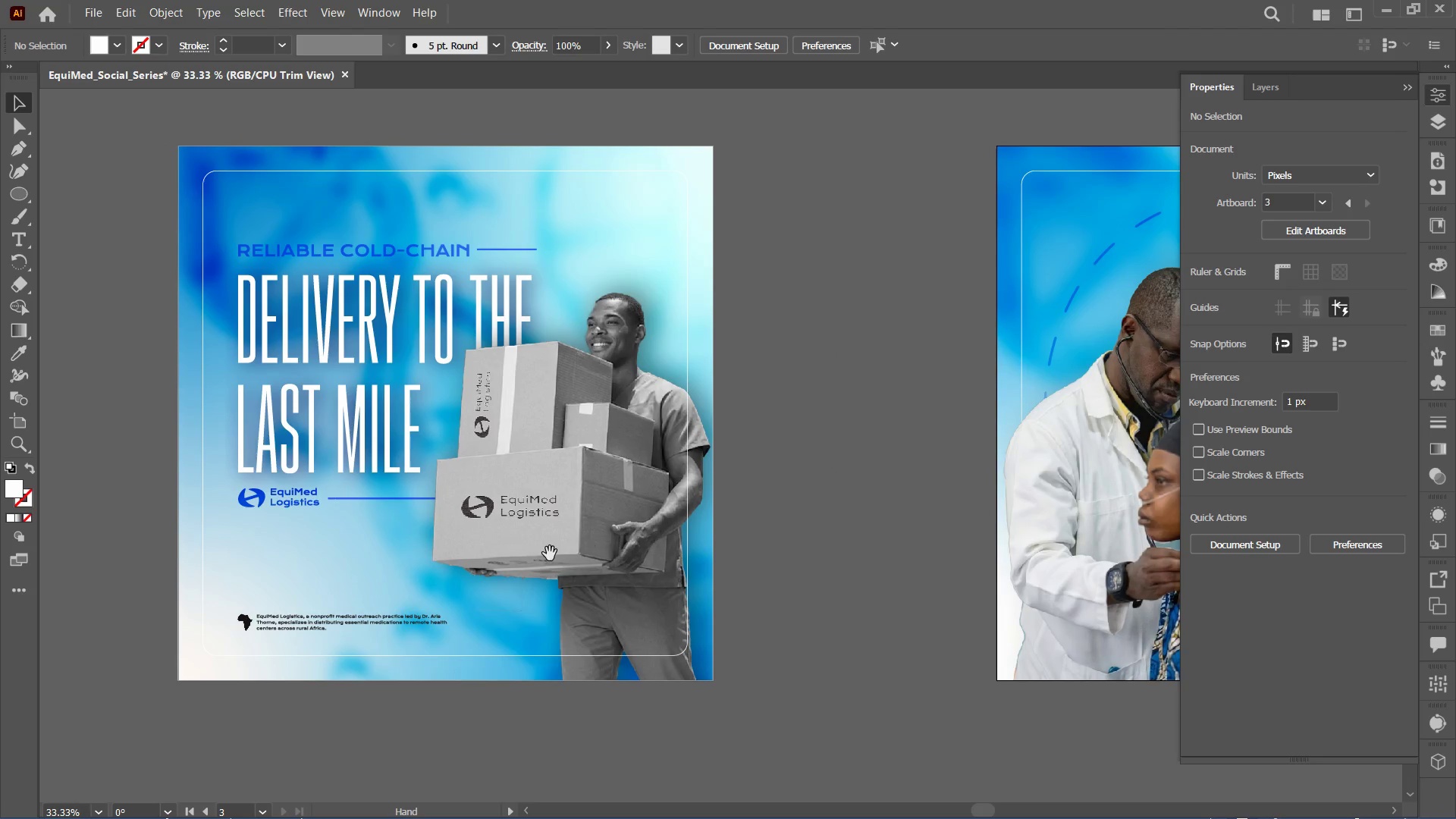 
left_click_drag(start_coordinate=[549, 554], to_coordinate=[595, 562])
 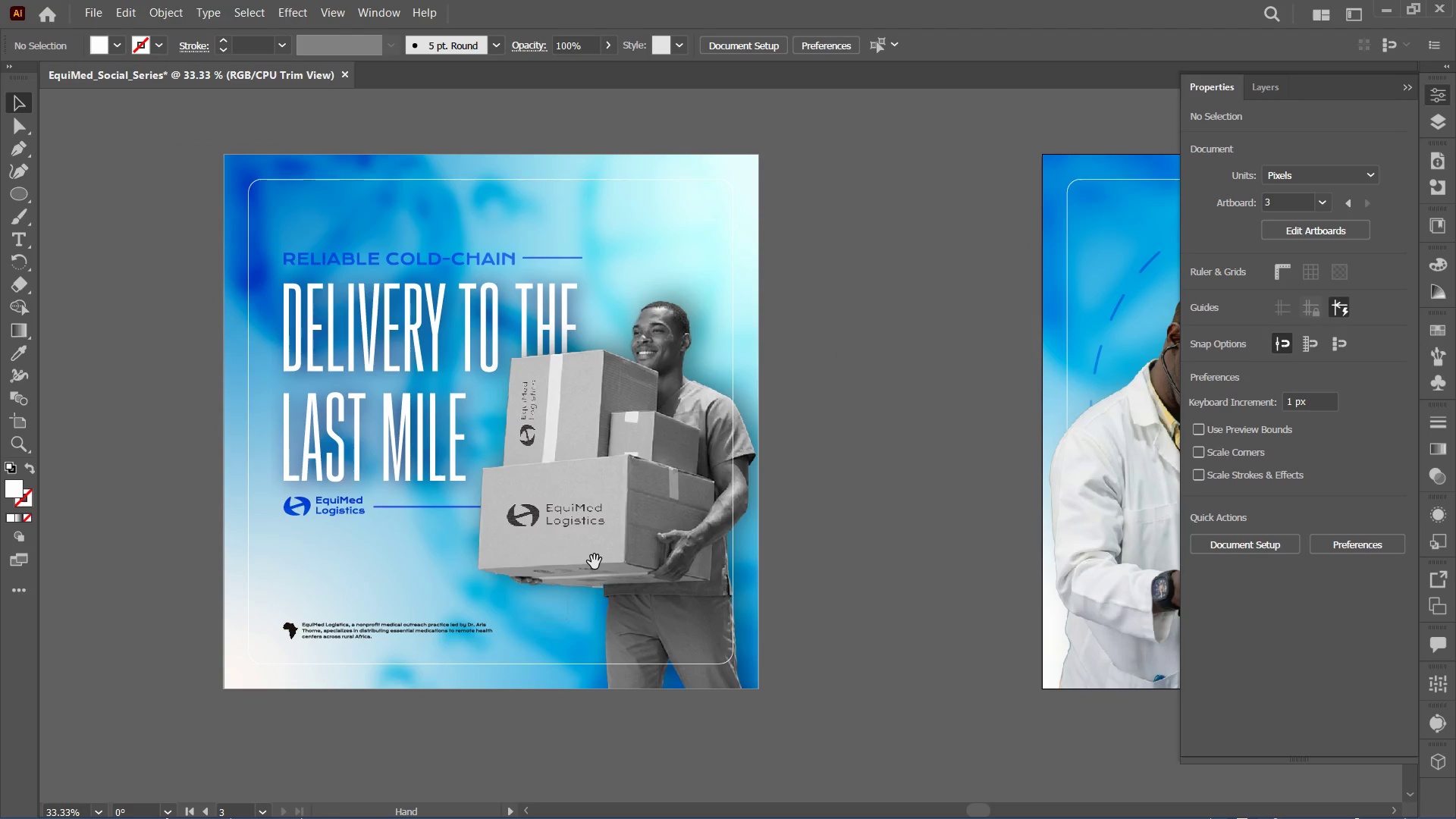 
hold_key(key=Space, duration=1.5)
 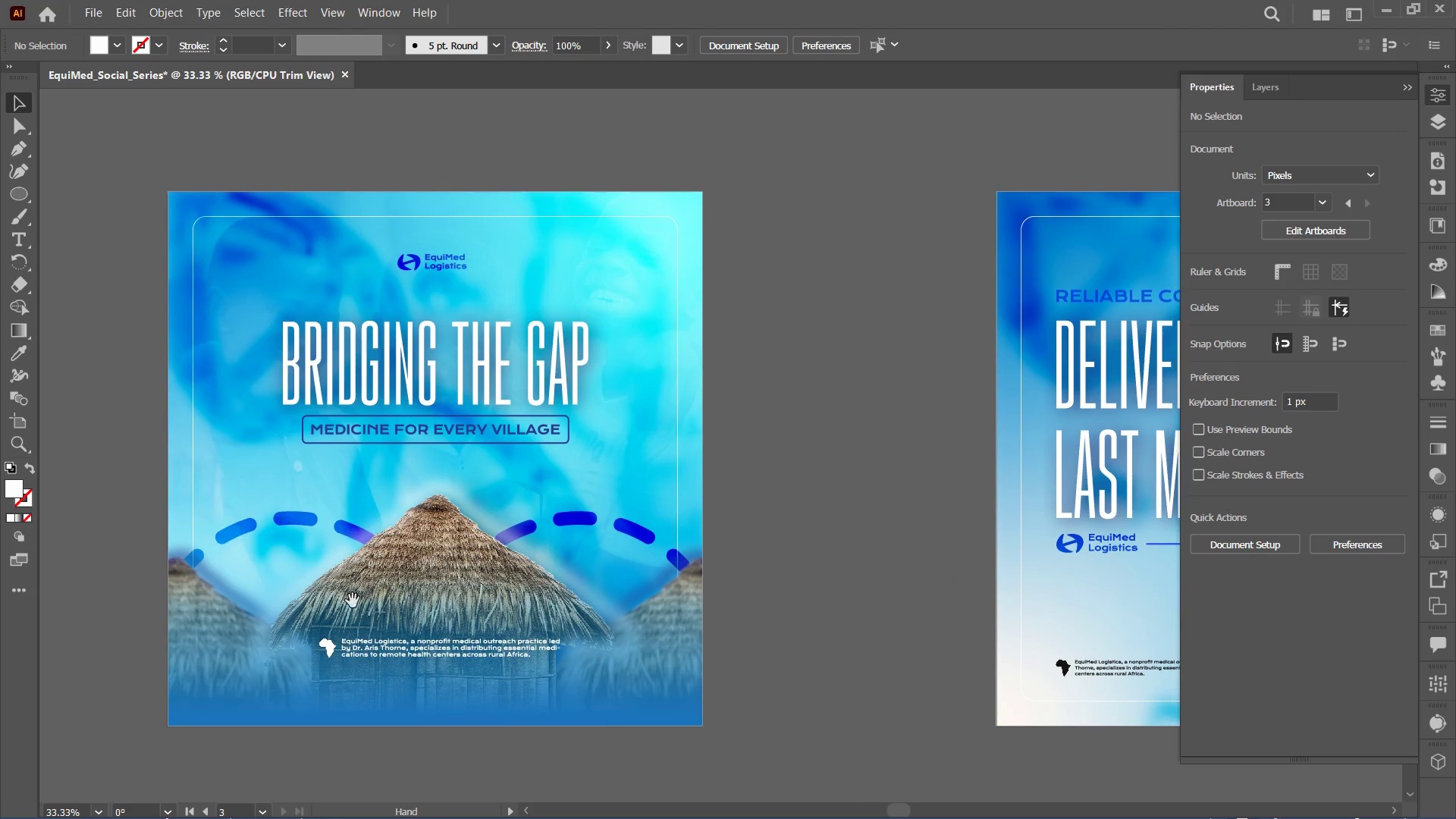 
left_click_drag(start_coordinate=[455, 570], to_coordinate=[786, 547])
 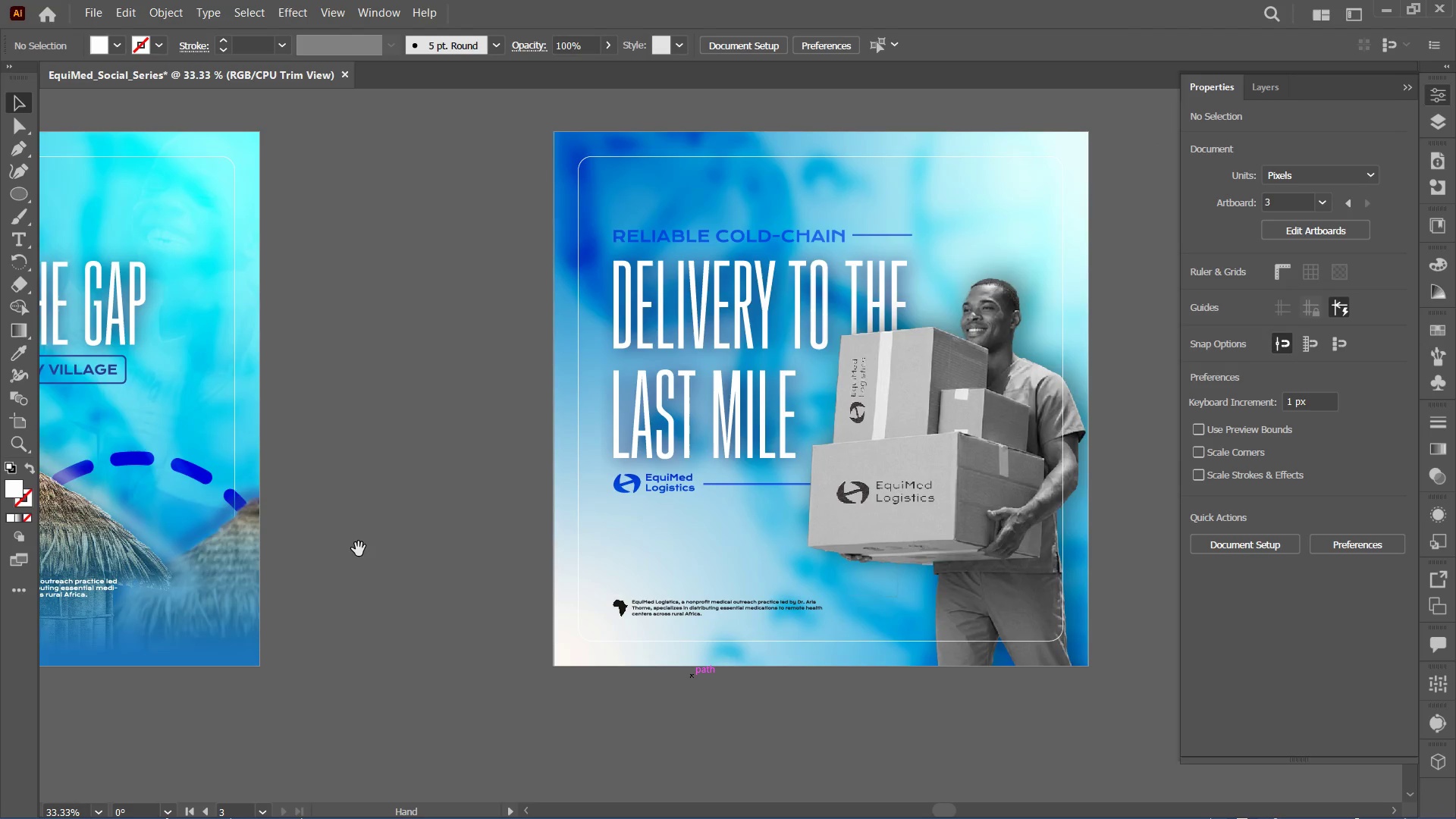 
left_click_drag(start_coordinate=[358, 549], to_coordinate=[670, 550])
 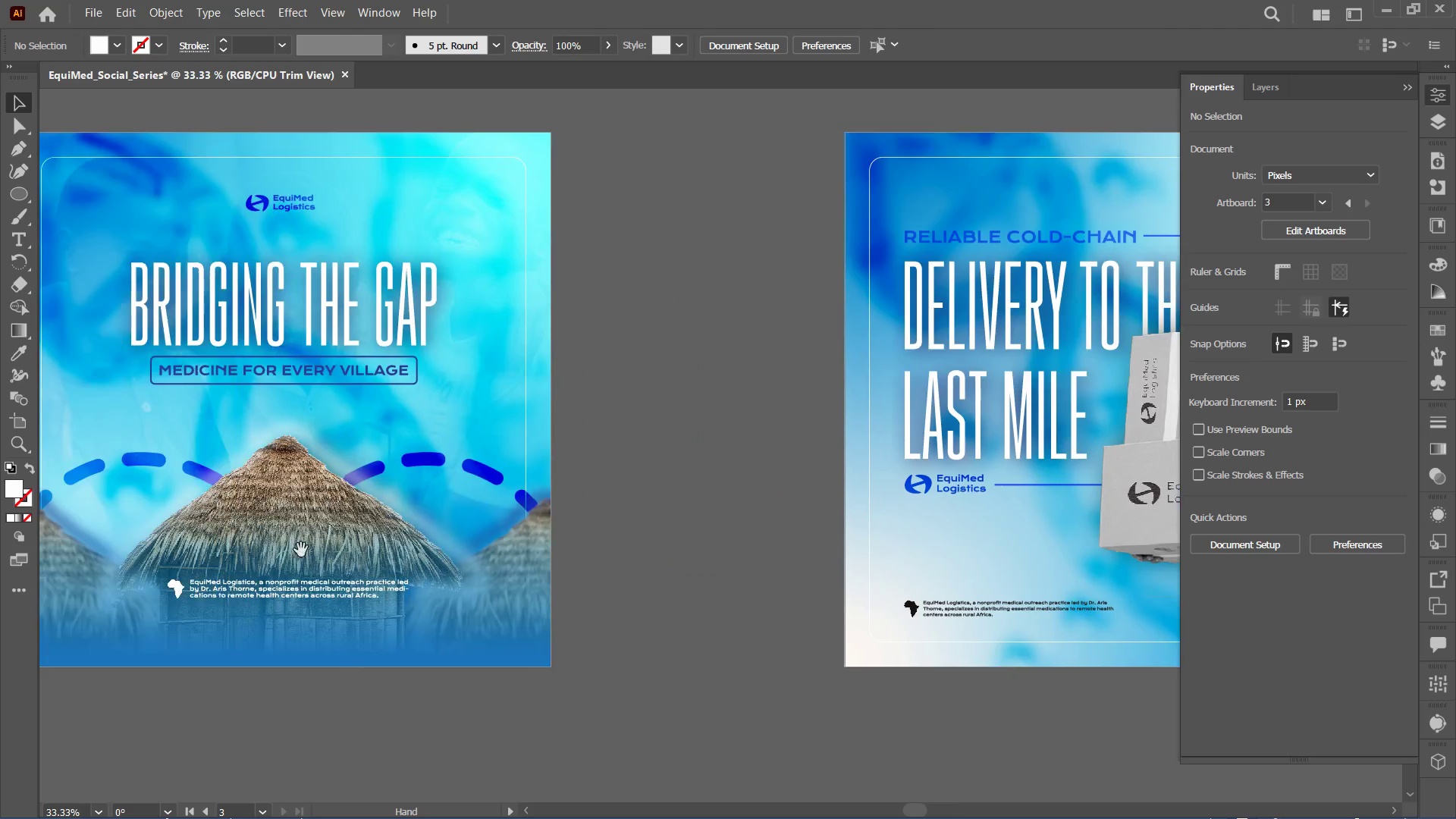 
left_click_drag(start_coordinate=[300, 550], to_coordinate=[572, 551])
 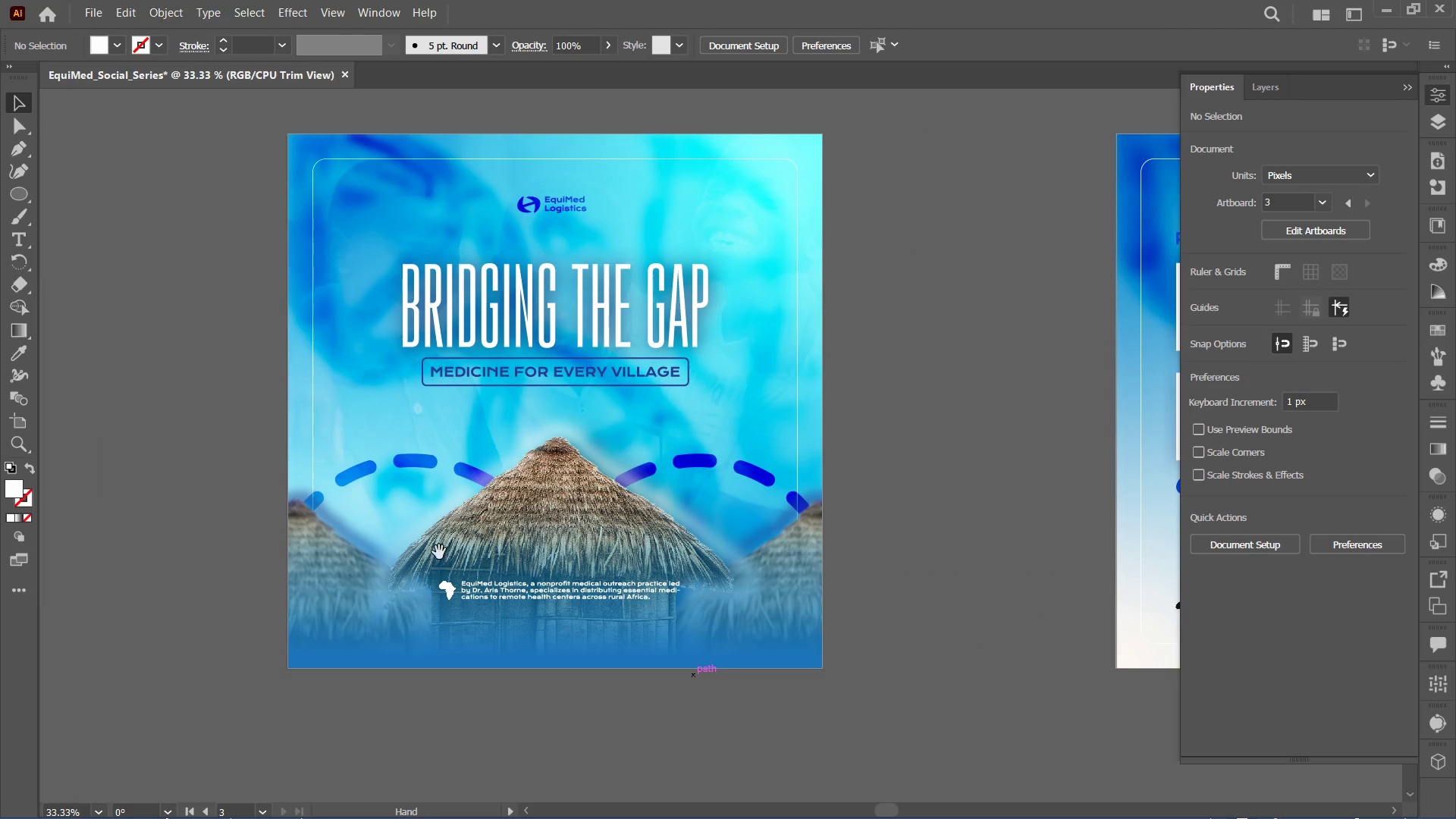 
left_click_drag(start_coordinate=[438, 552], to_coordinate=[318, 610])
 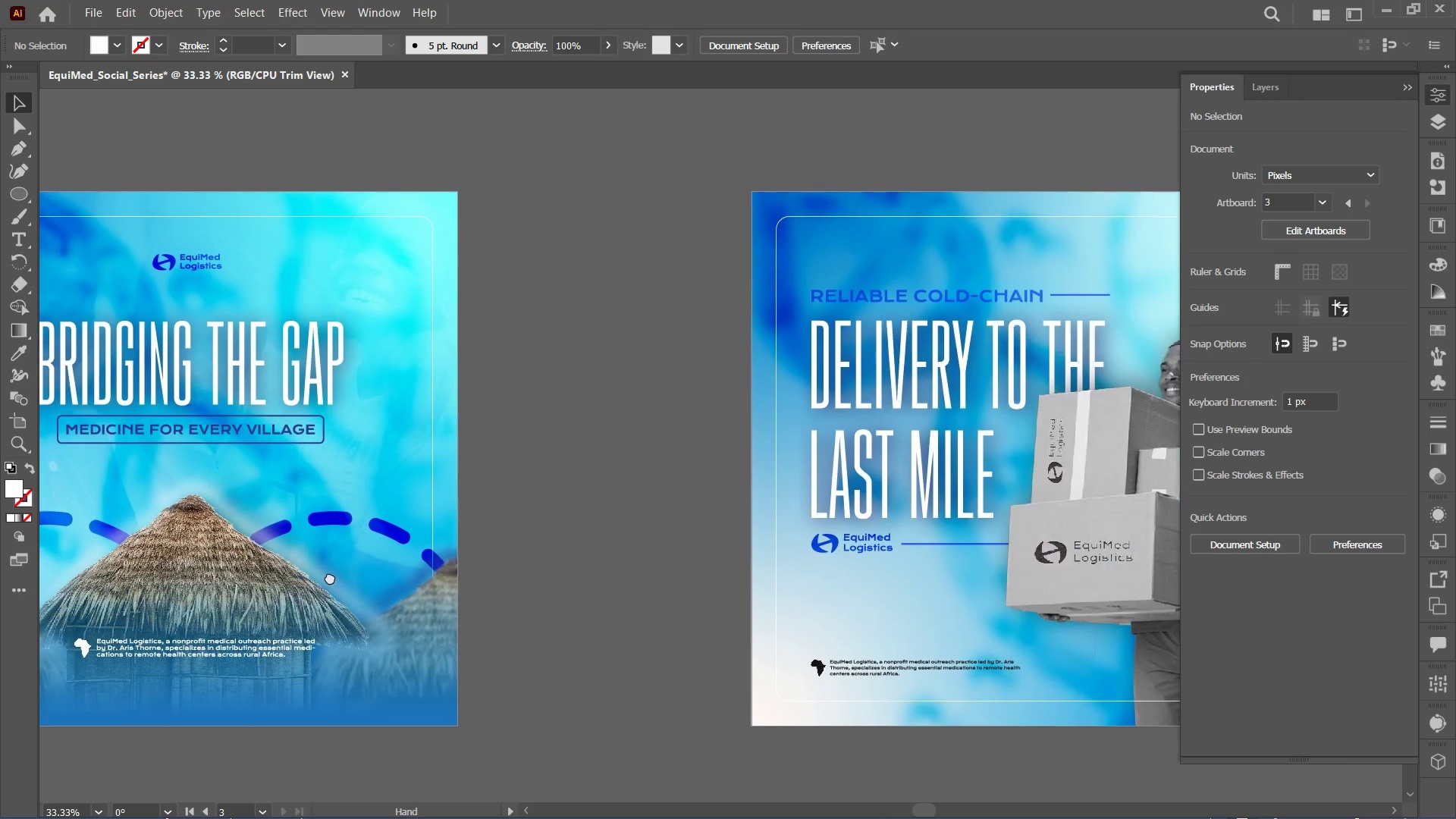 
hold_key(key=Space, duration=1.52)
 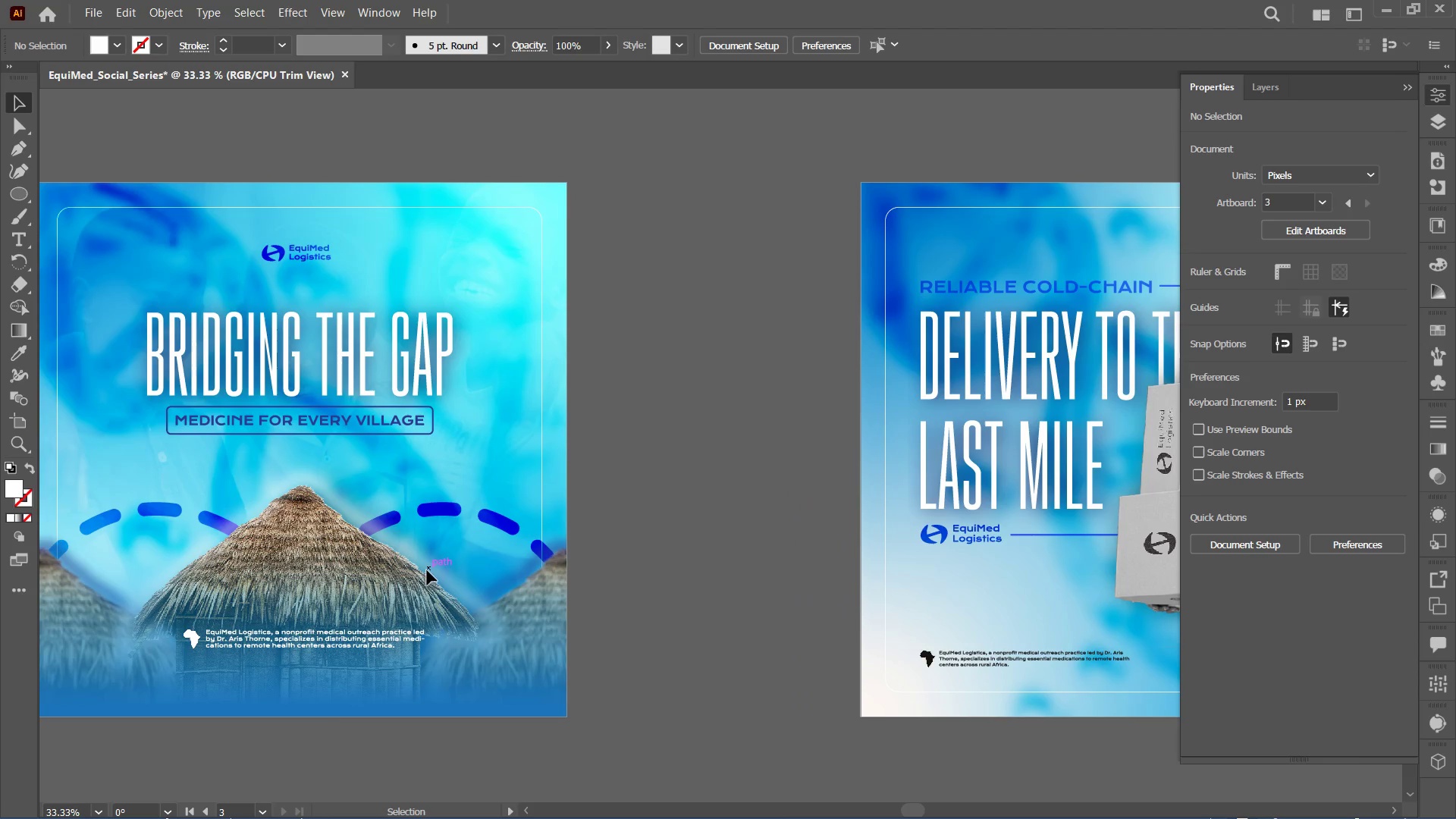 
left_click_drag(start_coordinate=[563, 583], to_coordinate=[427, 574])
 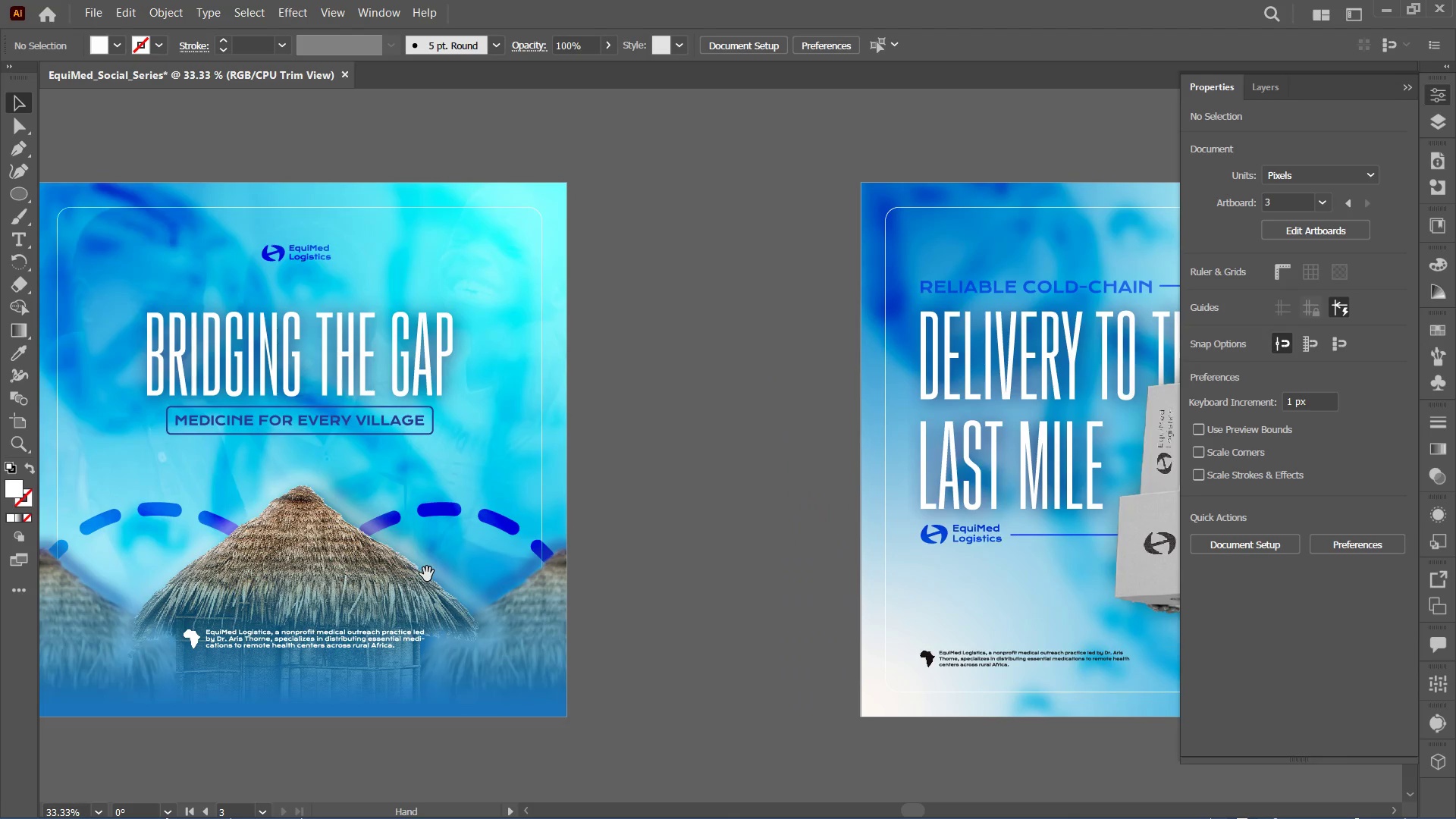 
key(Space)
 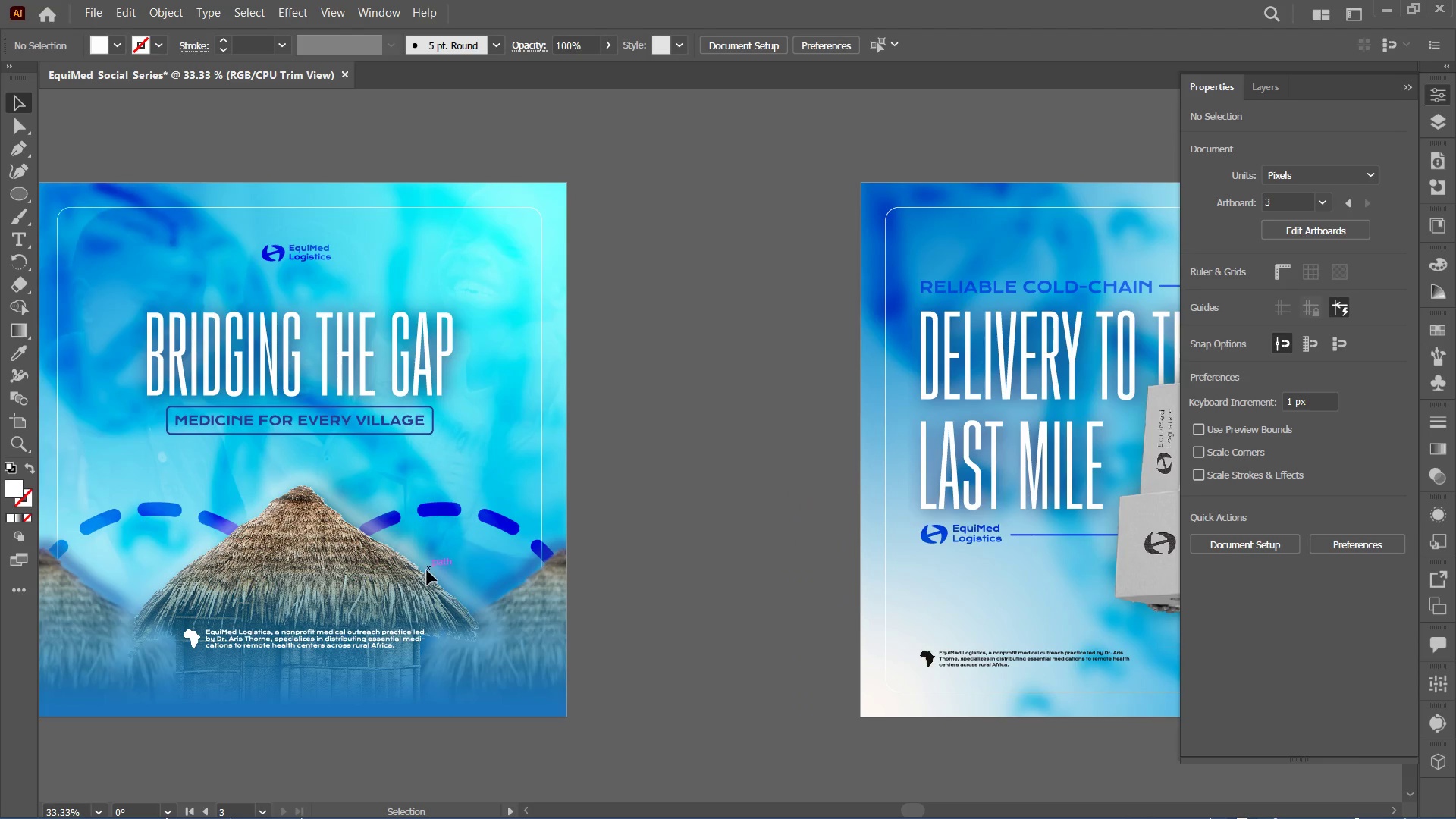 
key(Control+Minus)
 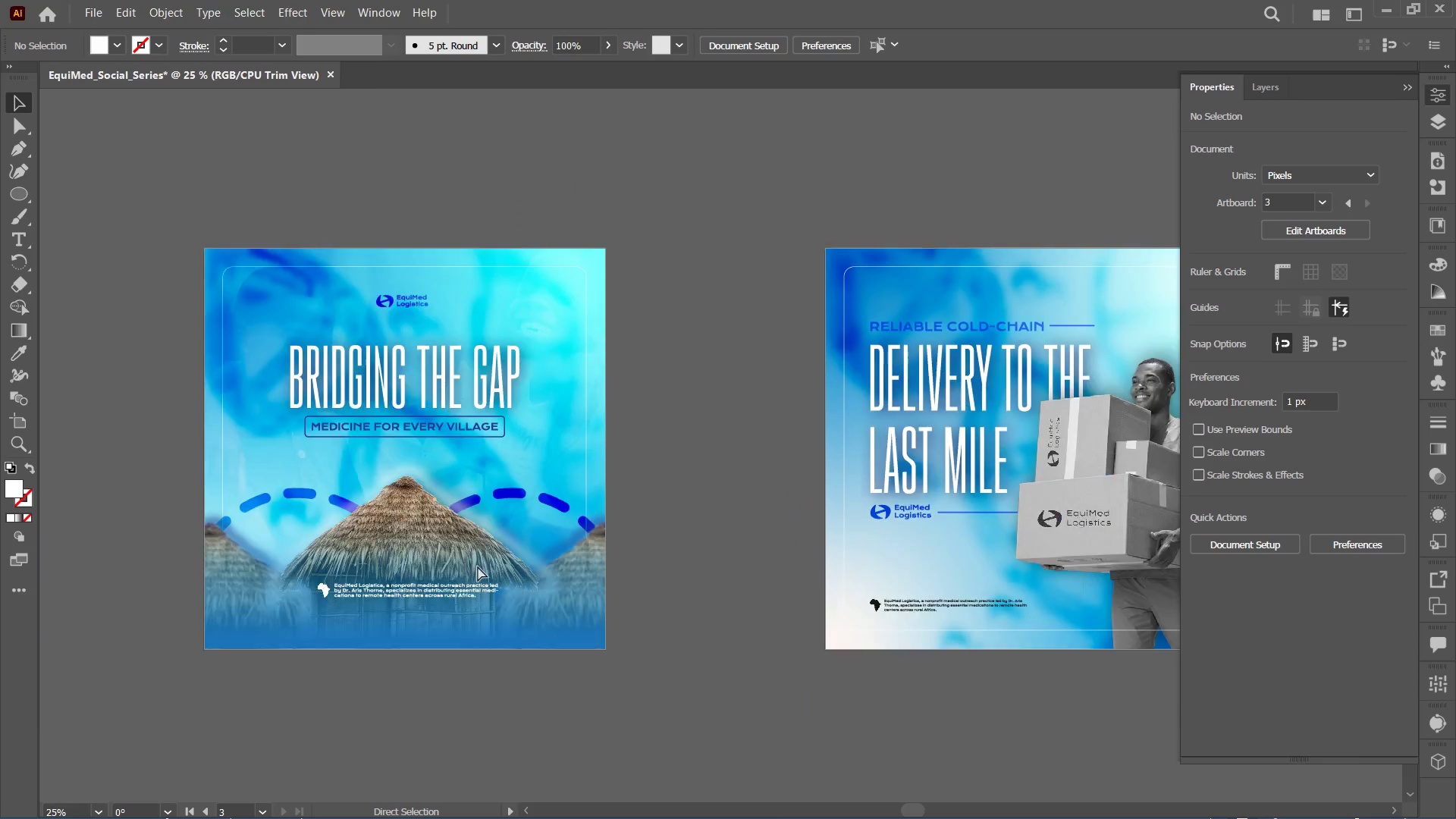 
key(Control+Minus)
 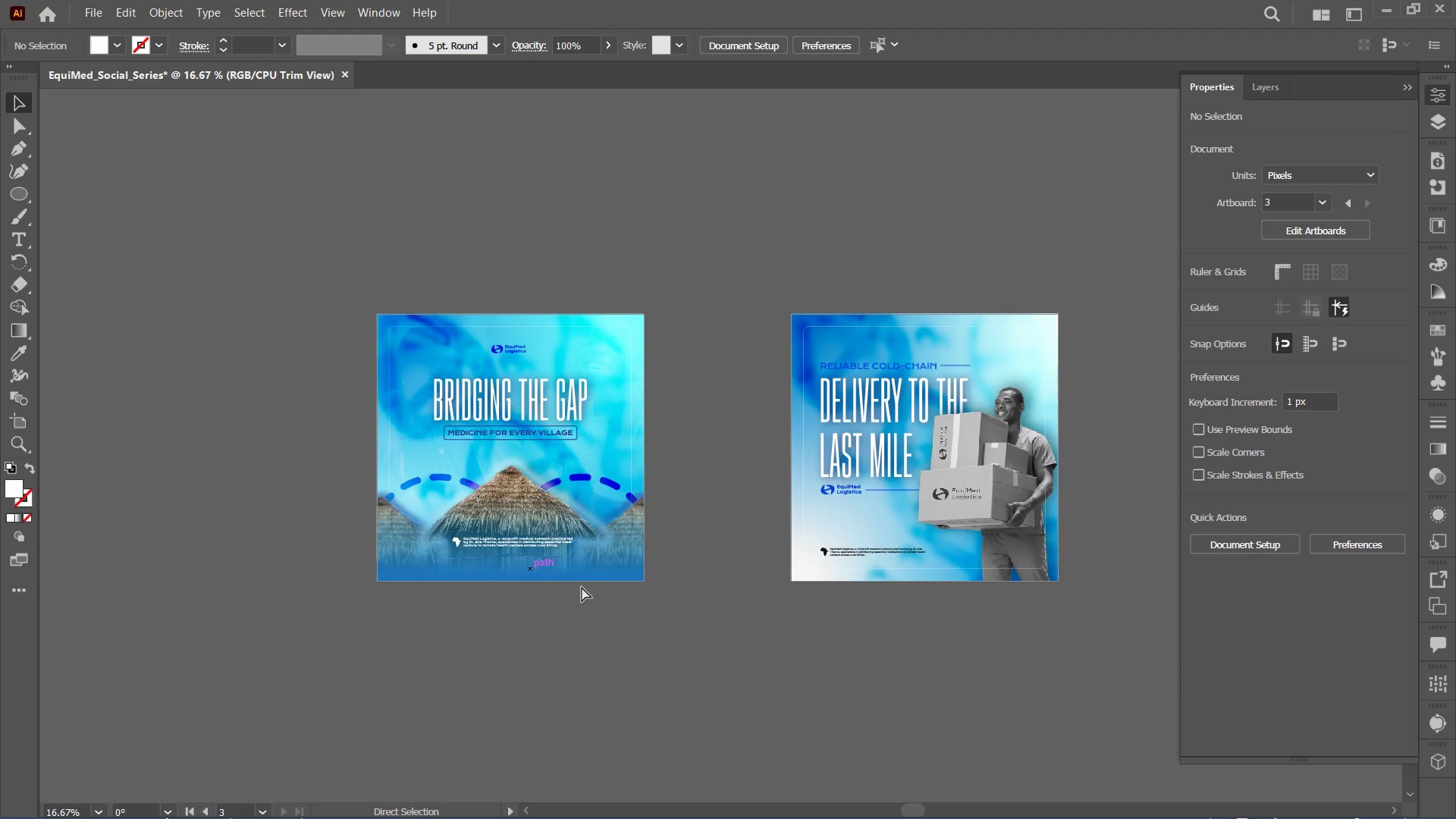 
key(Control+Equal)
 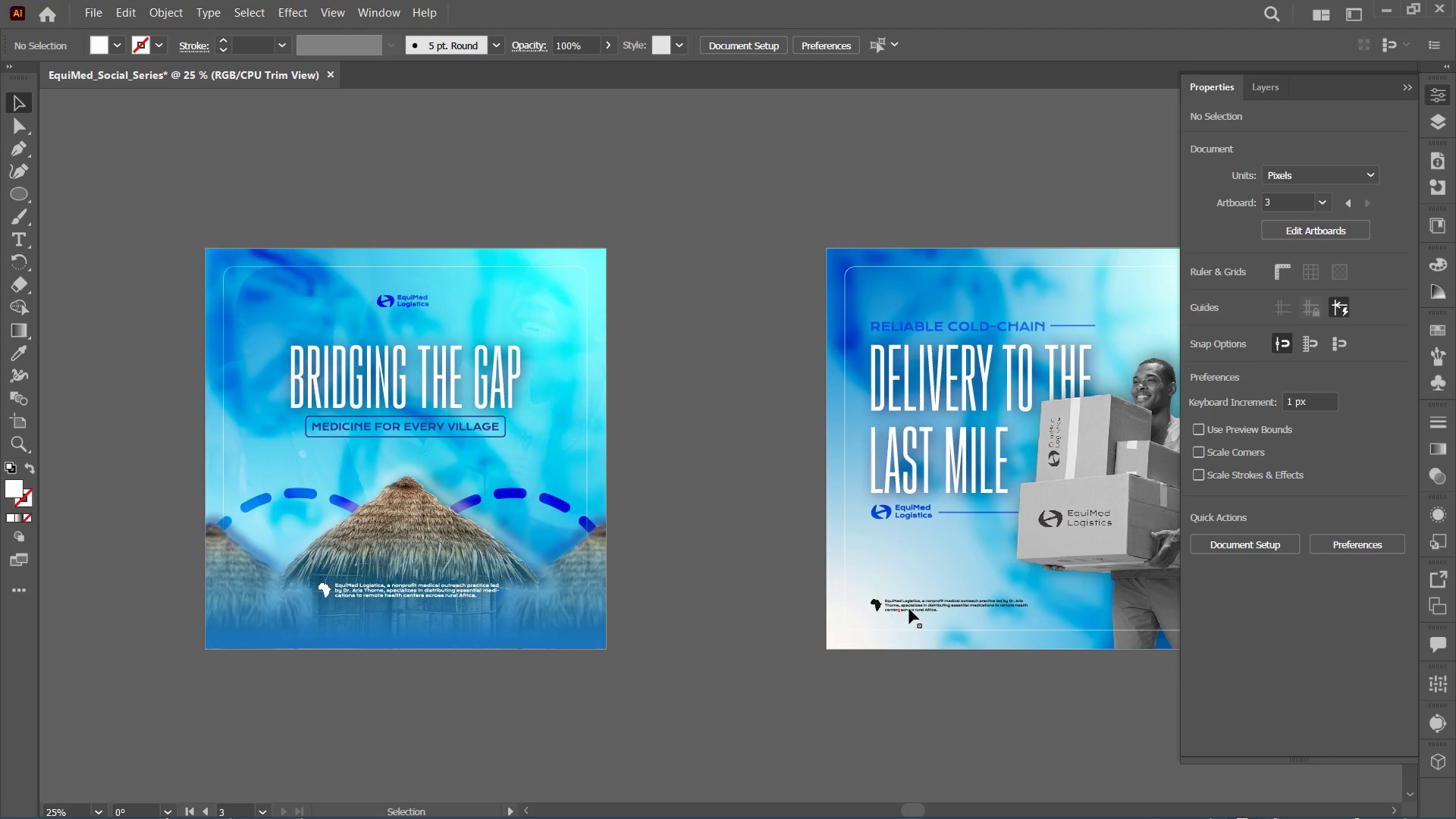 
hold_key(key=Space, duration=1.28)
 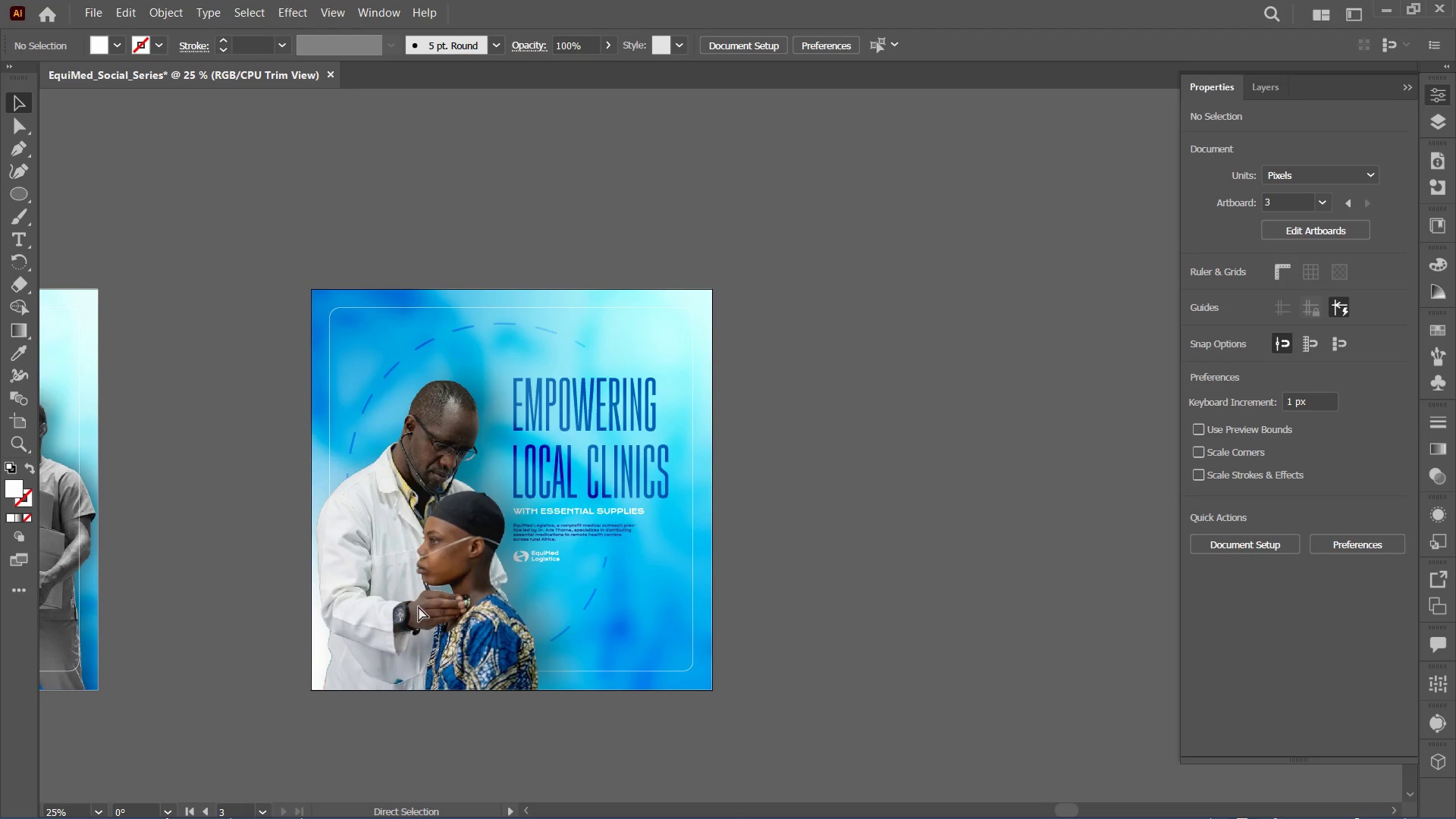 
left_click_drag(start_coordinate=[976, 609], to_coordinate=[474, 610])
 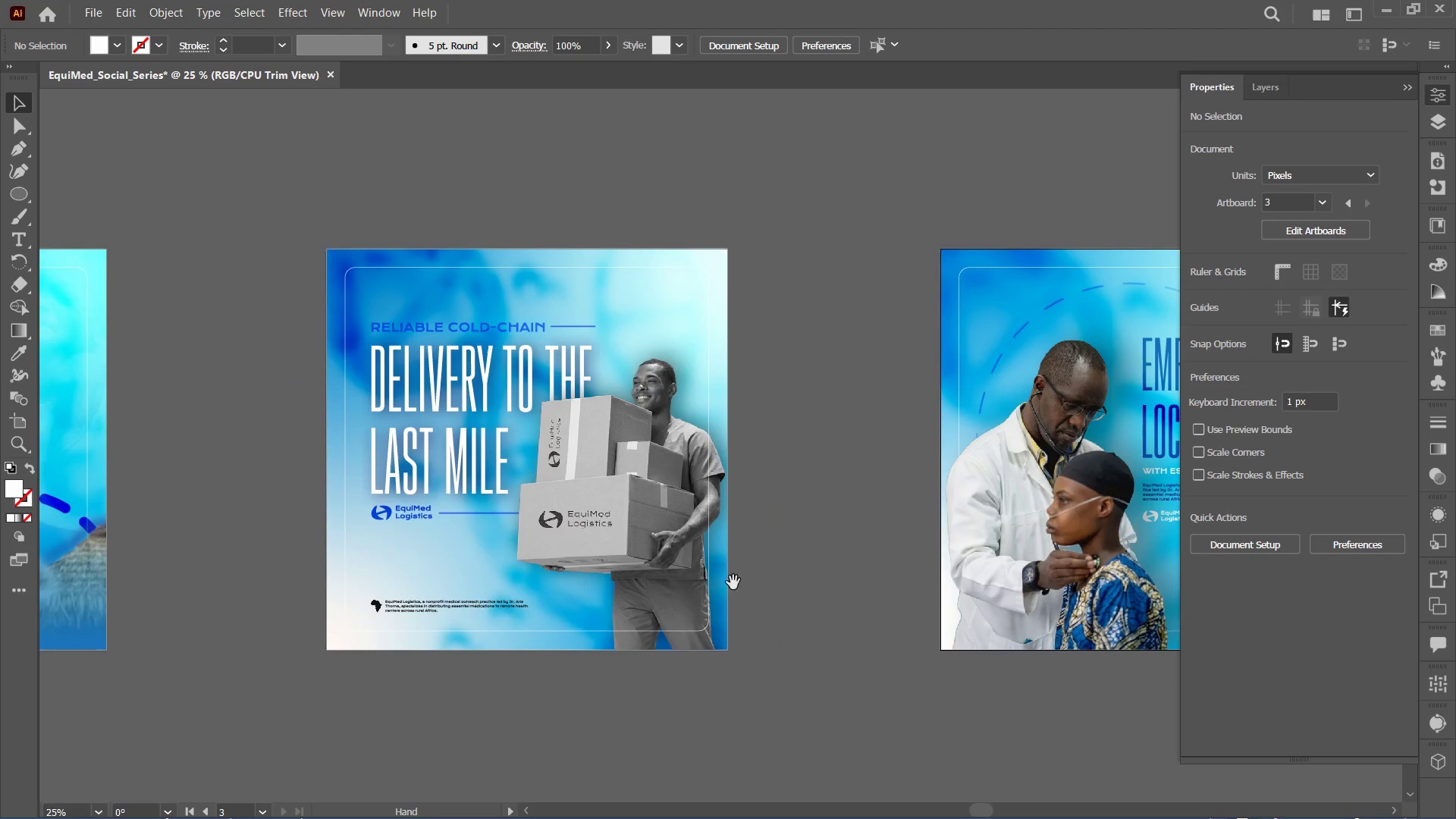 
left_click_drag(start_coordinate=[739, 582], to_coordinate=[464, 607])
 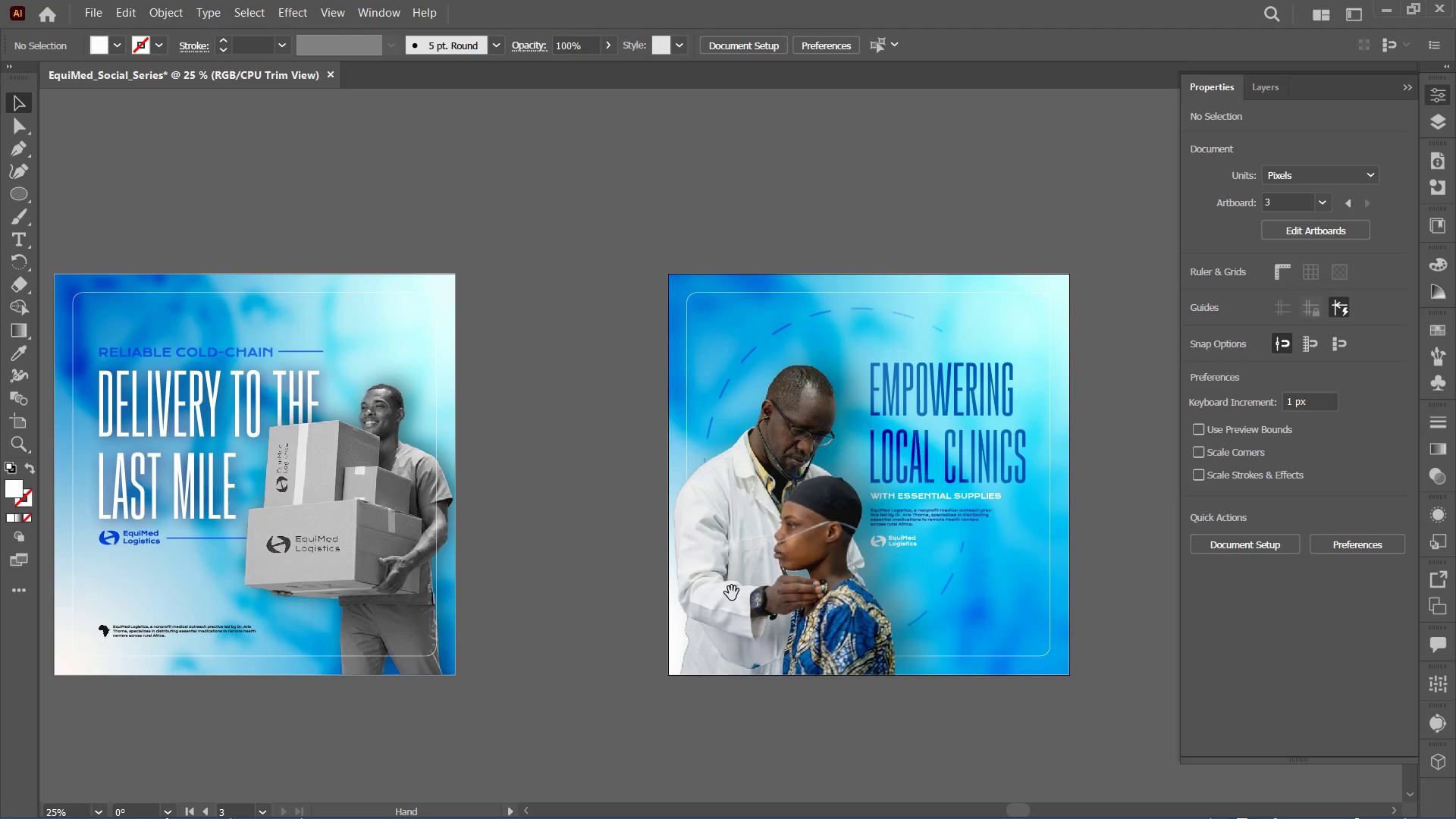 
left_click_drag(start_coordinate=[780, 592], to_coordinate=[422, 607])
 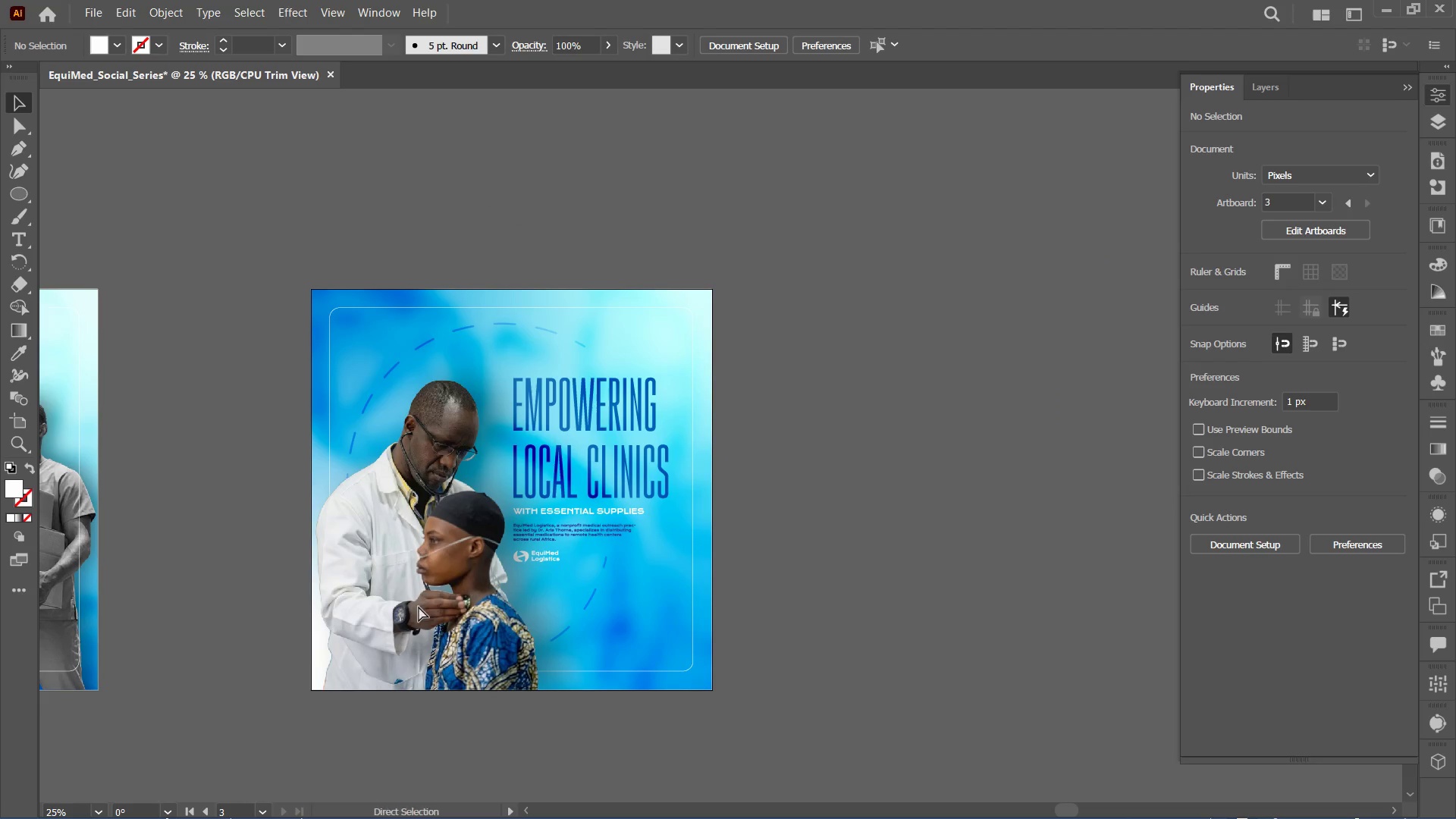 
key(Control+Equal)
 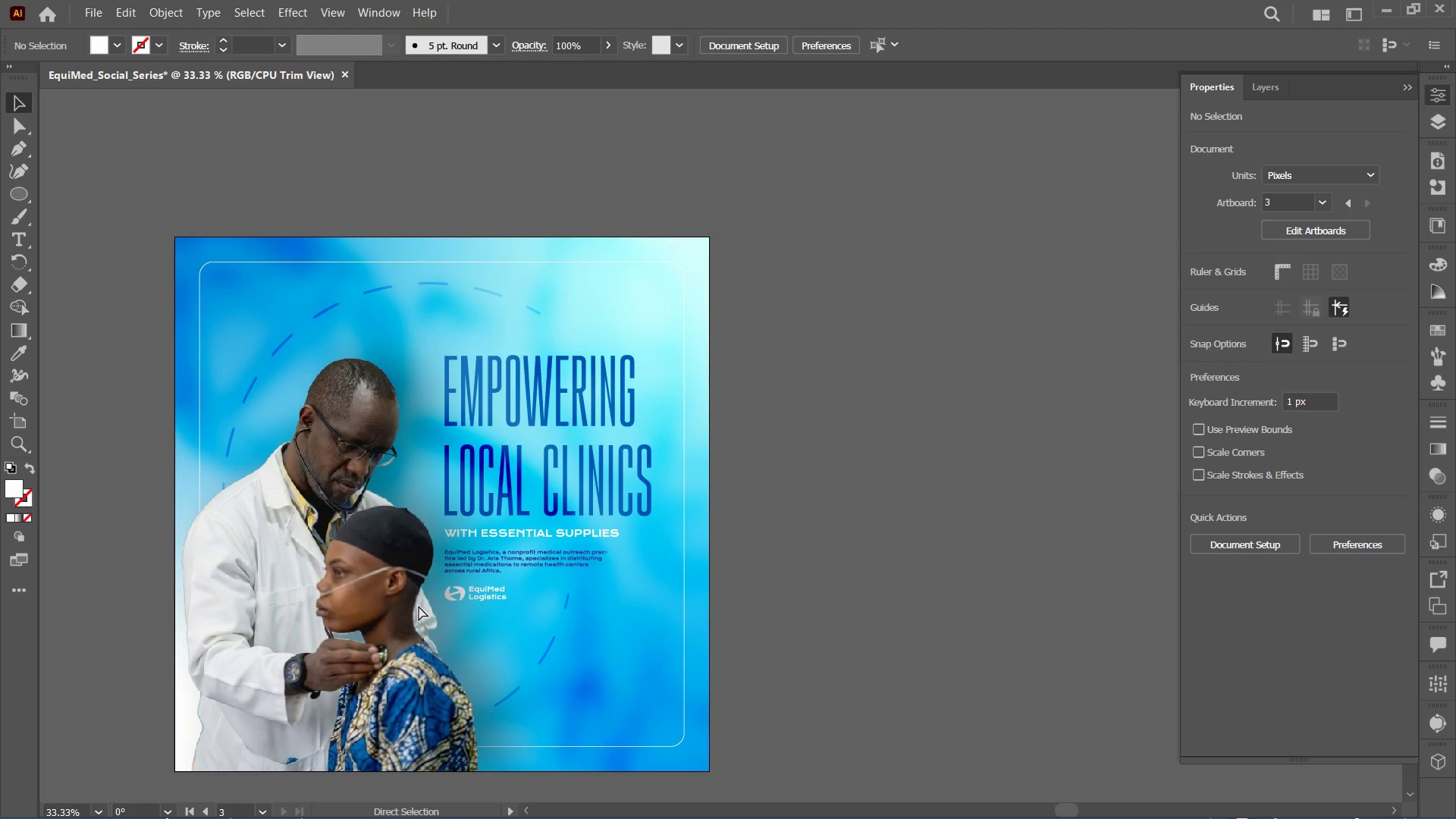 
key(Control+Equal)
 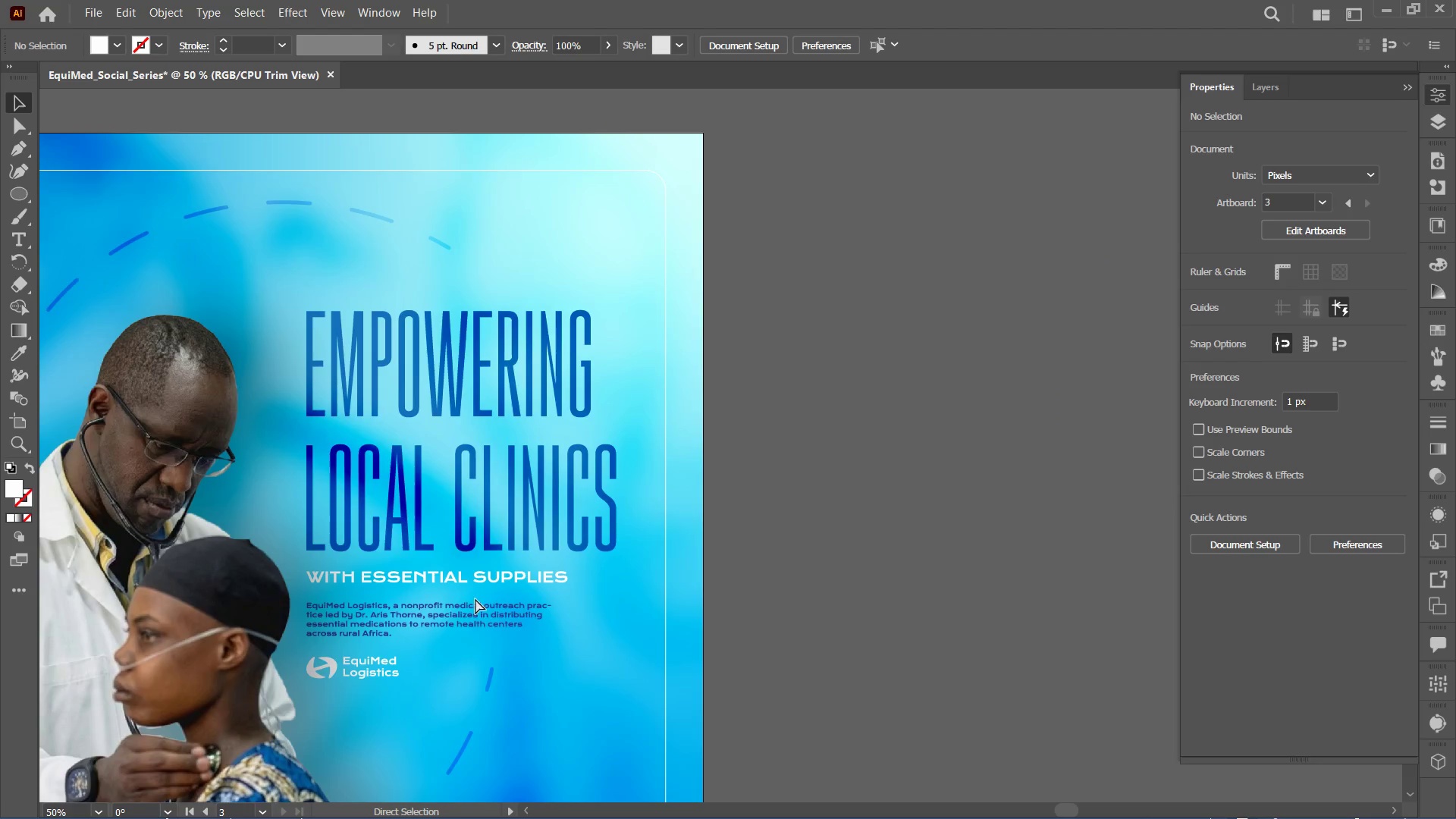 
key(Control+Minus)
 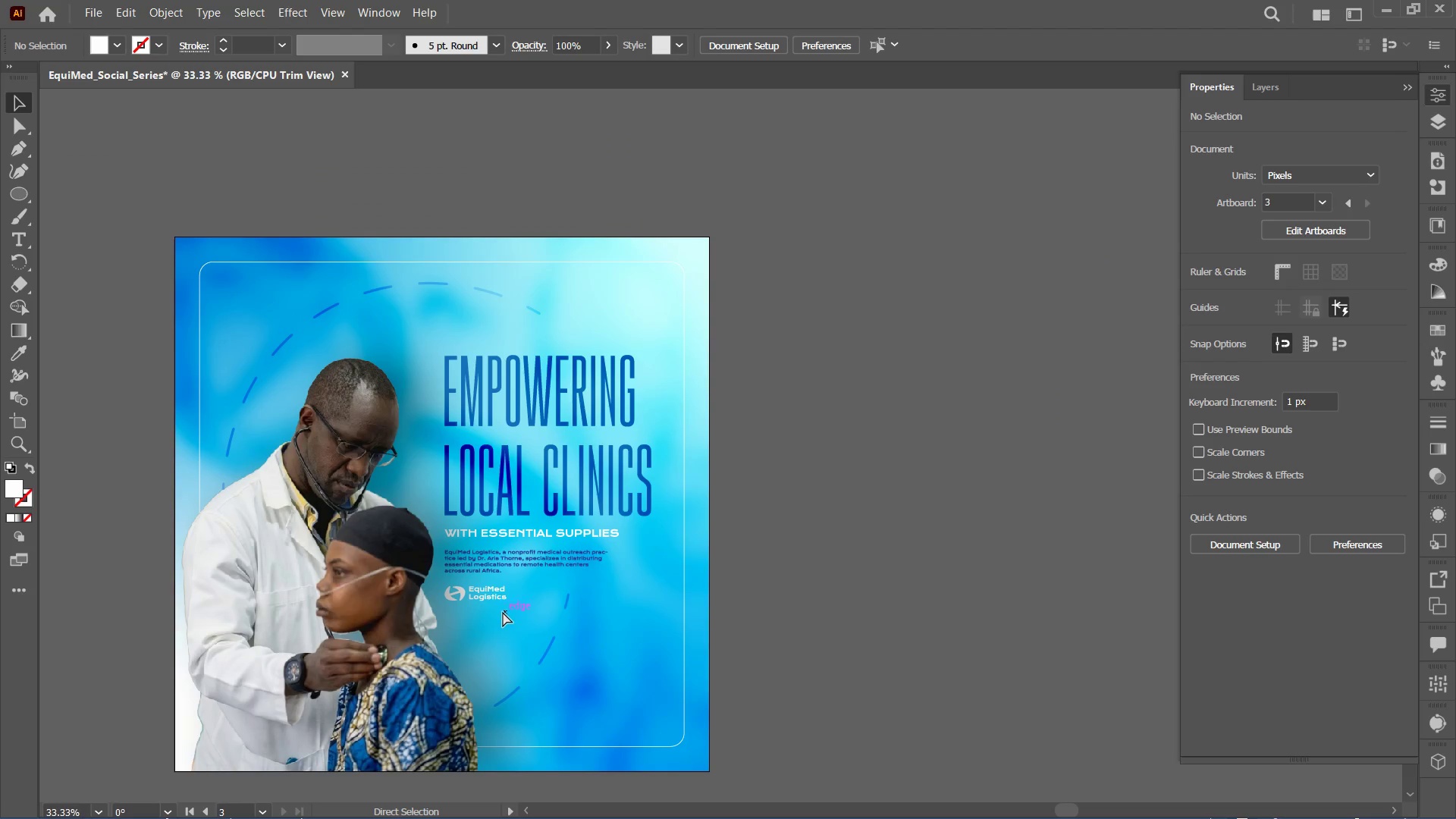 
key(Control+Minus)
 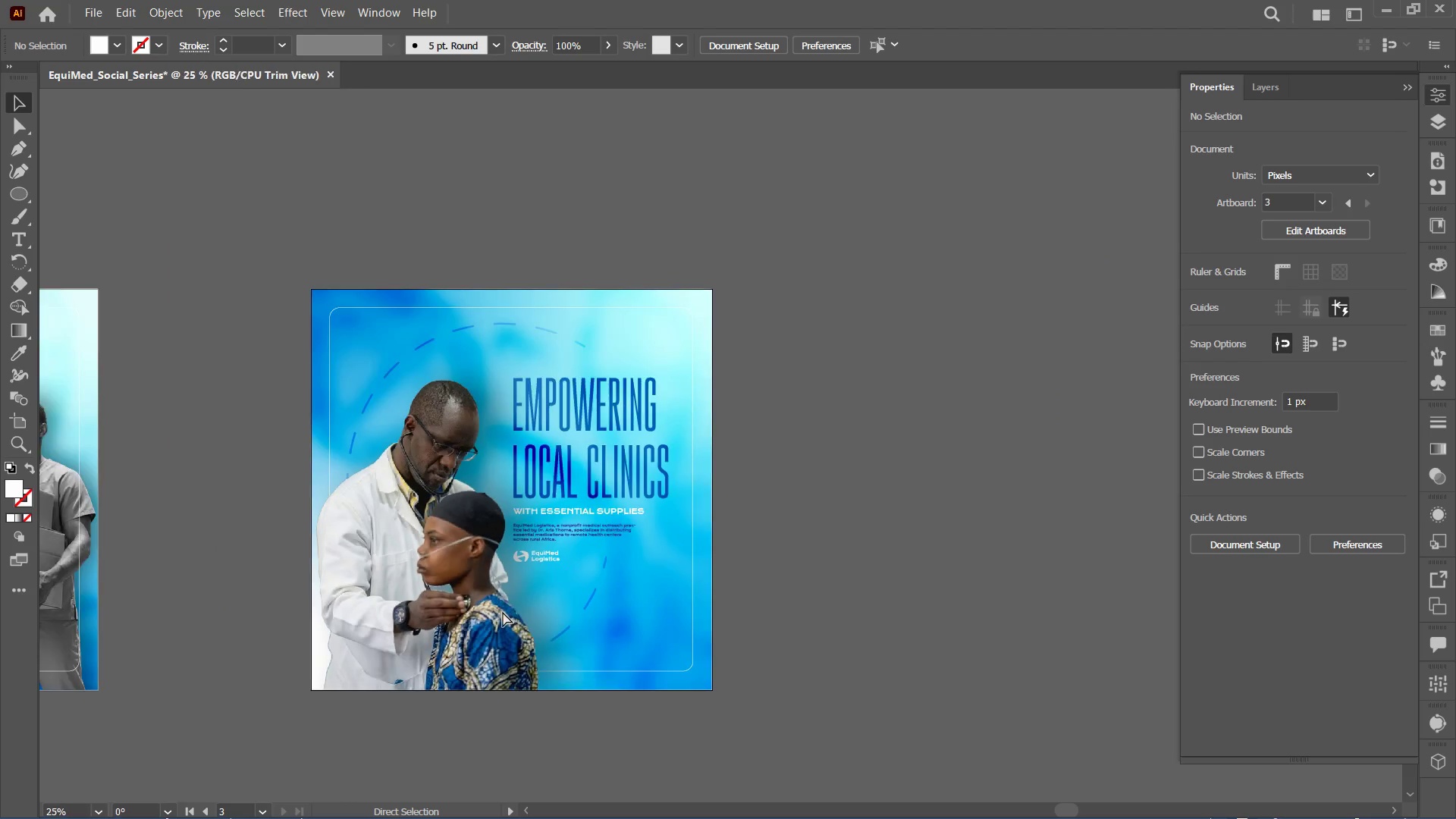 
key(Control+Minus)
 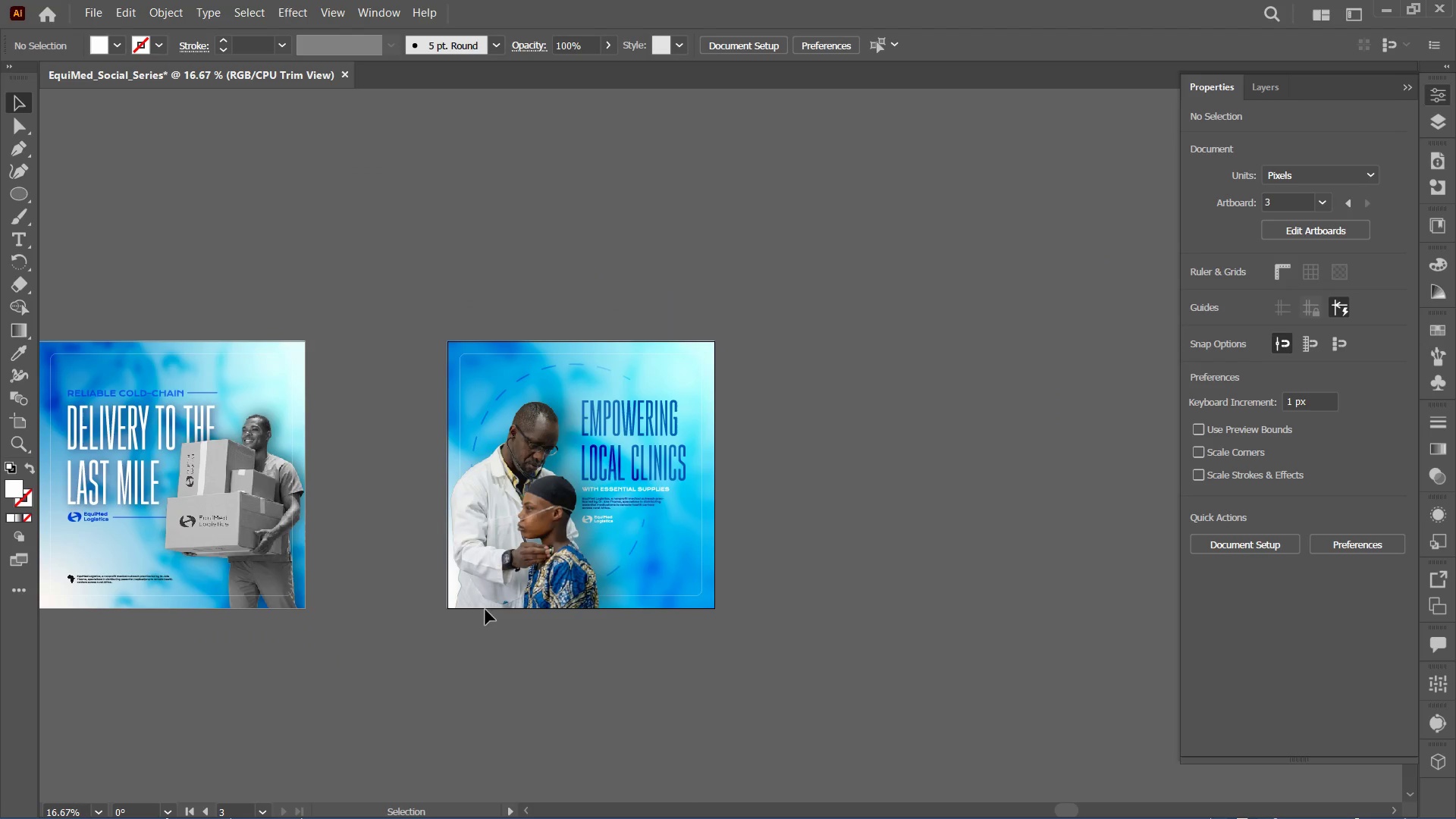 
hold_key(key=Space, duration=1.44)
 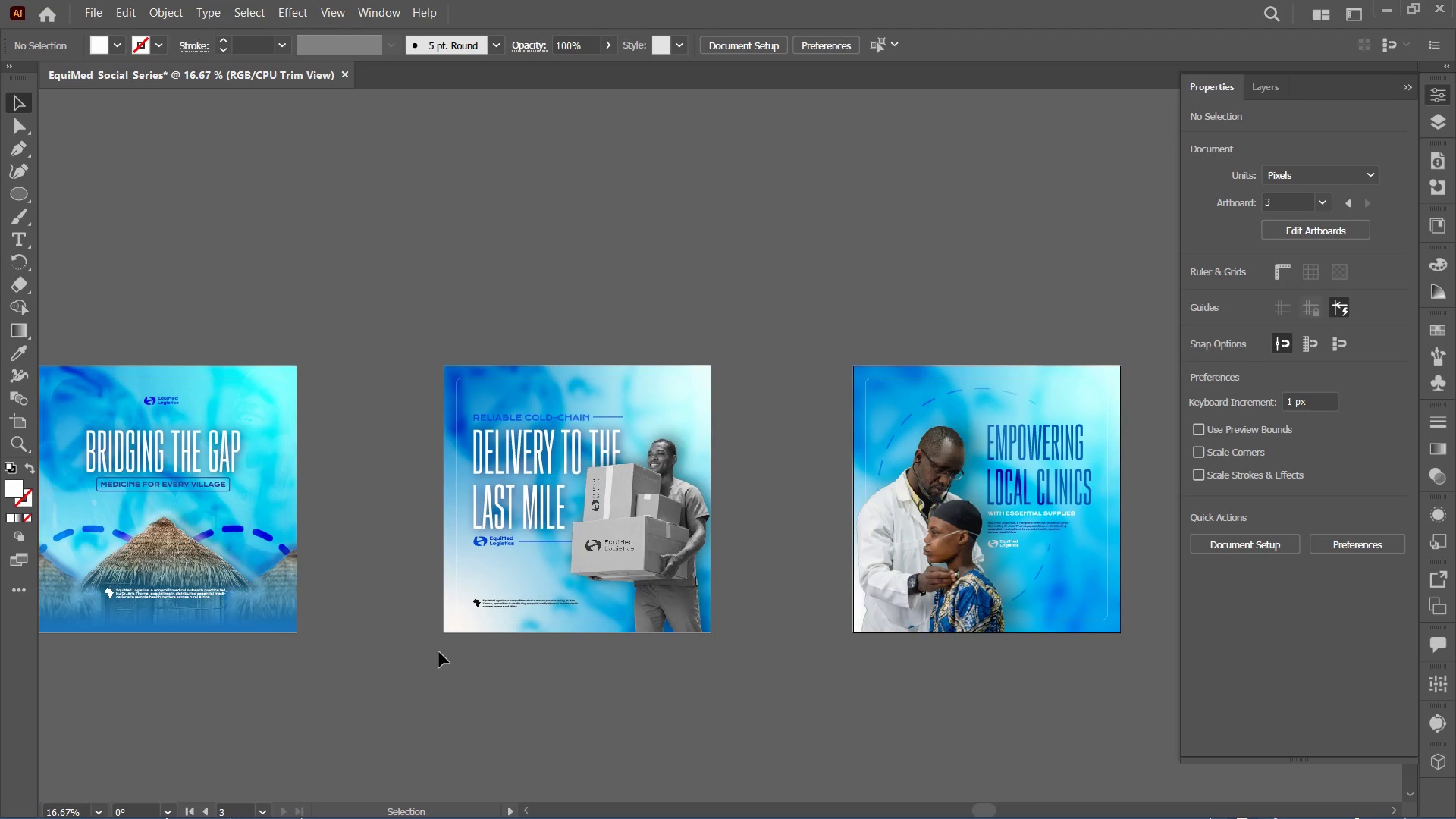 
left_click_drag(start_coordinate=[273, 633], to_coordinate=[650, 648])
 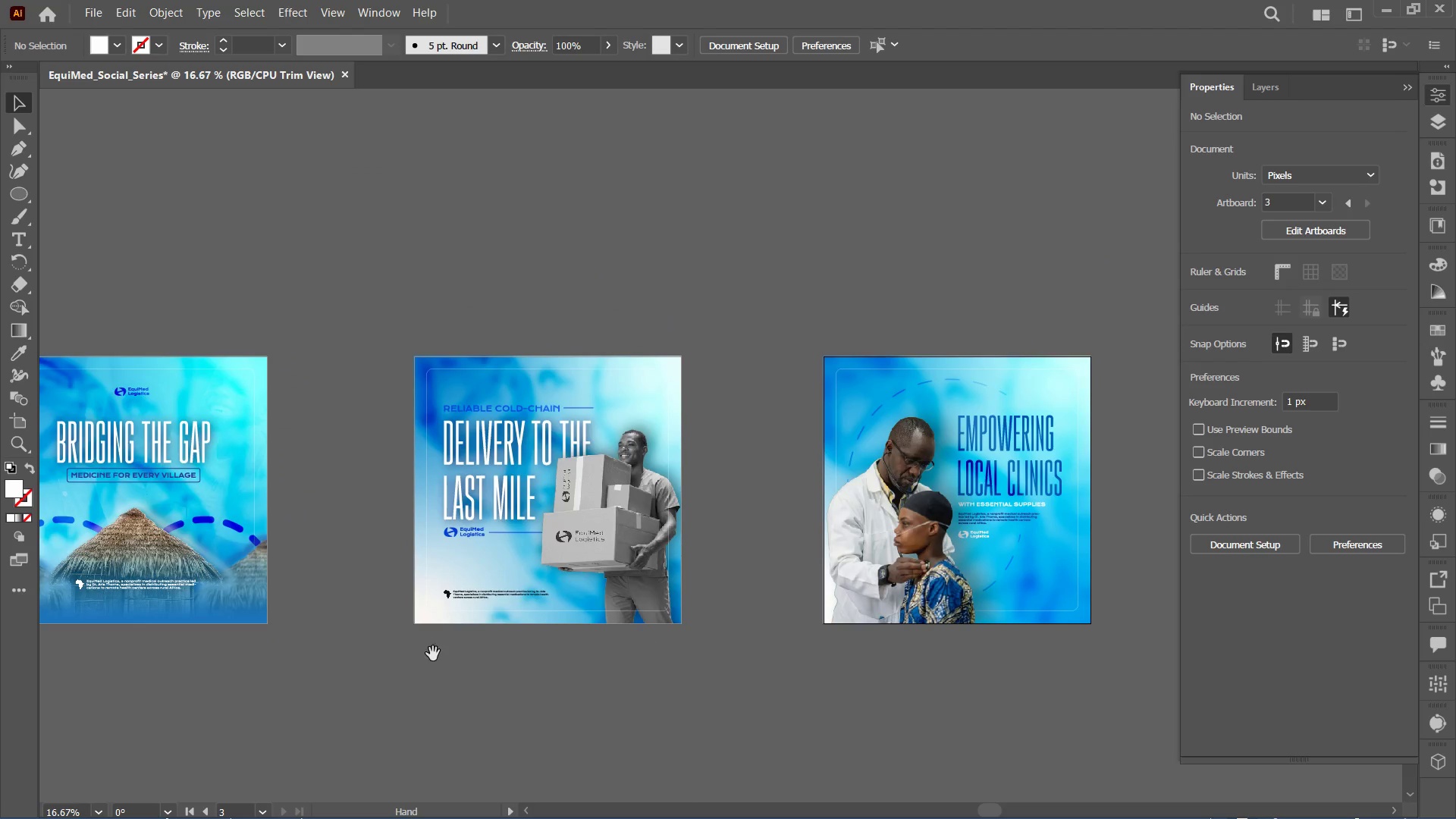 
left_click_drag(start_coordinate=[433, 654], to_coordinate=[463, 663])
 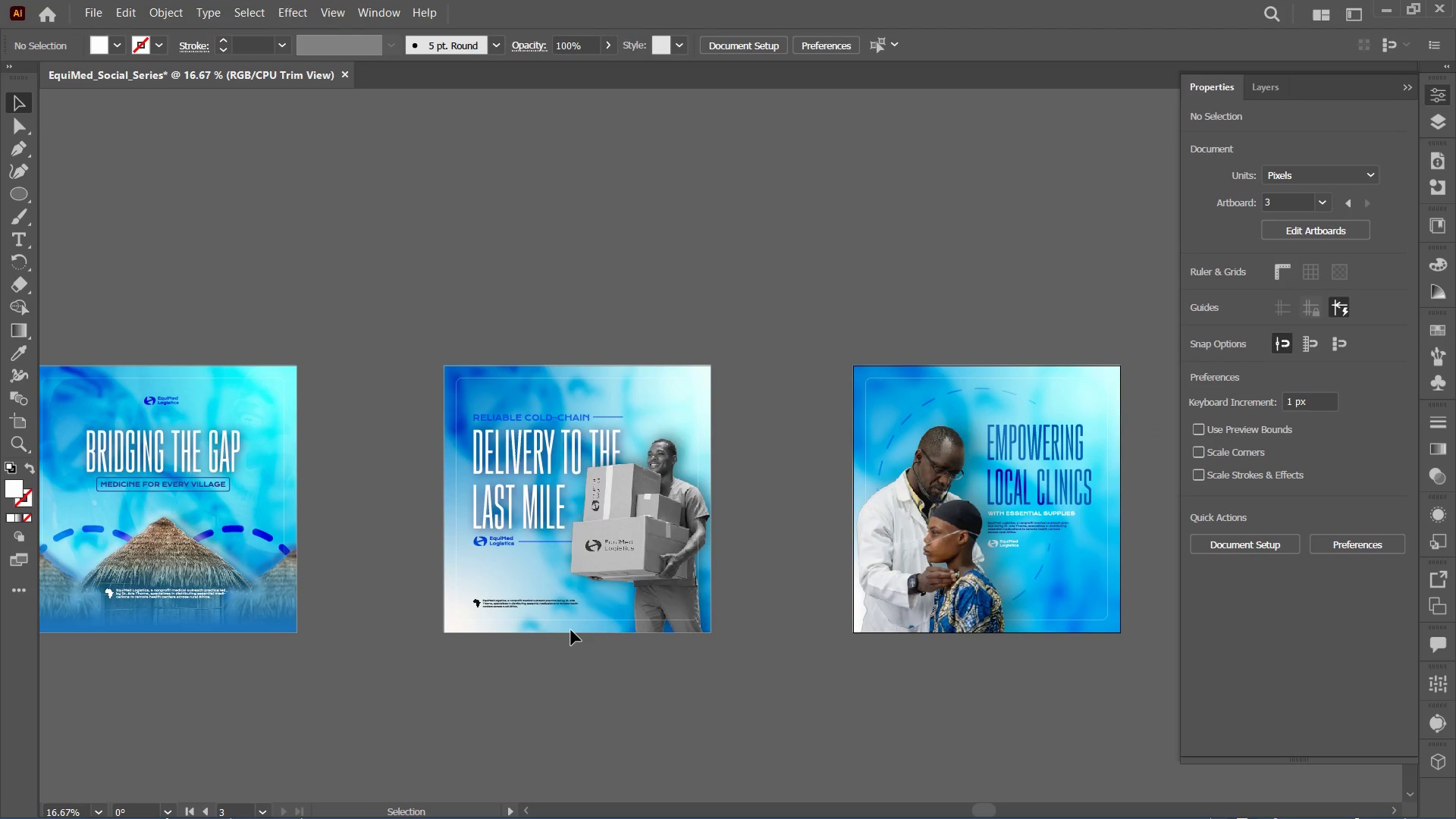 
hold_key(key=Space, duration=1.11)
 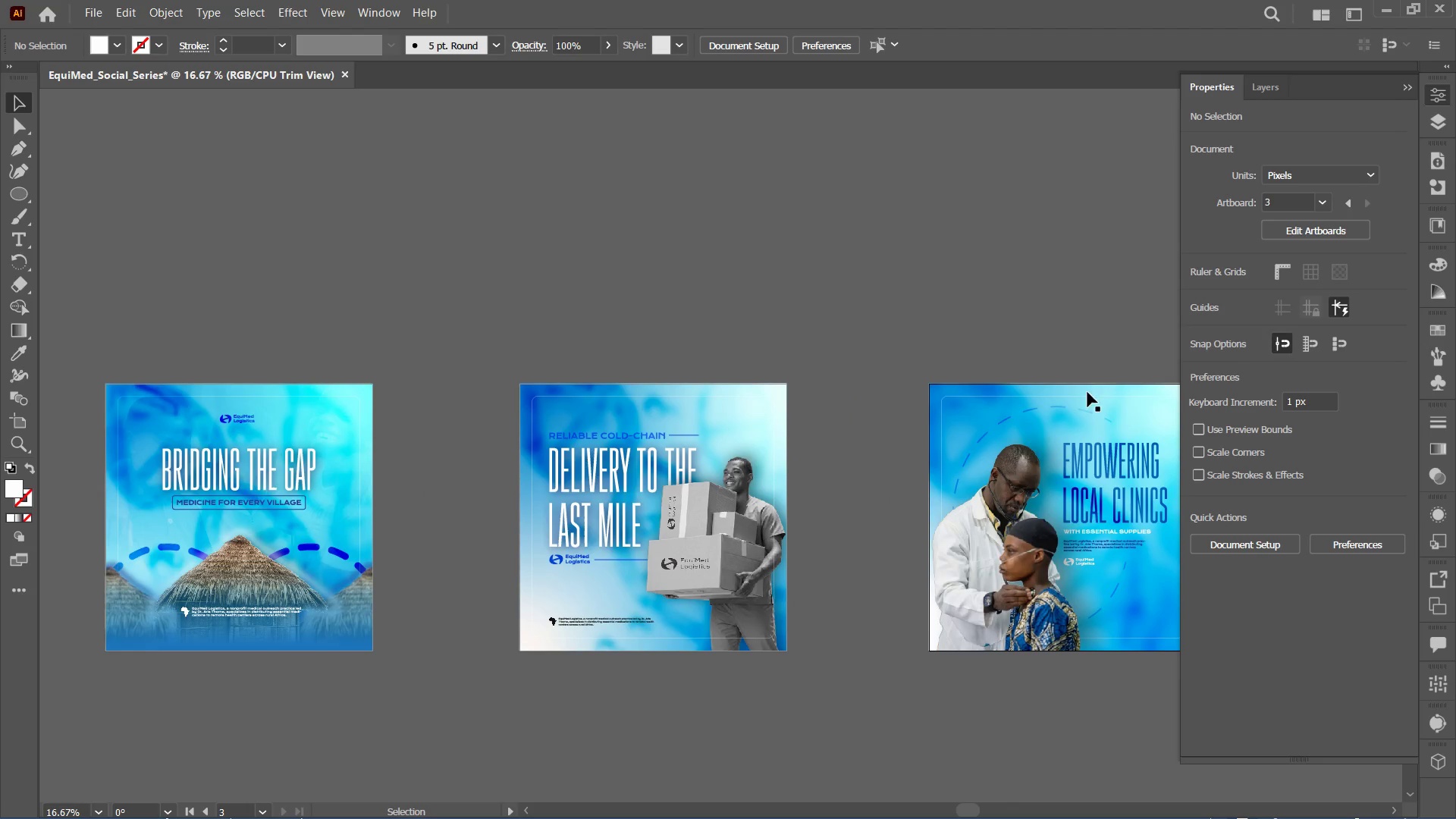 
left_click_drag(start_coordinate=[435, 689], to_coordinate=[510, 708])
 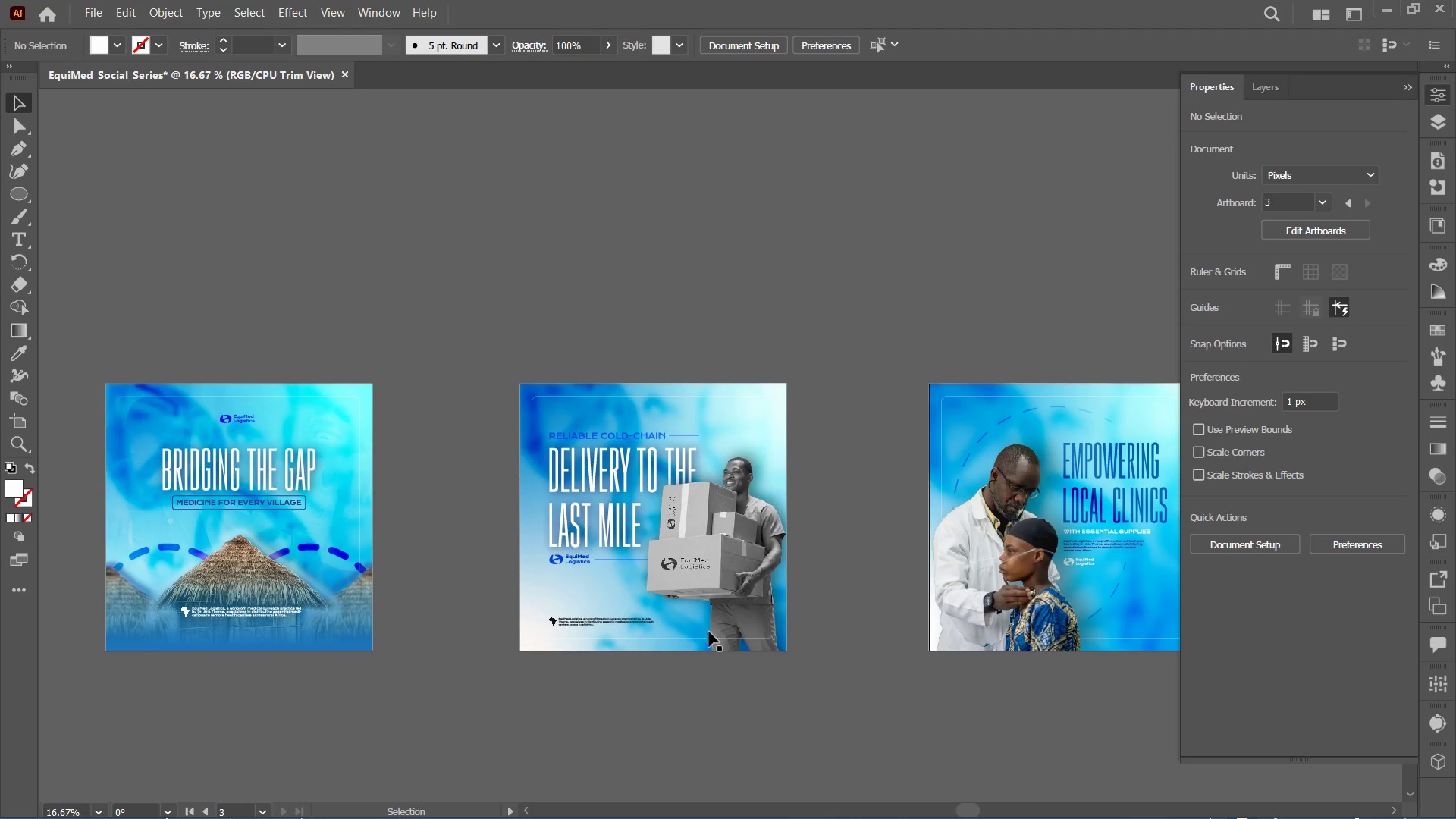 
wait(5.56)
 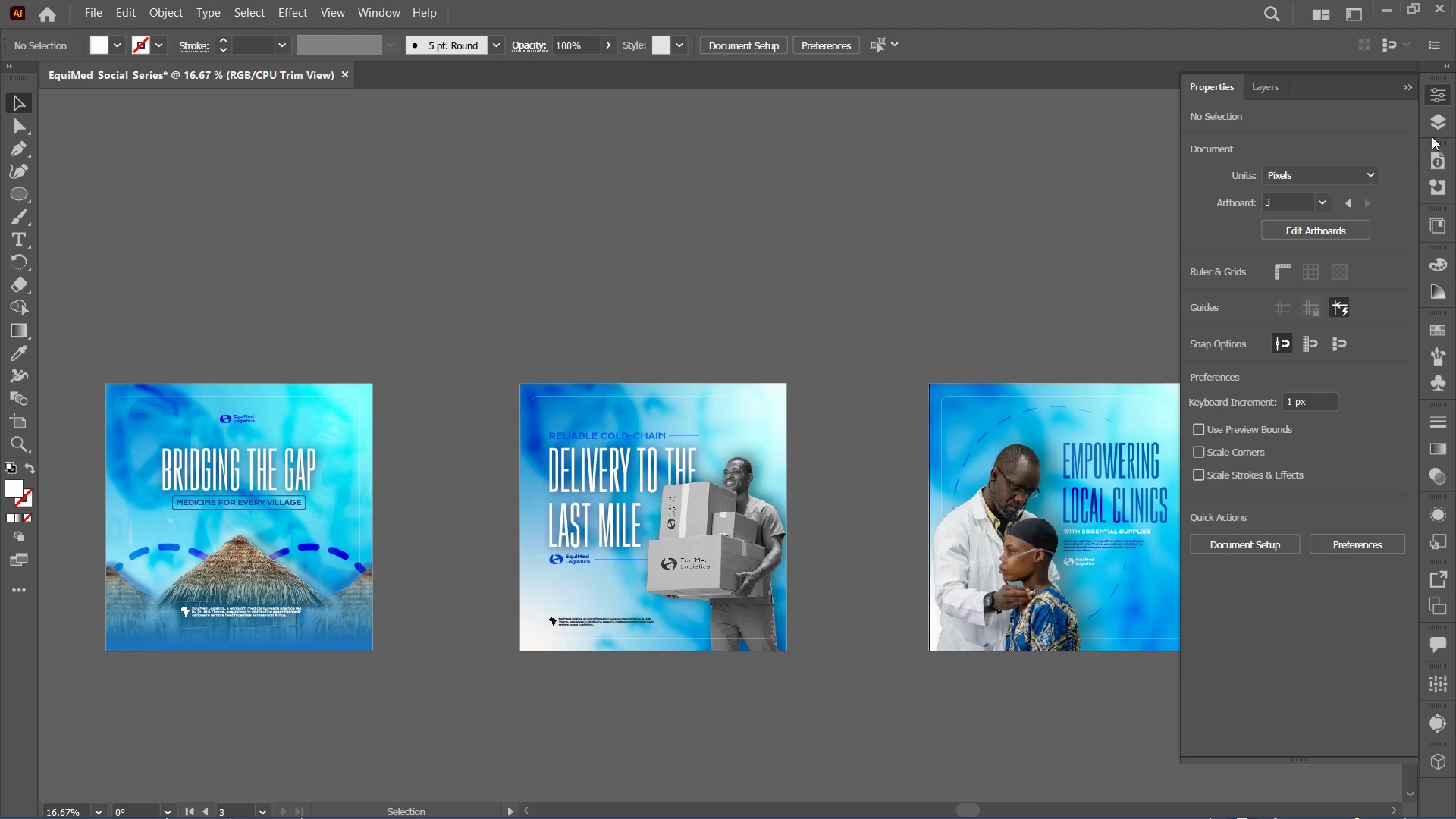 
left_click([1238, 331])
 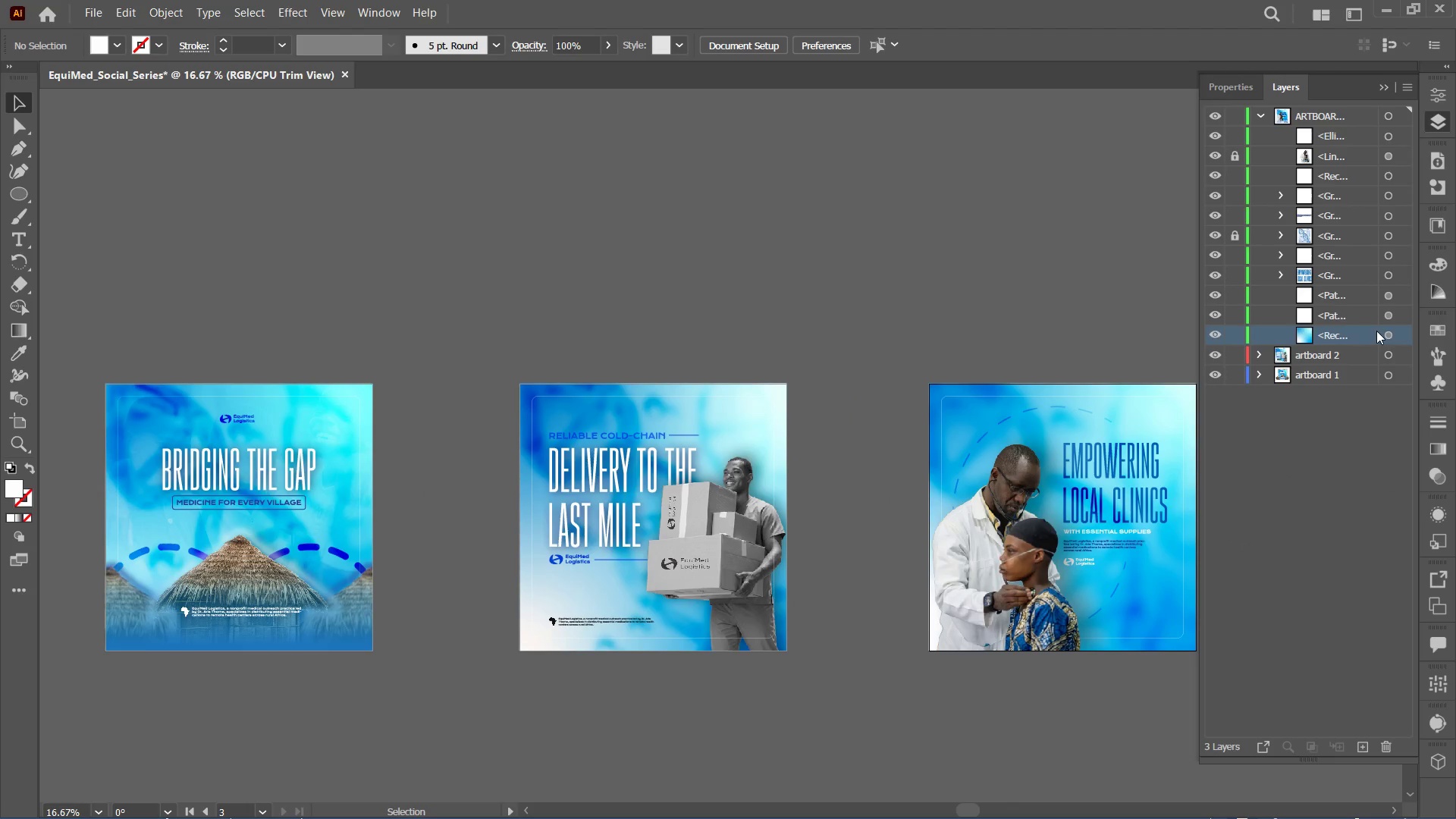 
left_click([1407, 337])
 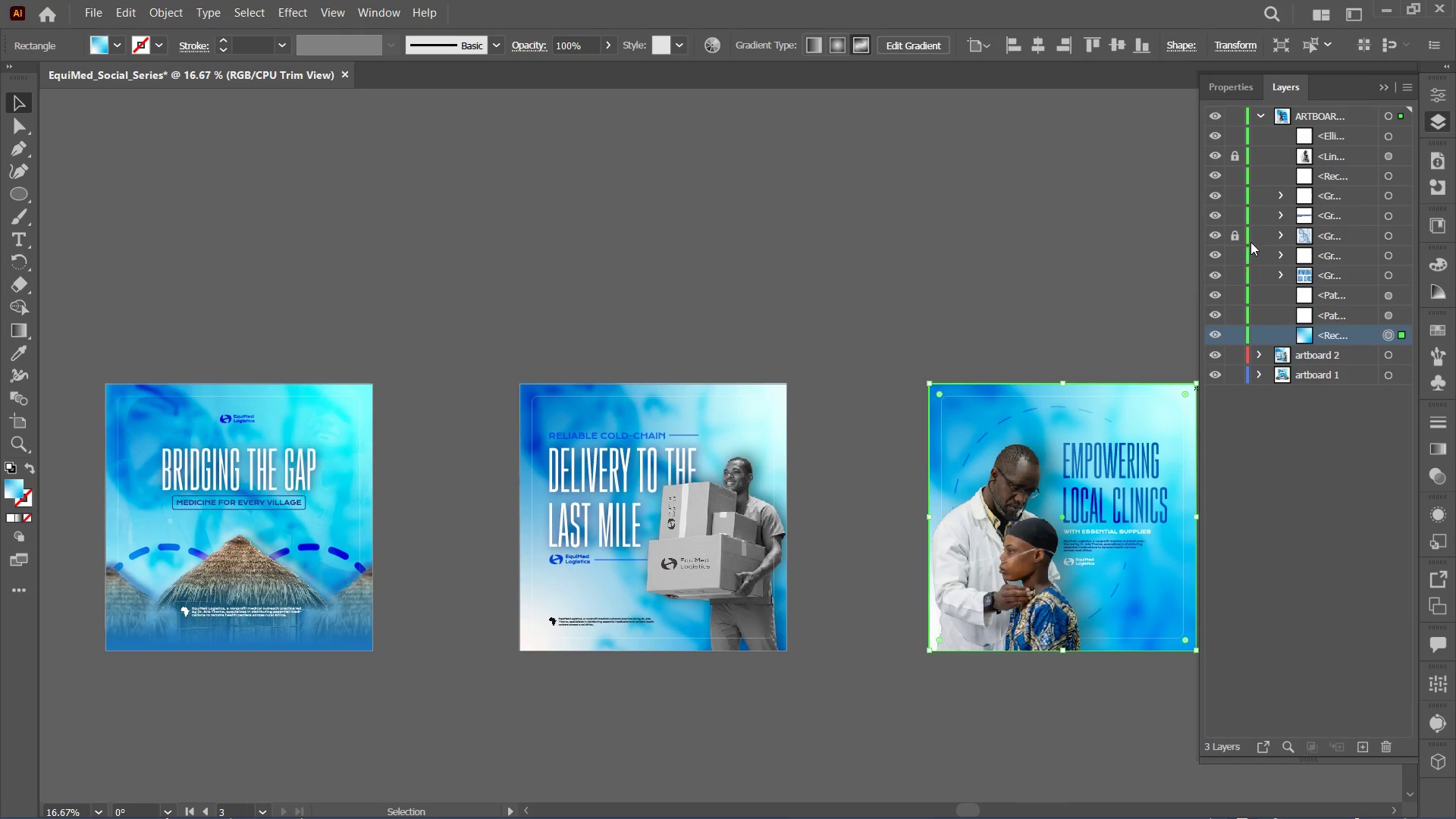 
left_click([1257, 119])
 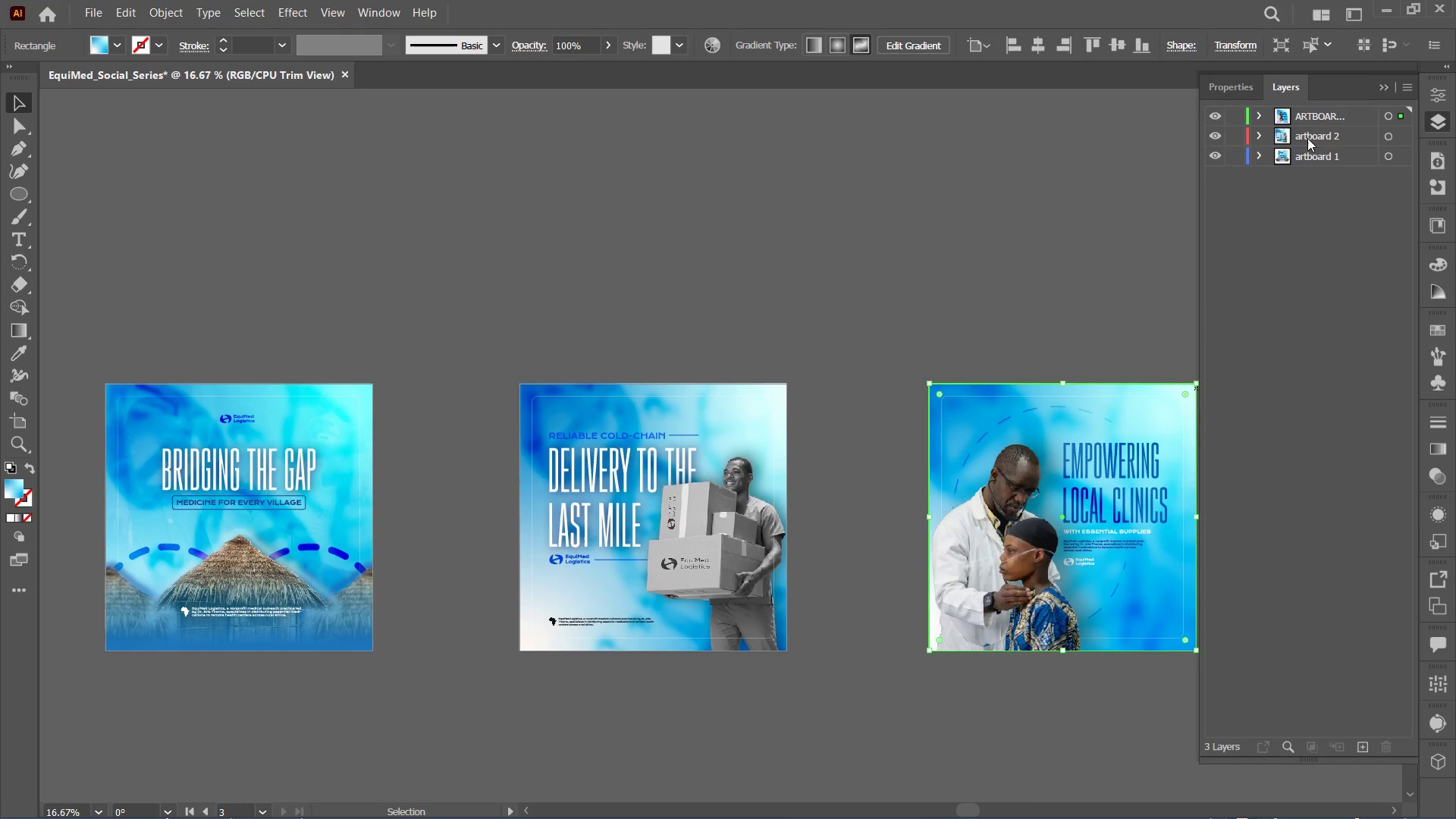 
left_click([1310, 139])
 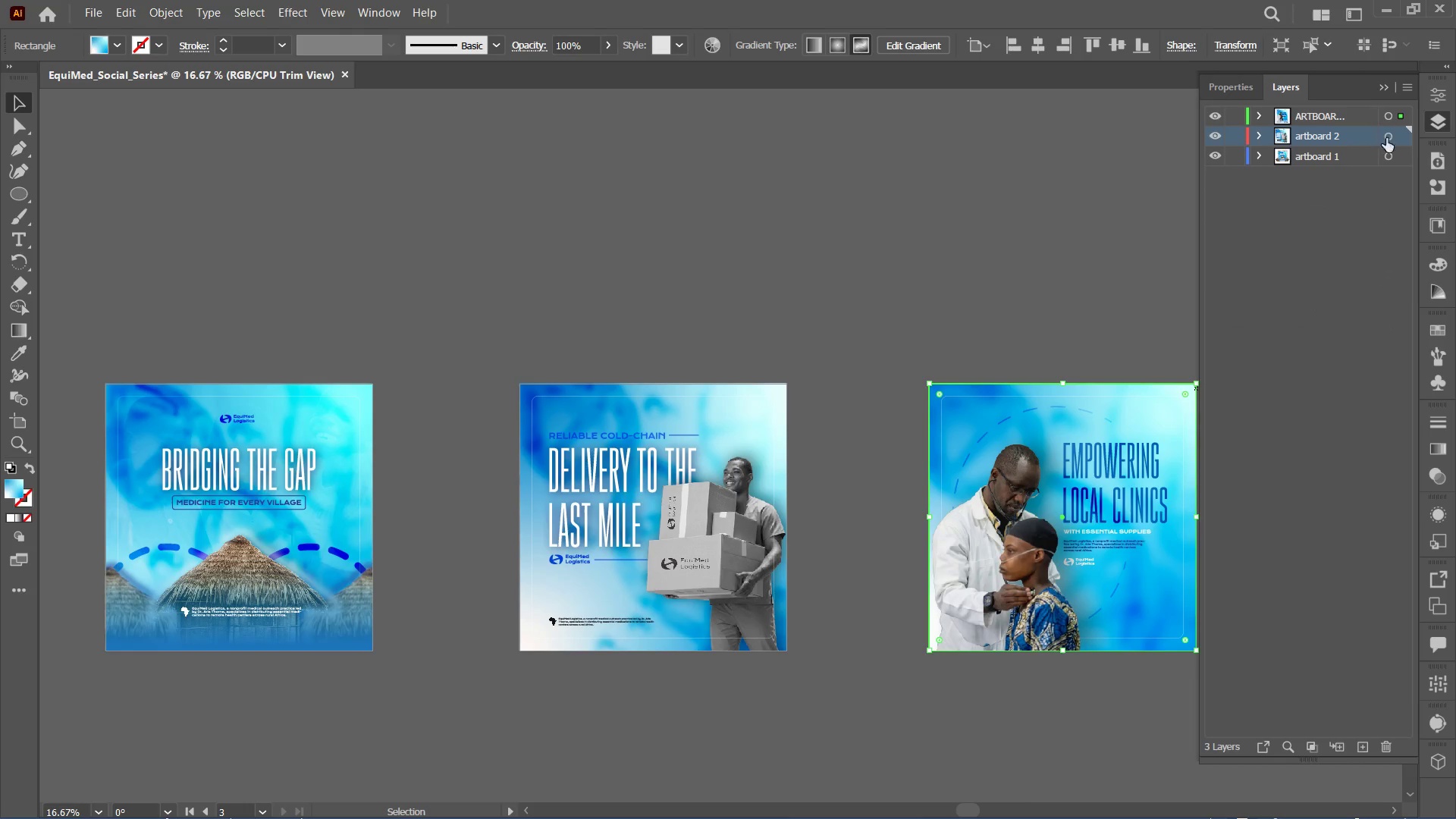 
left_click([1368, 138])
 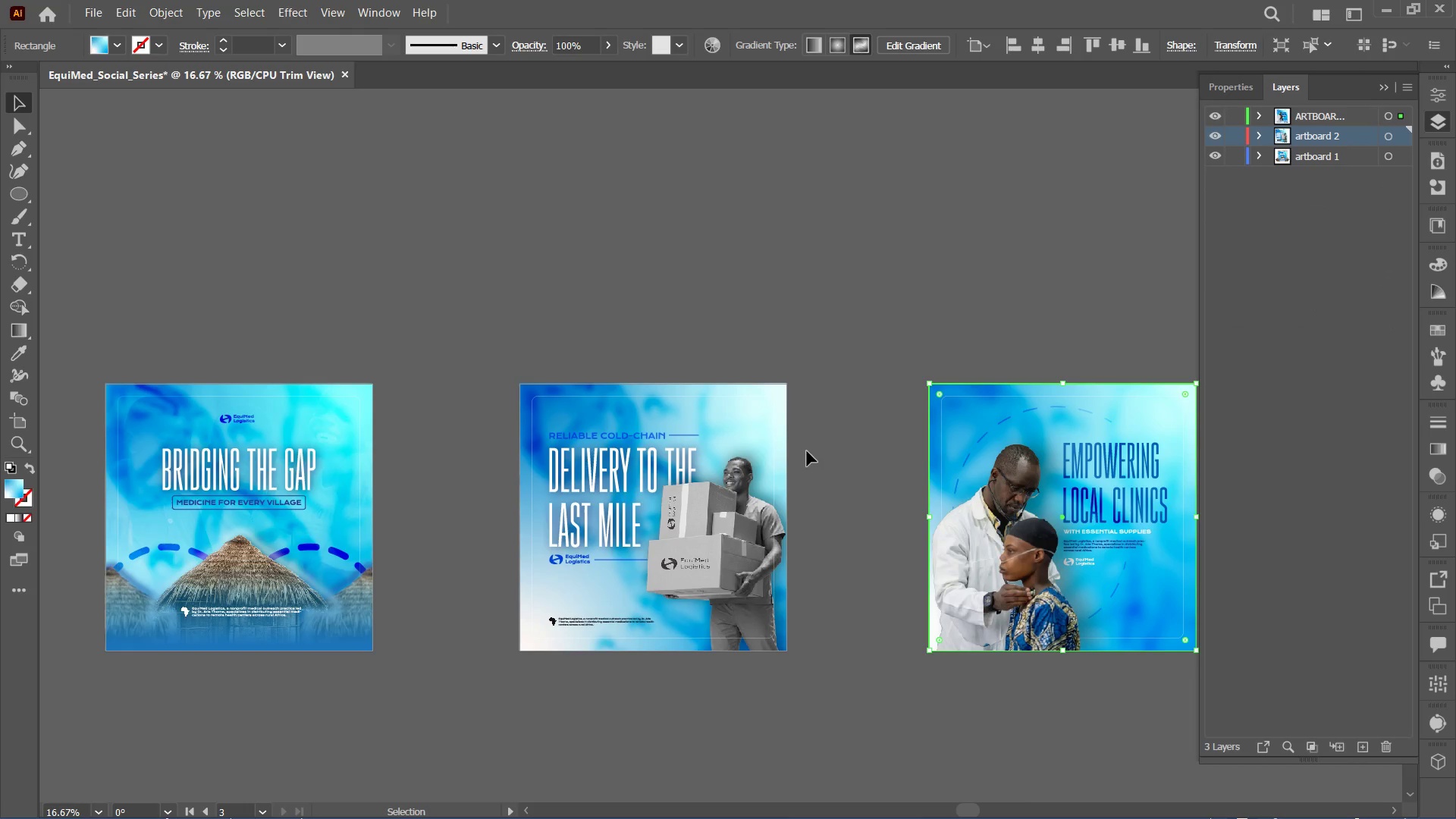 
left_click([727, 431])
 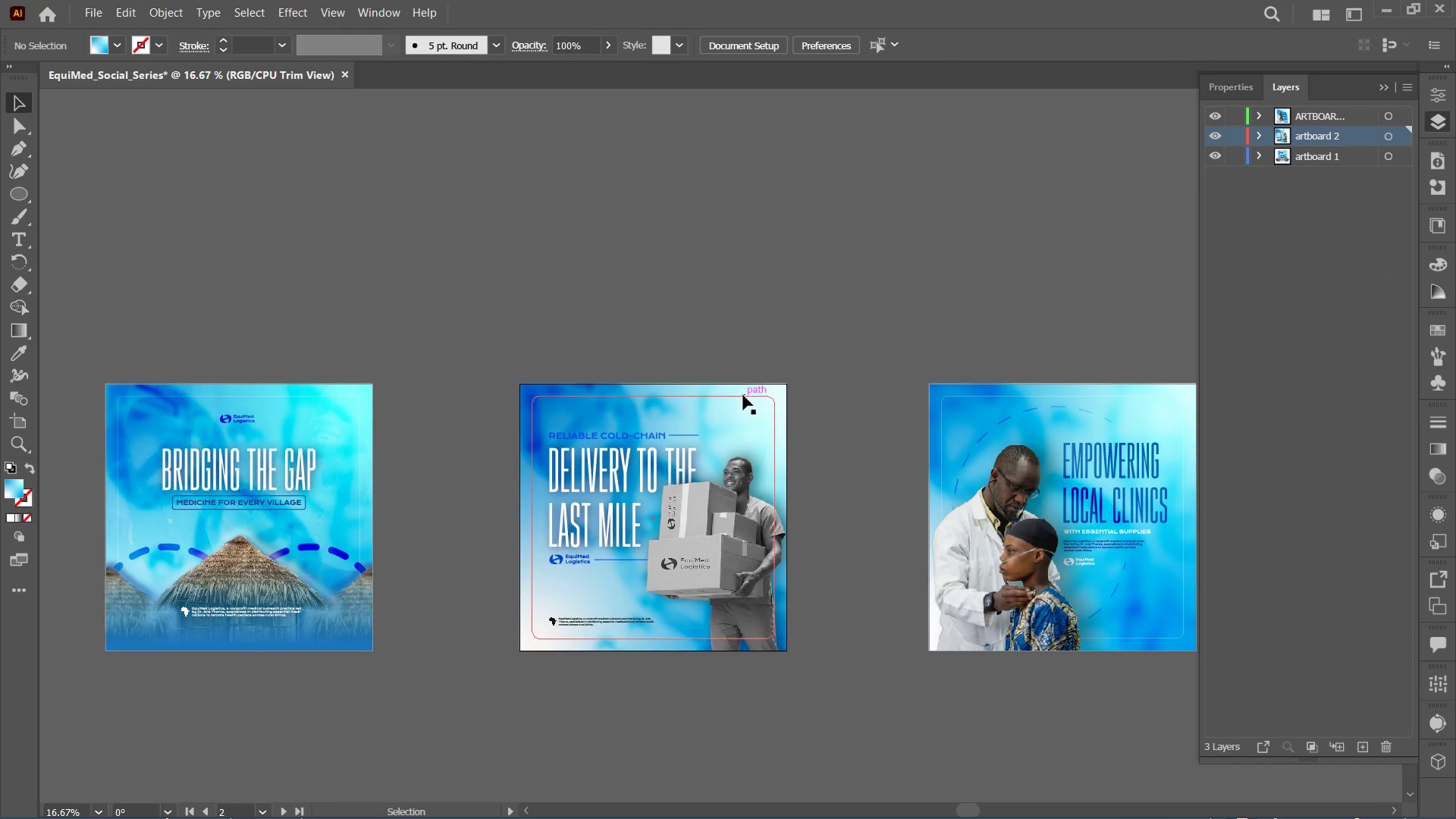 
left_click([740, 408])
 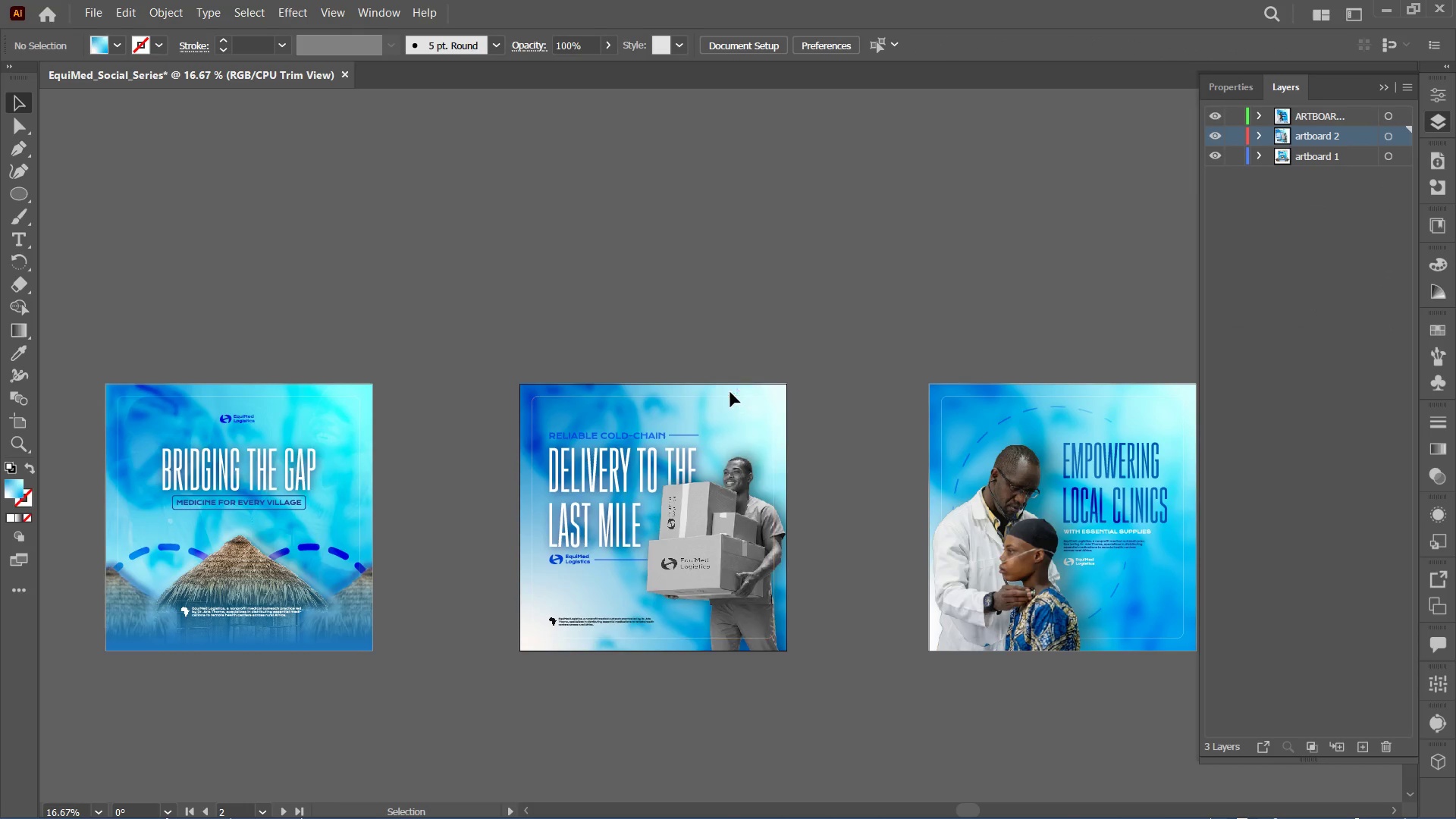 
left_click([730, 392])
 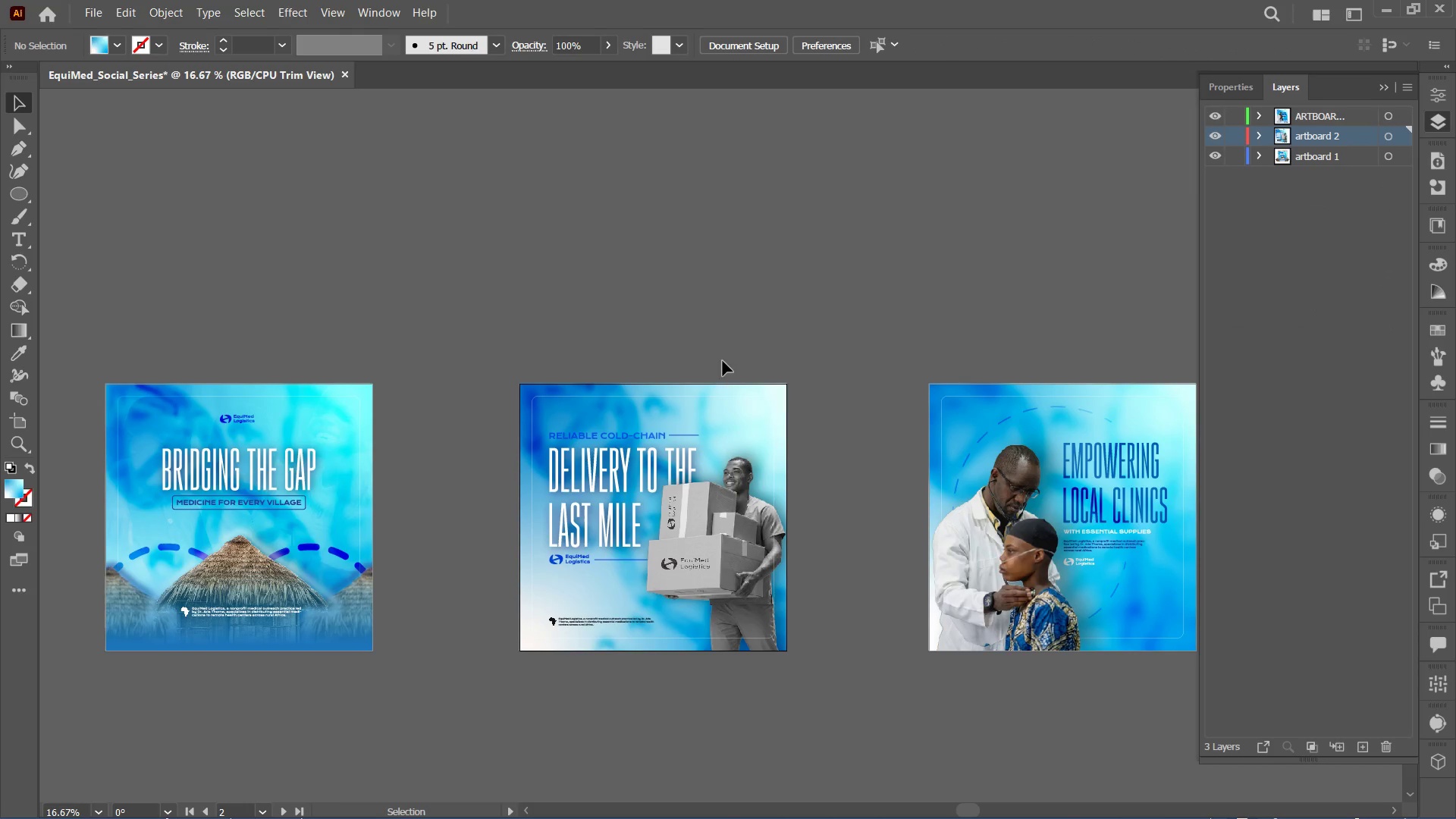 
left_click_drag(start_coordinate=[722, 357], to_coordinate=[761, 433])
 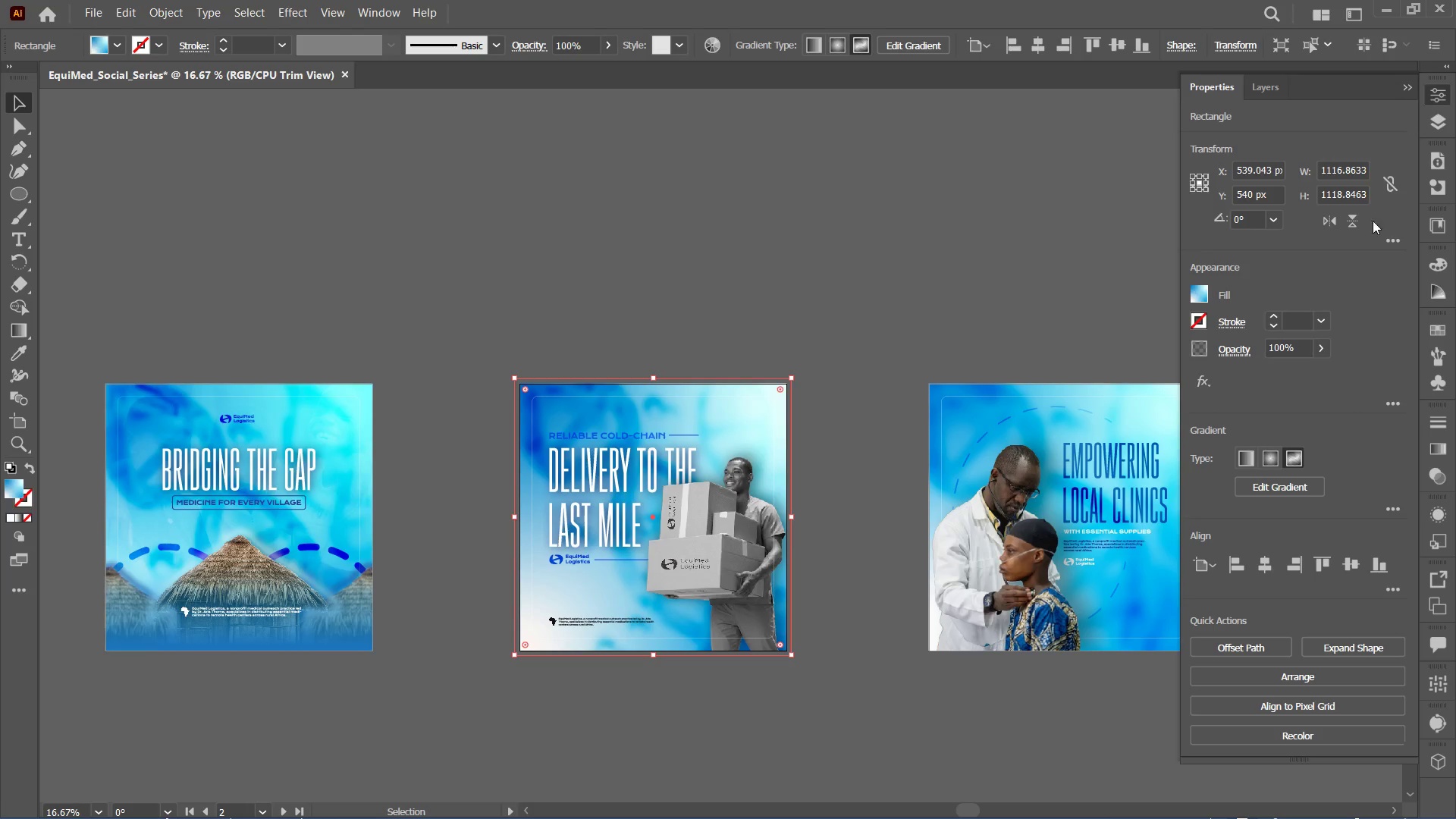 
wait(6.44)
 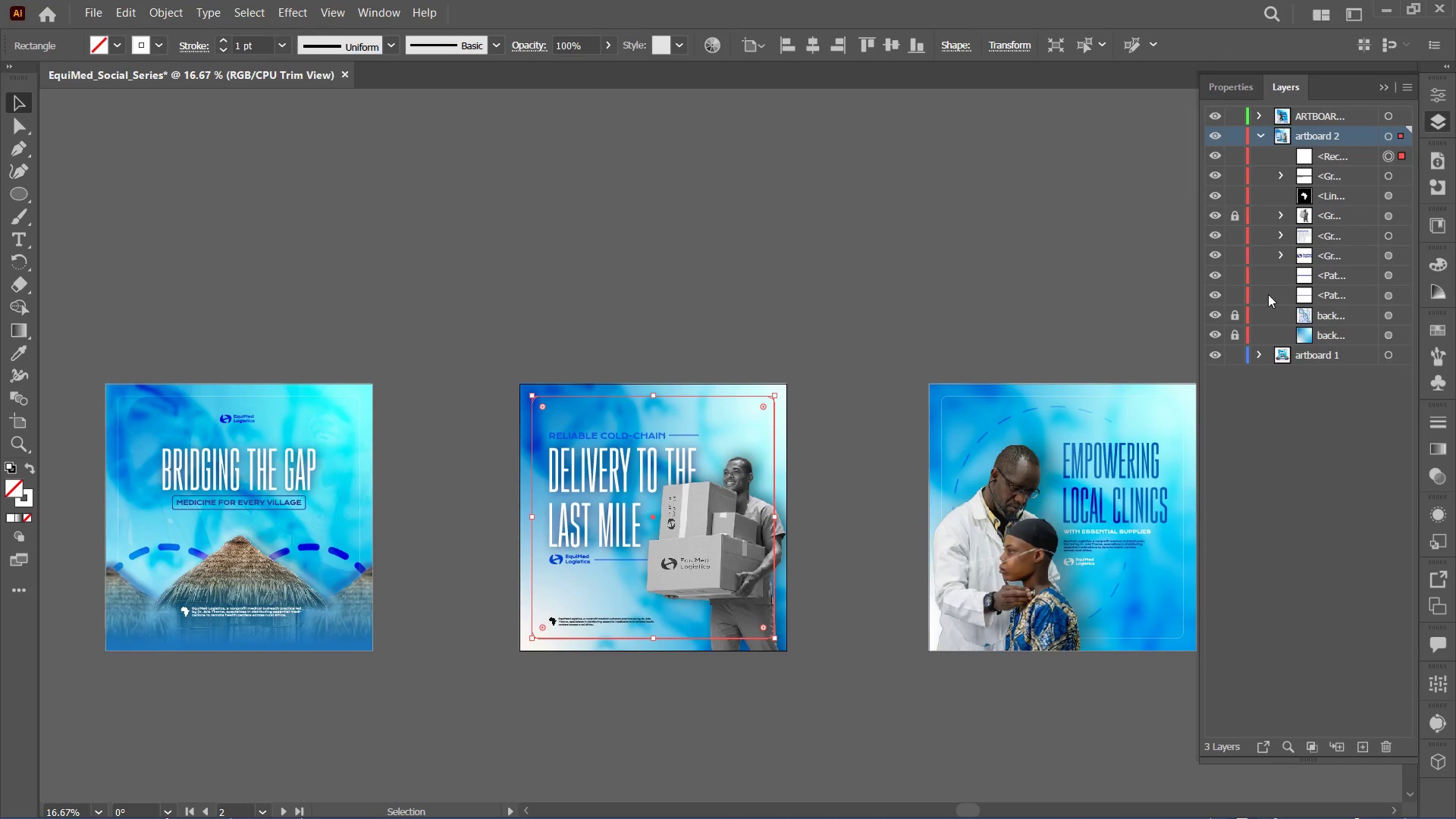 
left_click([1294, 484])
 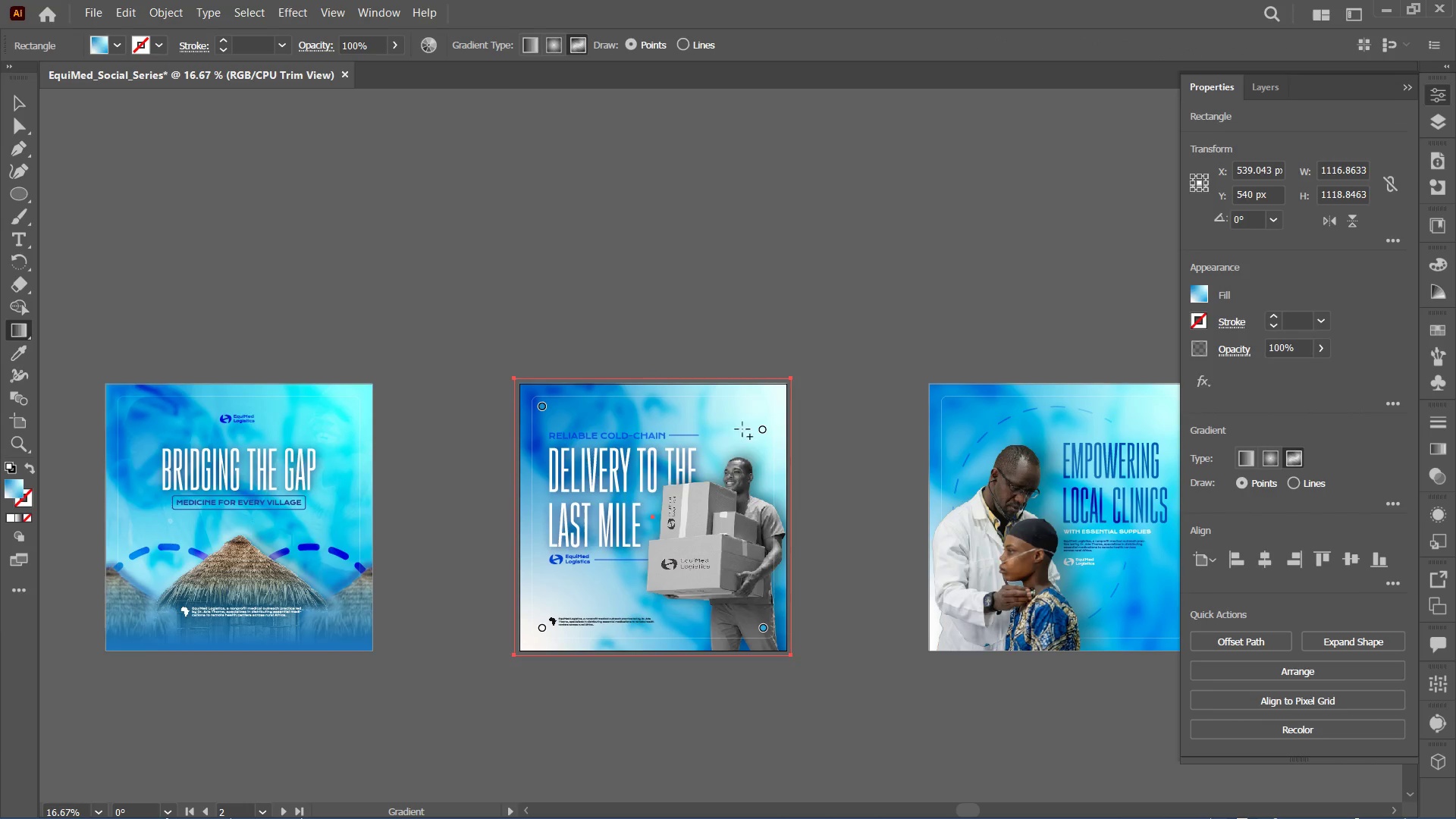 
double_click([764, 429])
 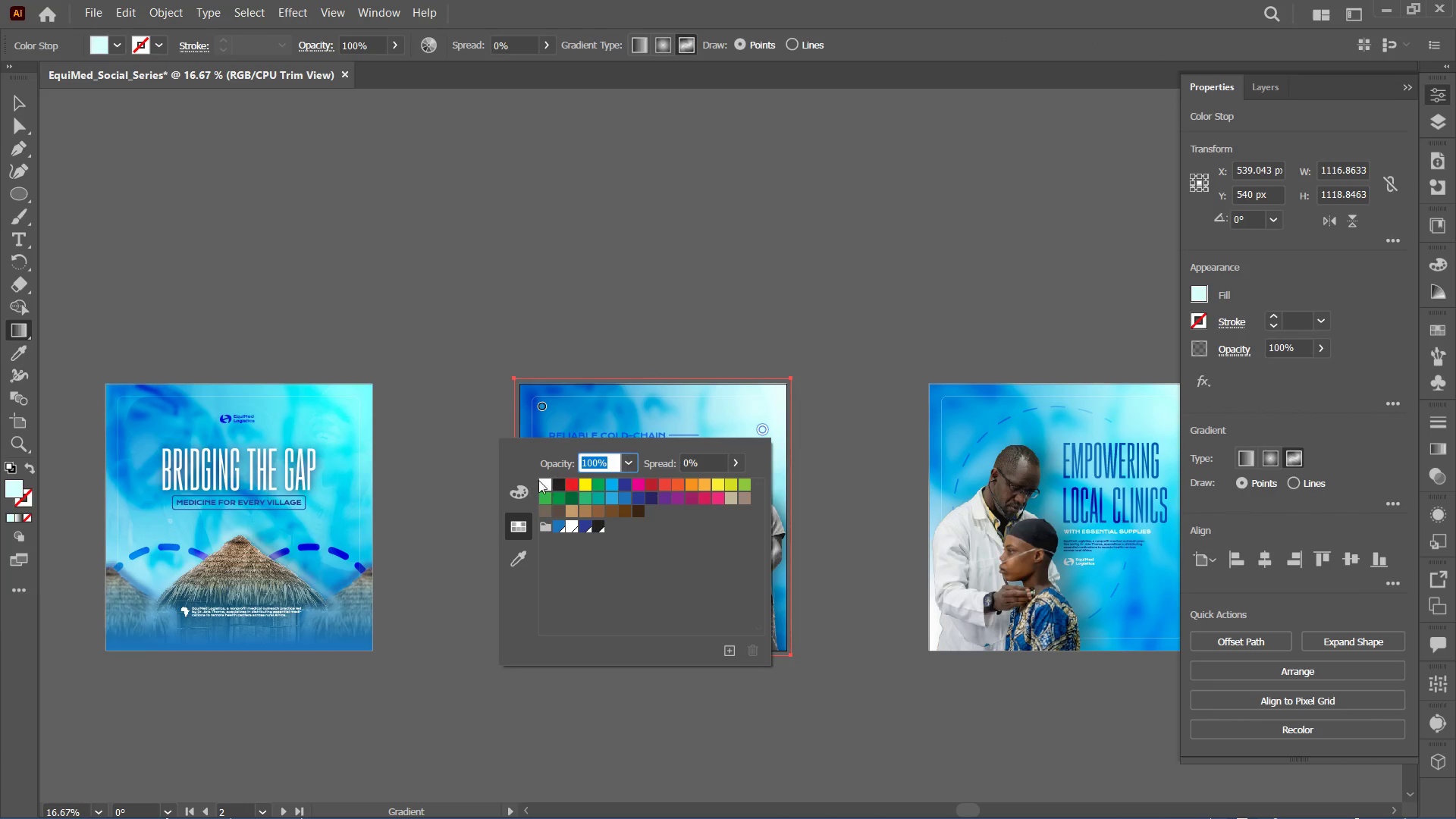 
left_click([525, 491])
 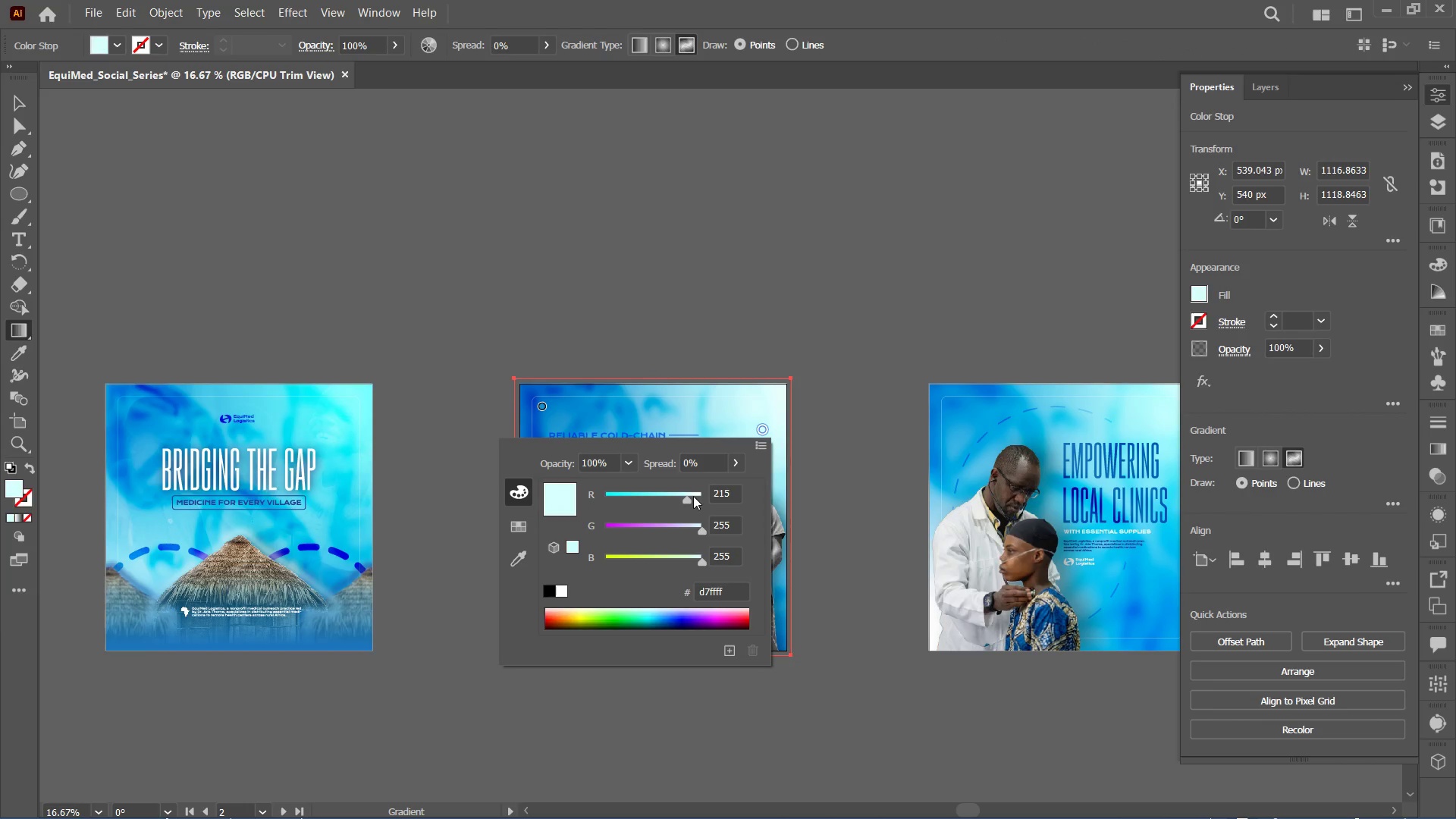 
left_click_drag(start_coordinate=[683, 495], to_coordinate=[673, 494])
 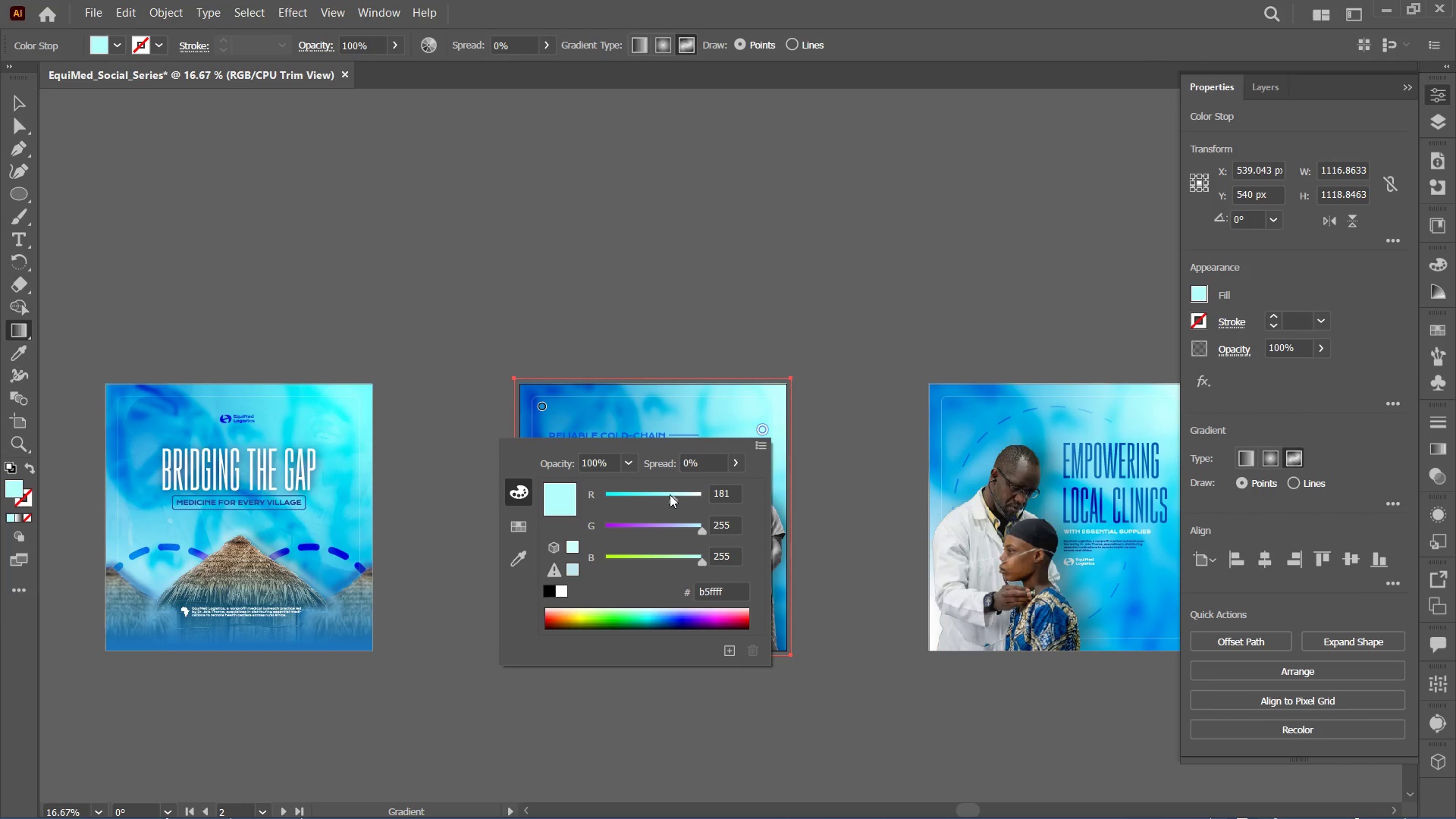 
left_click_drag(start_coordinate=[664, 497], to_coordinate=[660, 496])
 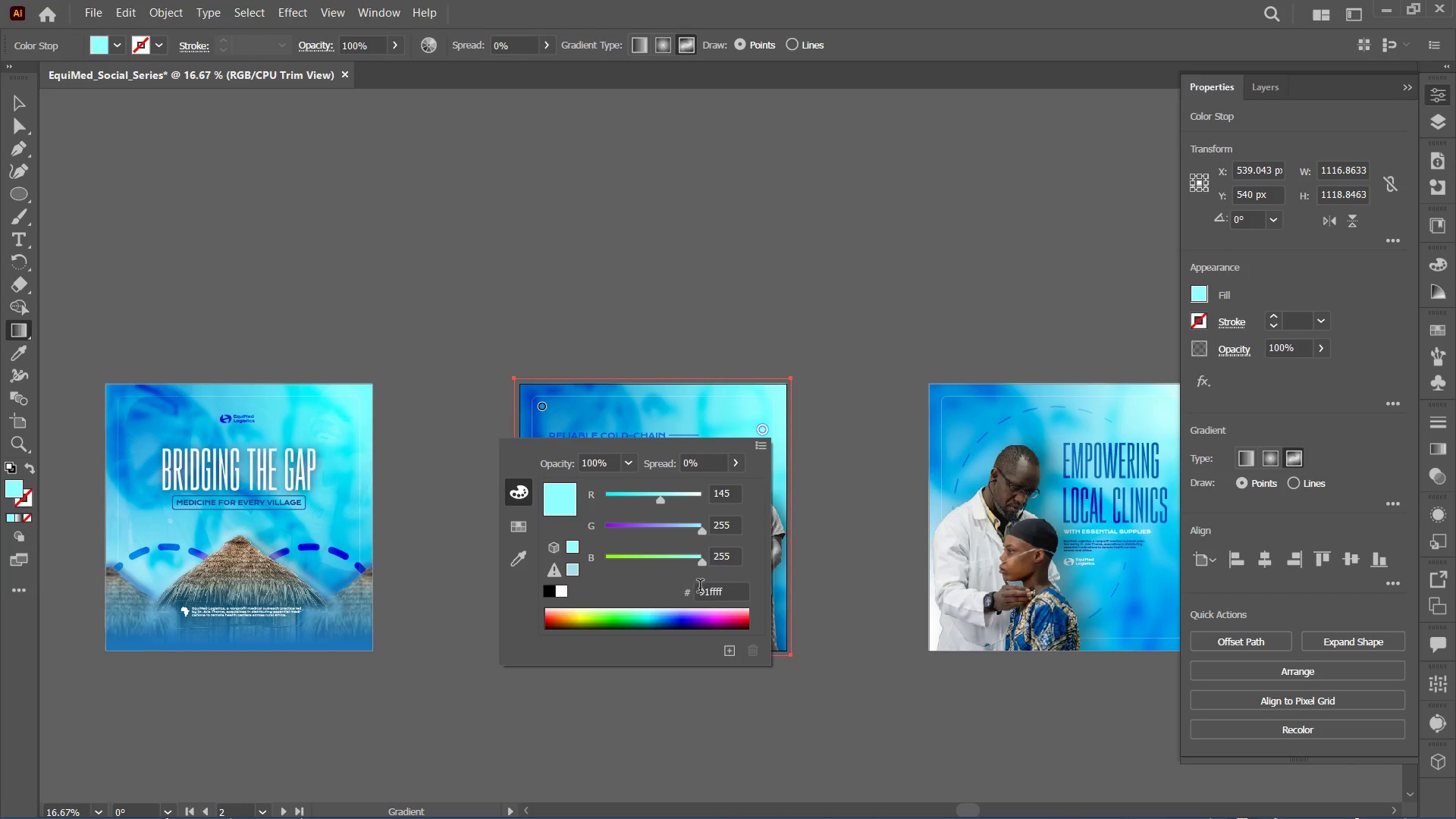 
left_click_drag(start_coordinate=[731, 595], to_coordinate=[676, 581])
 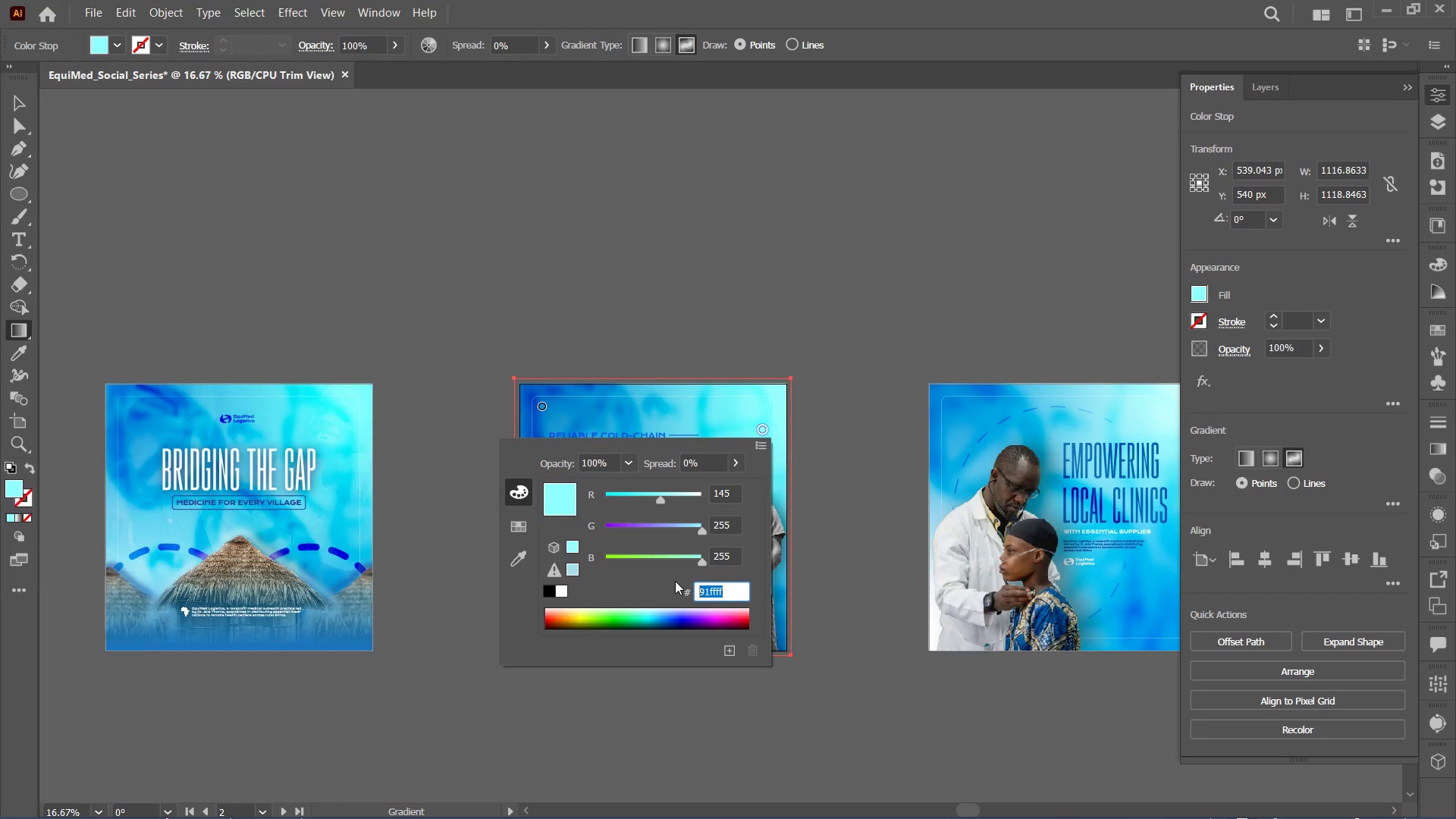 
key(Control+C)
 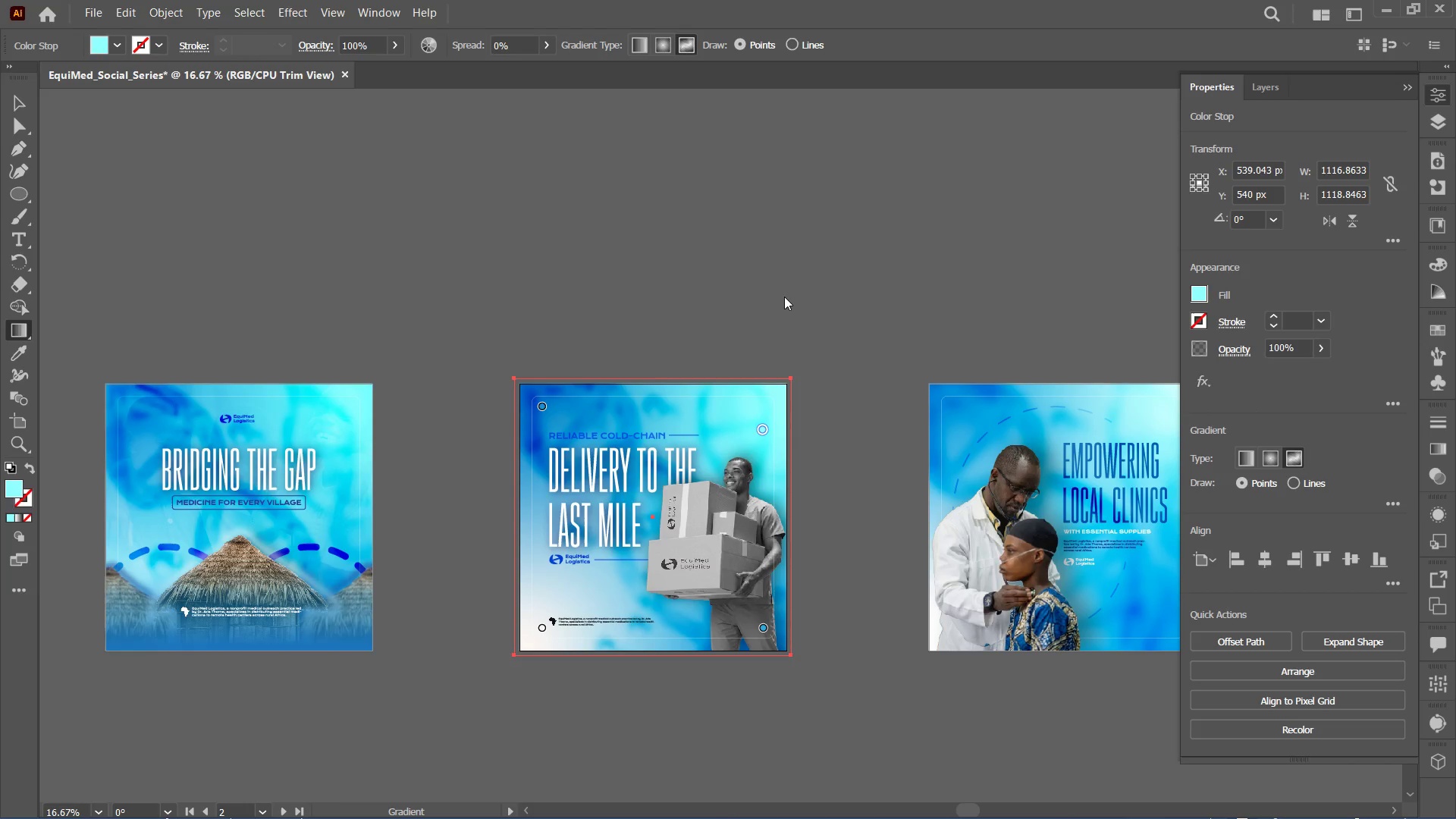 
double_click([784, 297])
 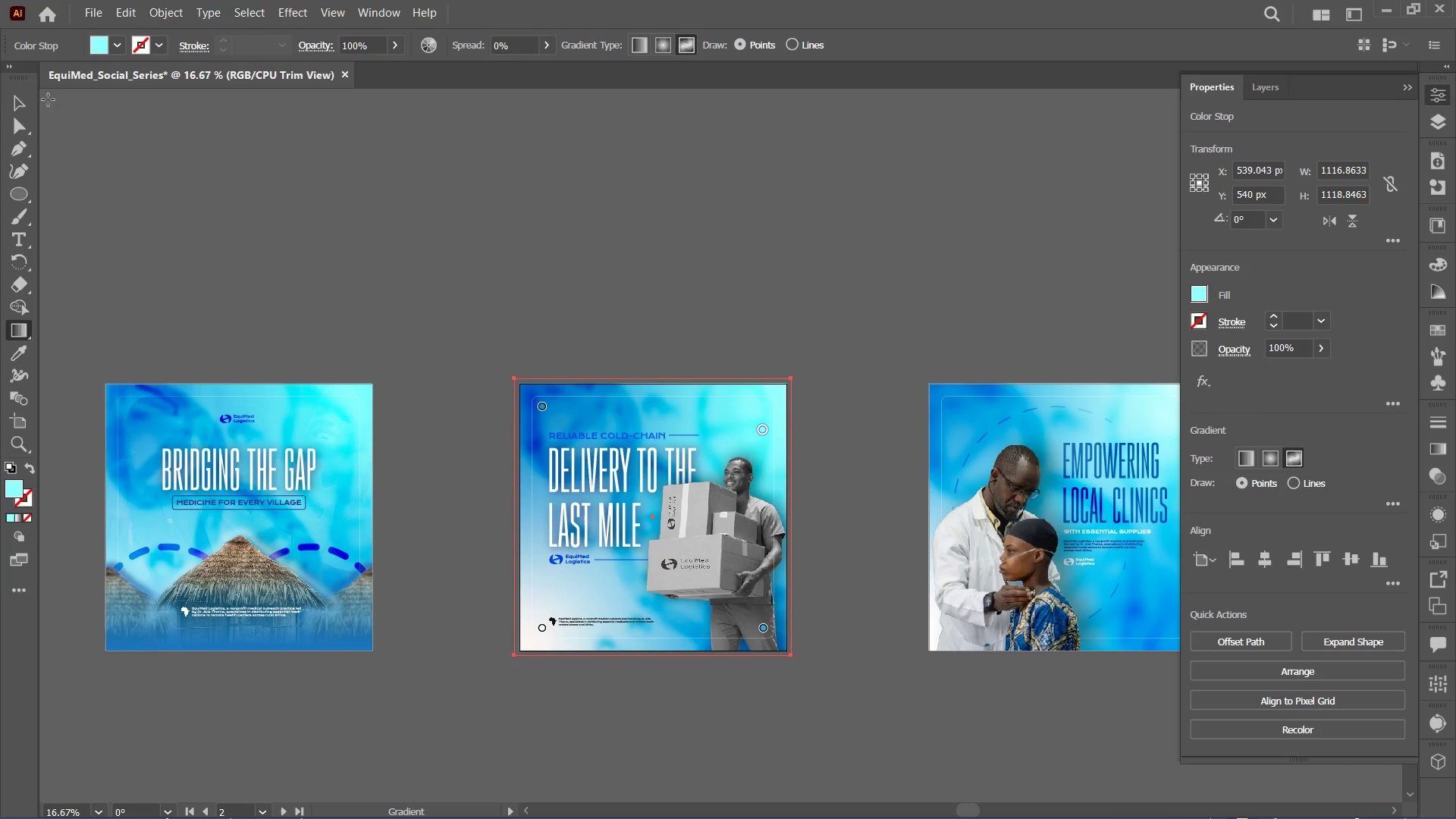 
left_click([20, 92])
 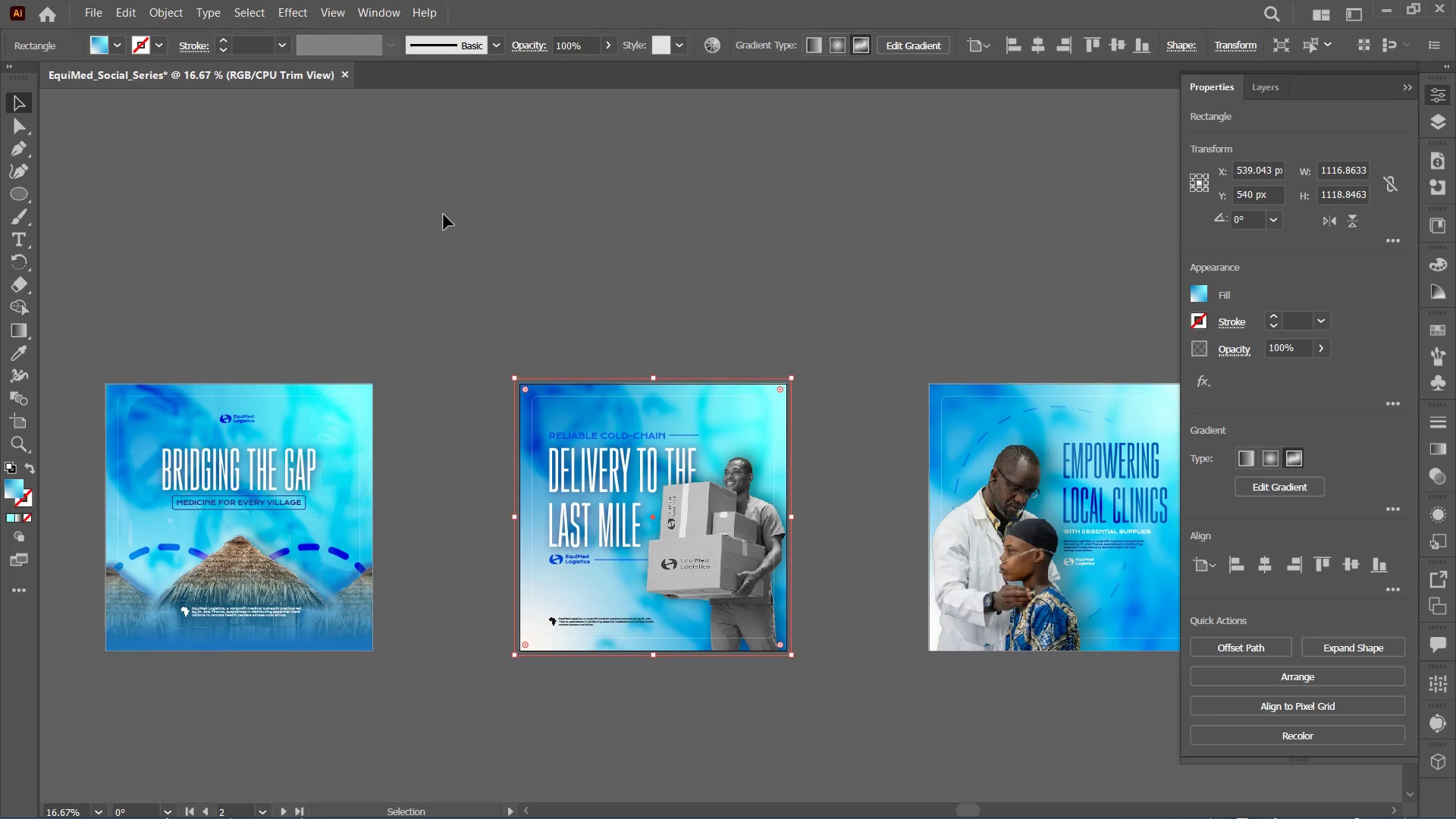 
left_click([534, 225])
 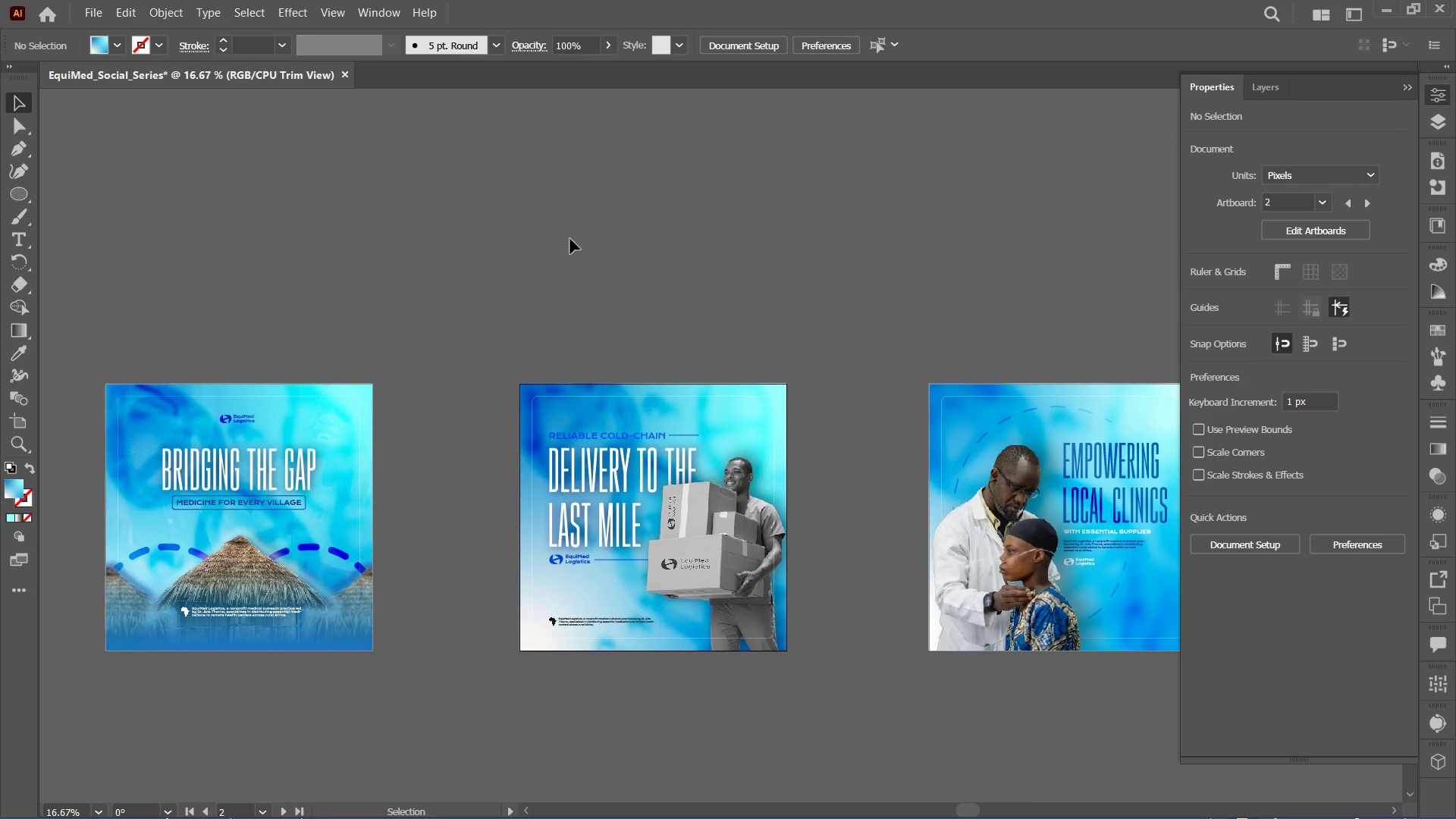 
hold_key(key=Space, duration=1.53)
 